 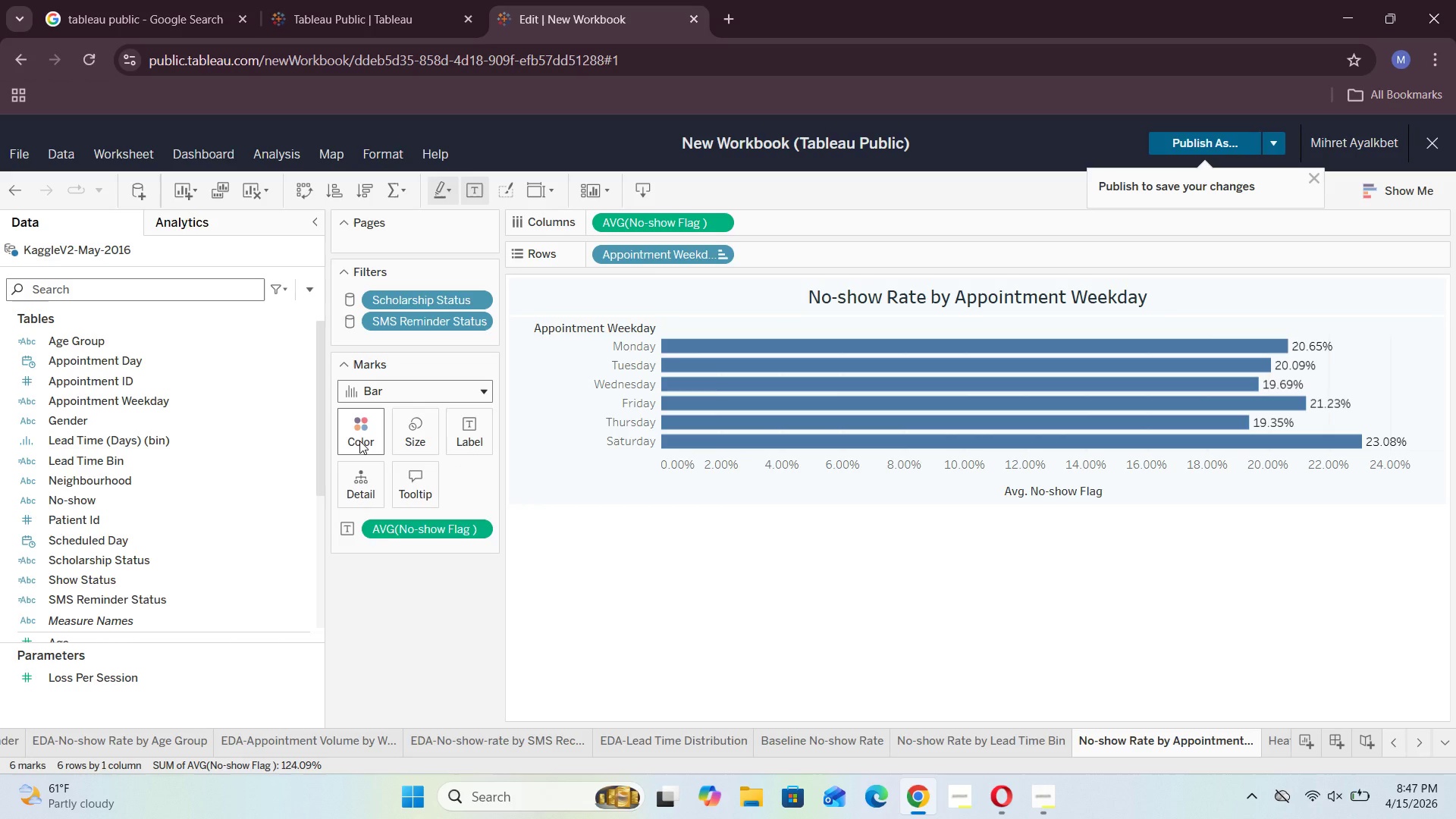 
triple_click([359, 441])
 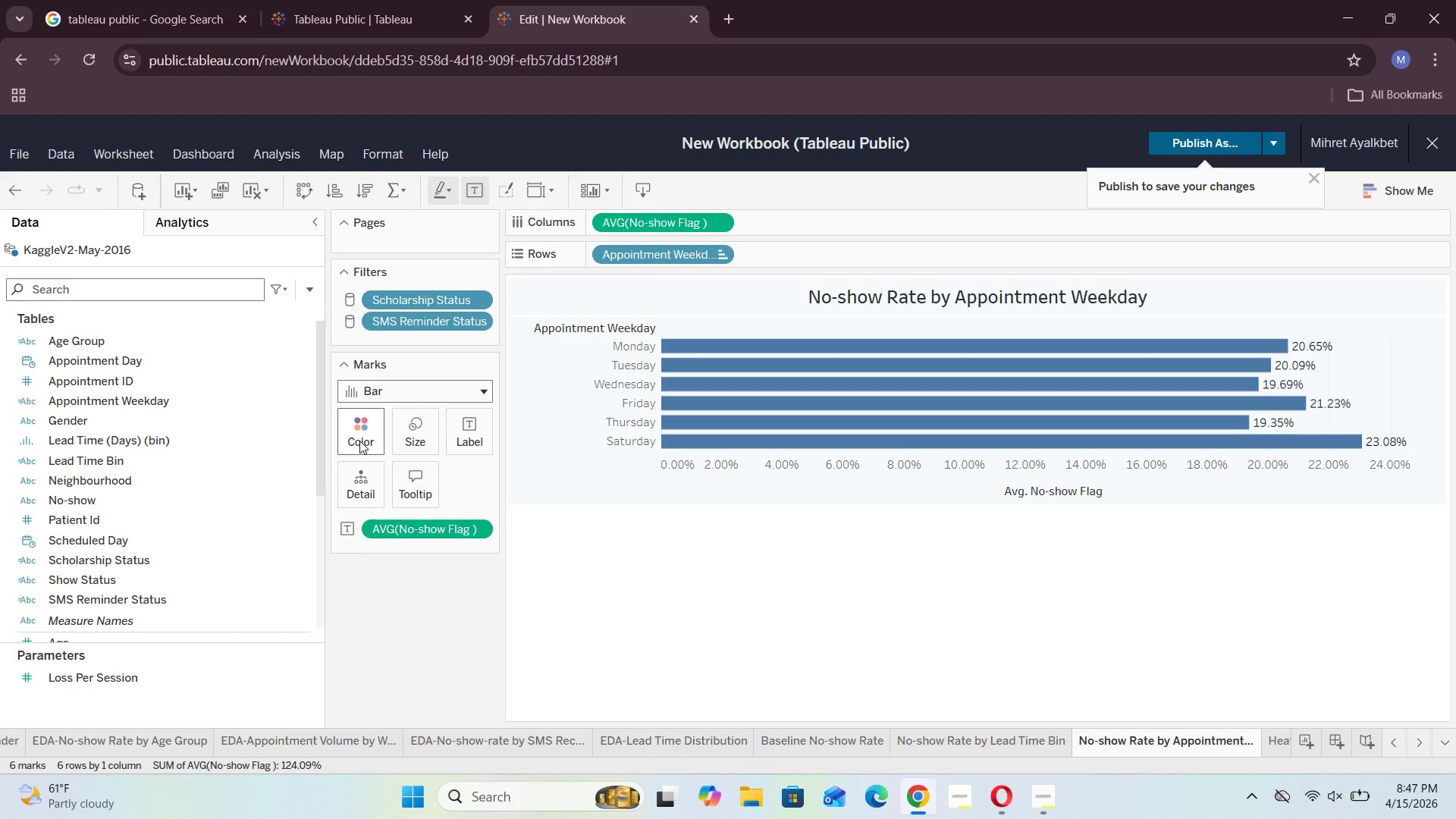 
triple_click([359, 441])
 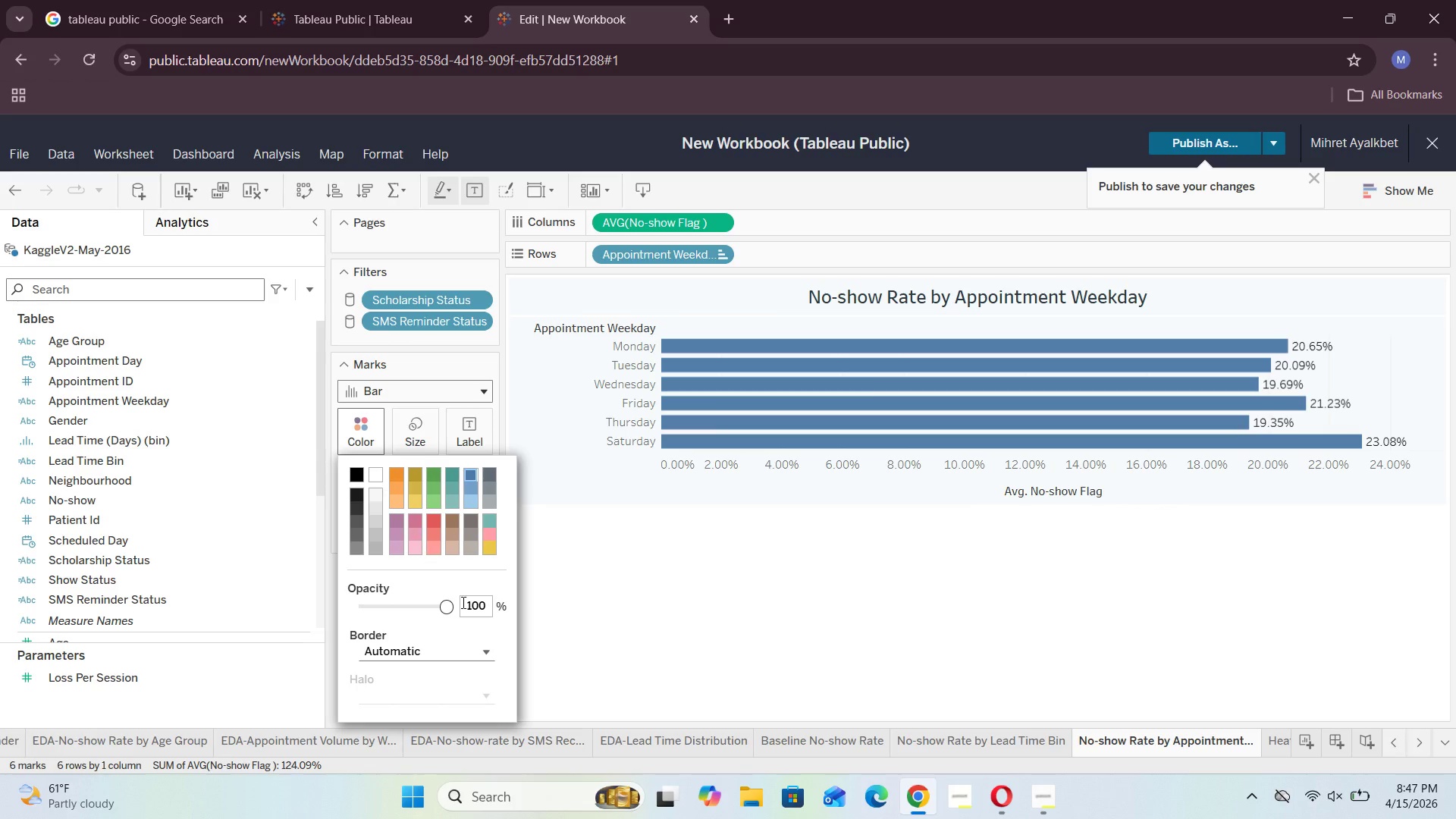 
left_click([487, 648])
 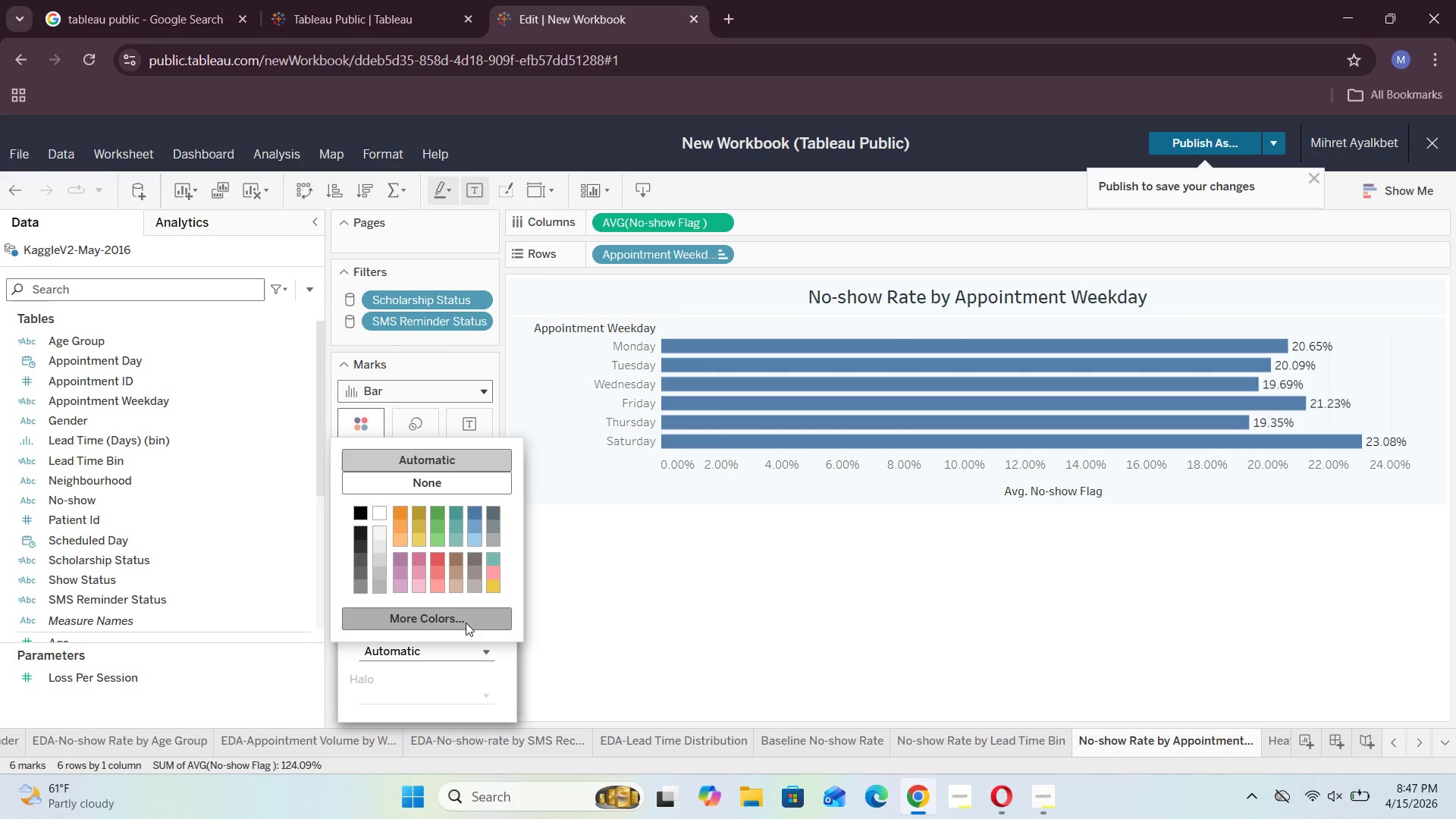 
left_click([463, 620])
 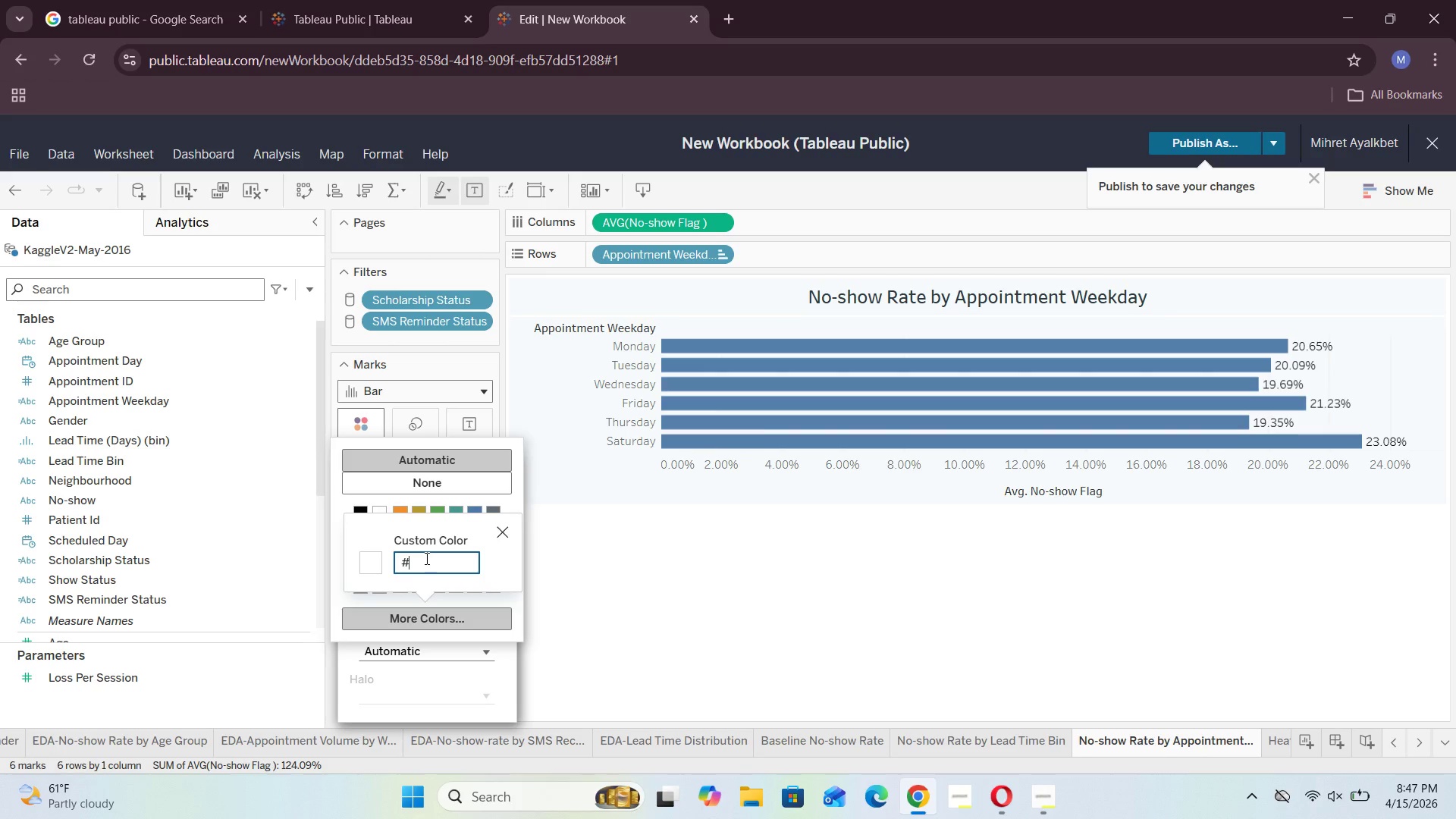 
left_click([425, 558])
 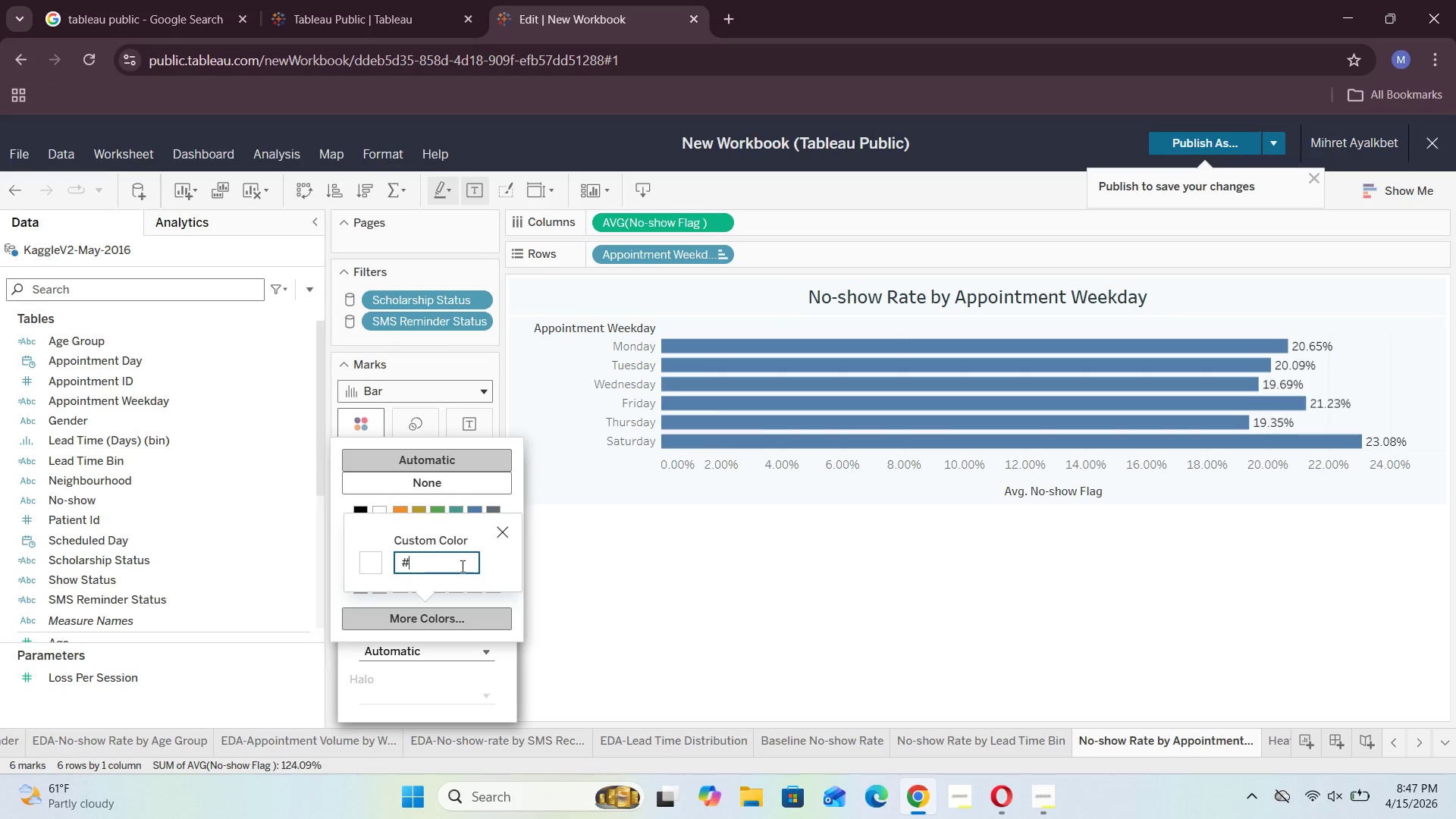 
left_click([613, 611])
 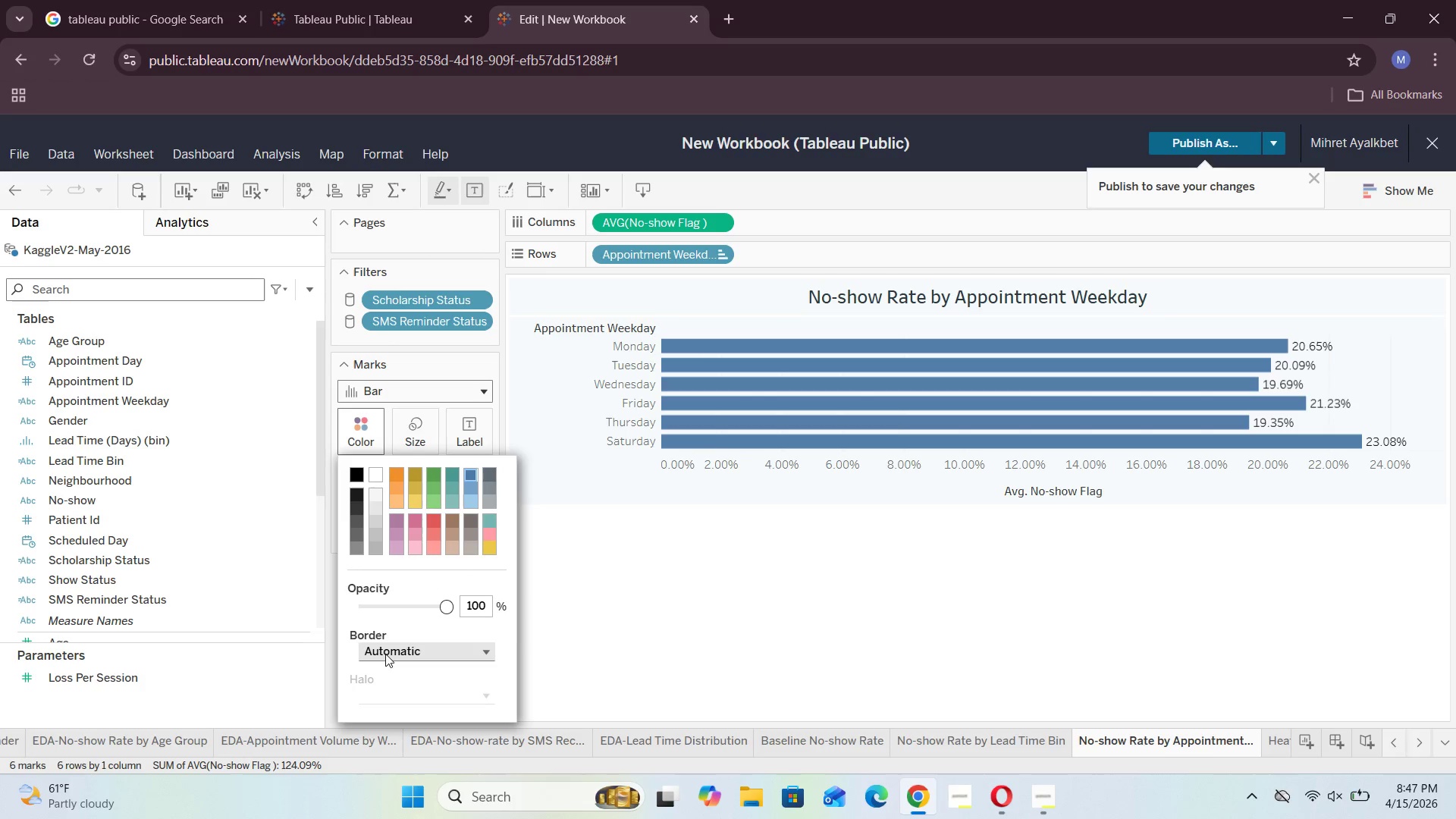 
left_click([372, 635])
 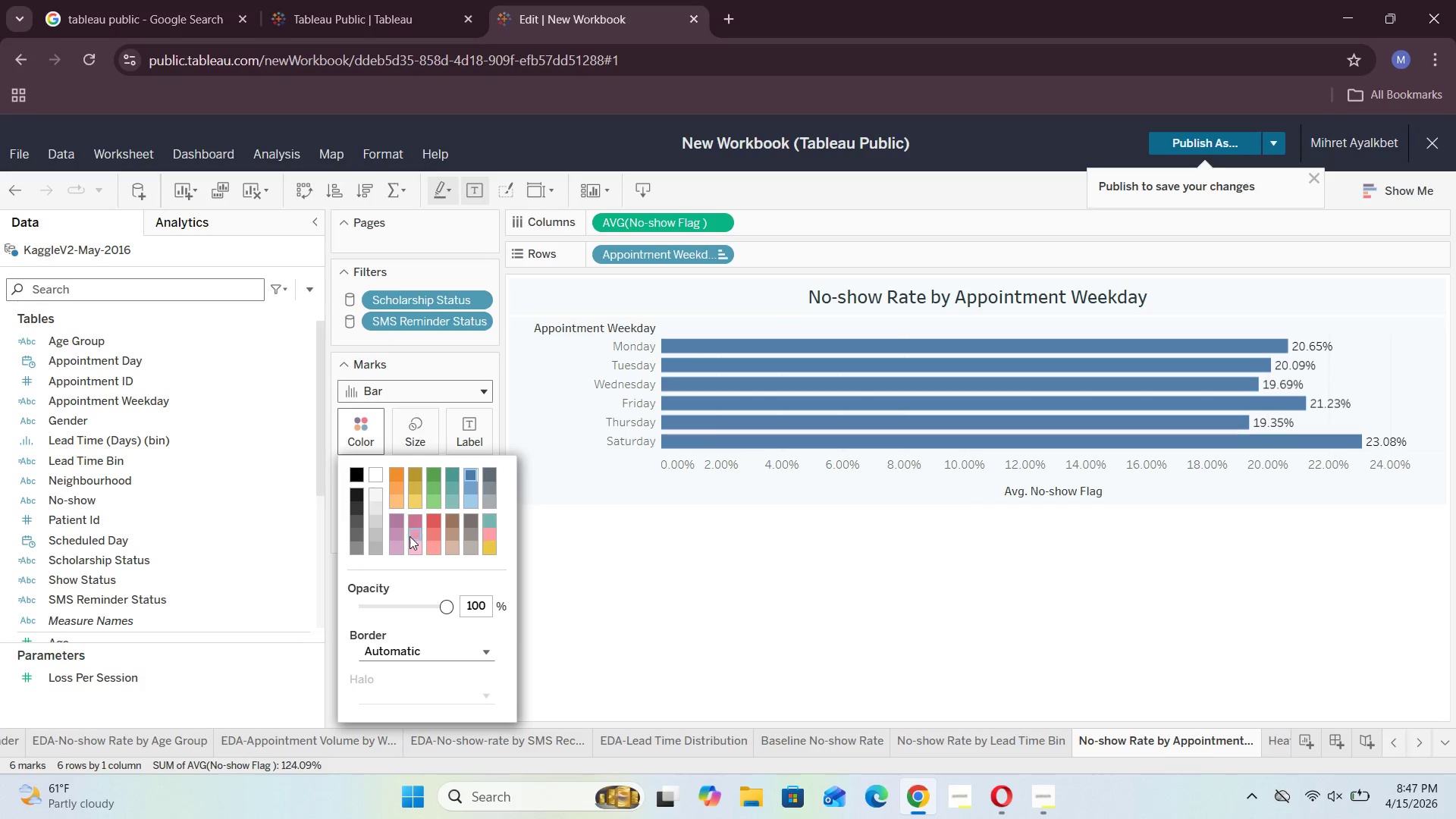 
left_click([405, 522])
 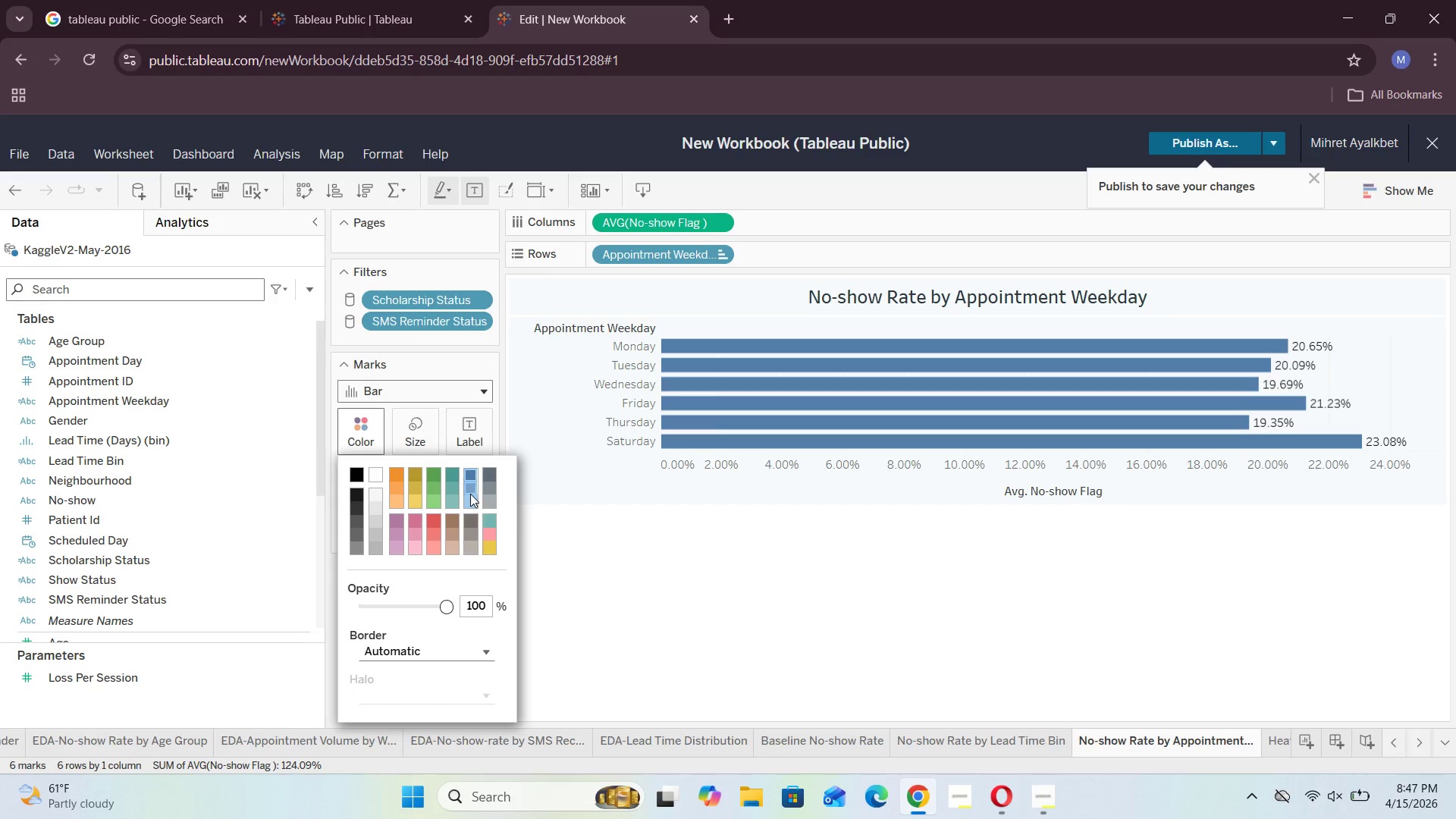 
wait(13.92)
 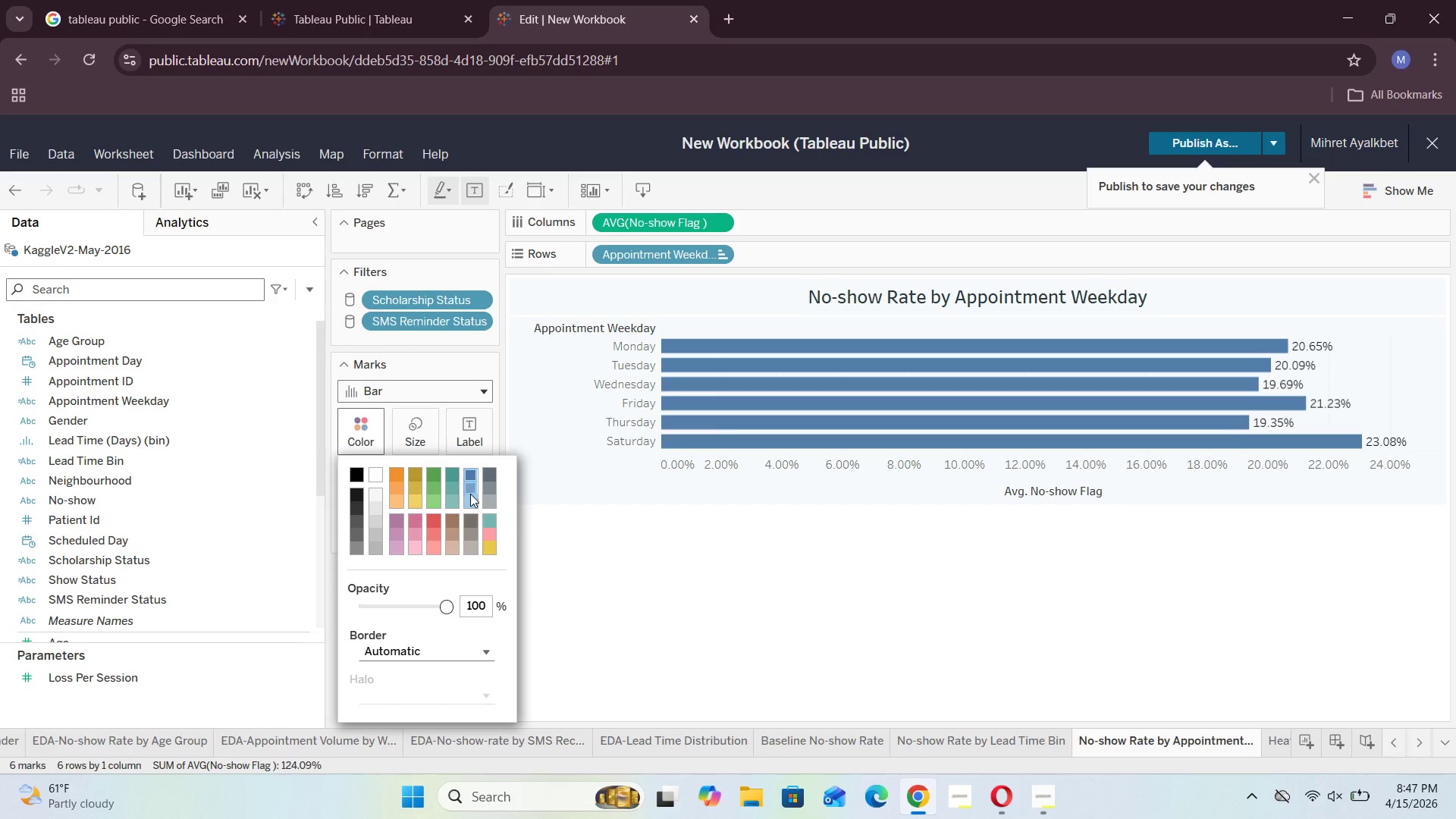 
scroll: coordinate [366, 601], scroll_direction: down, amount: 1.0
 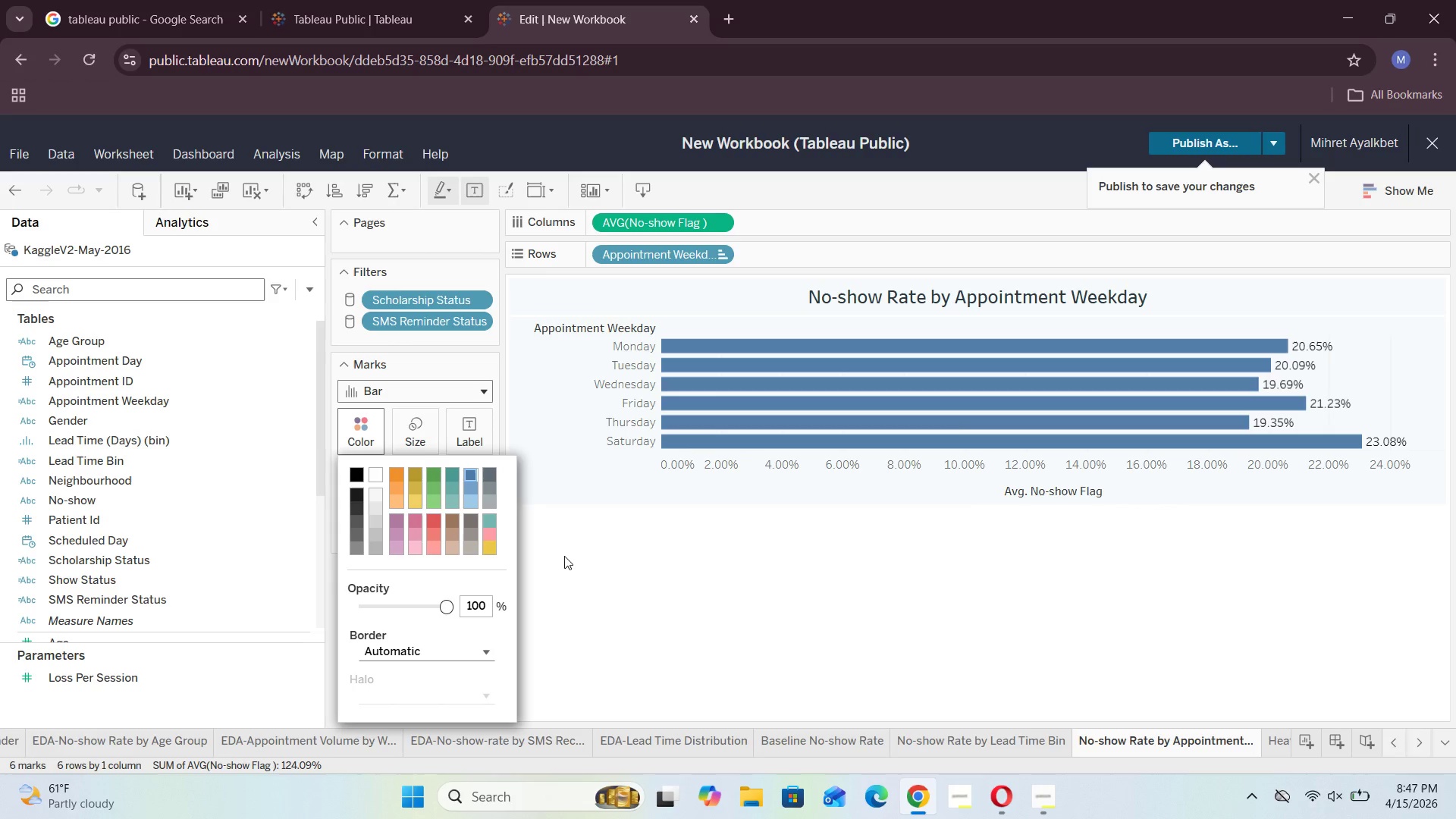 
left_click([565, 556])
 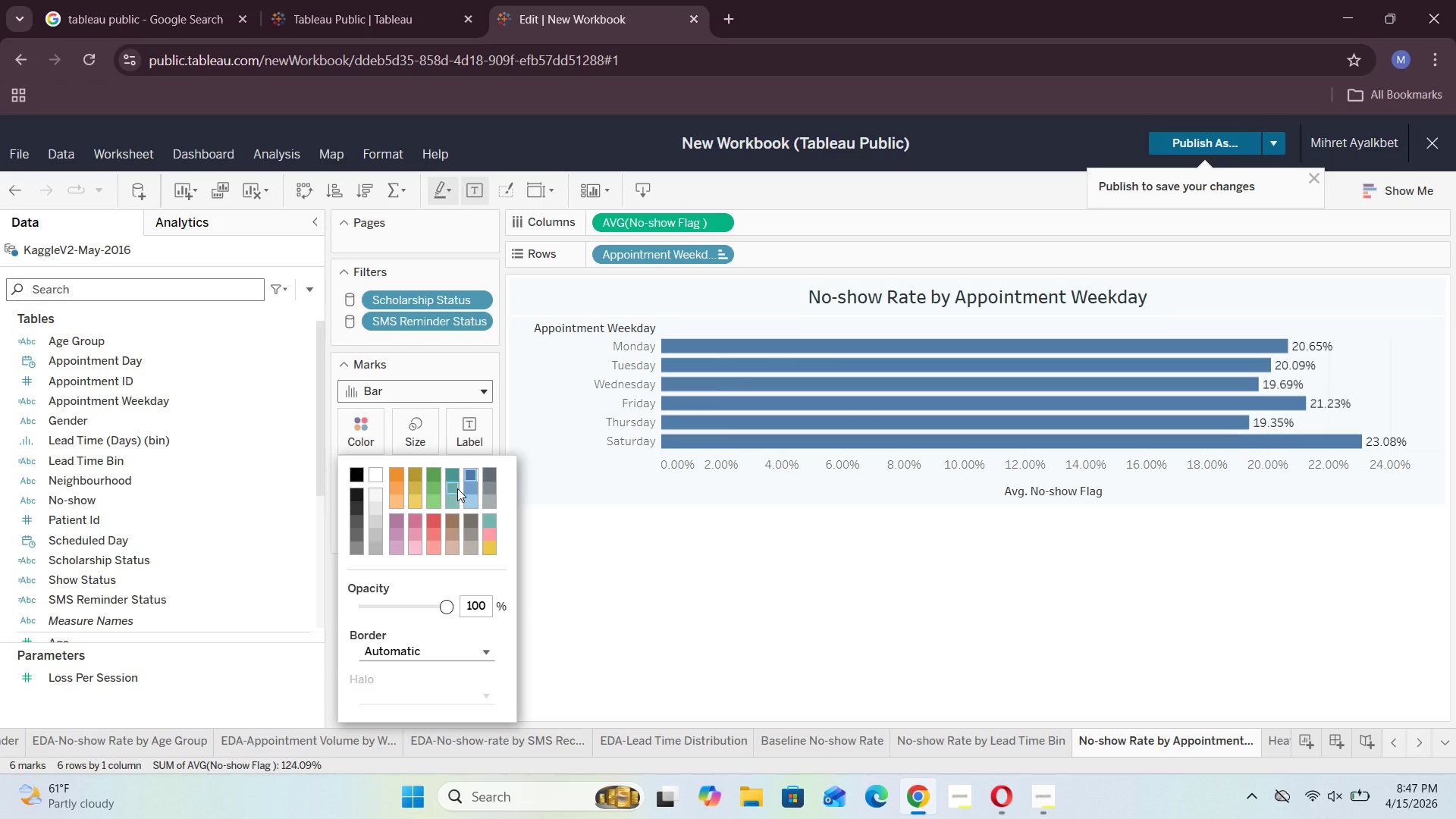 
left_click([457, 488])
 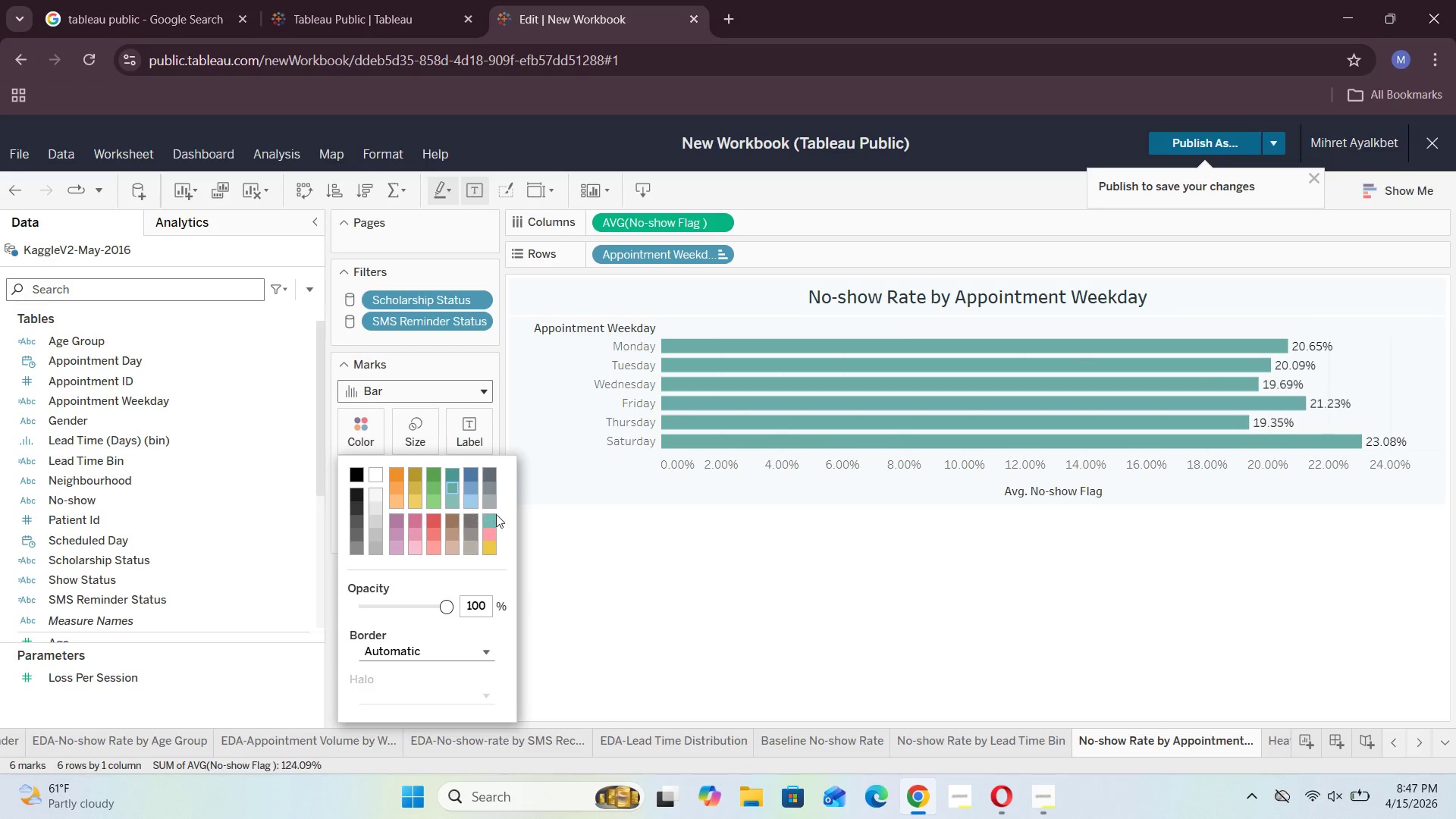 
left_click([711, 562])
 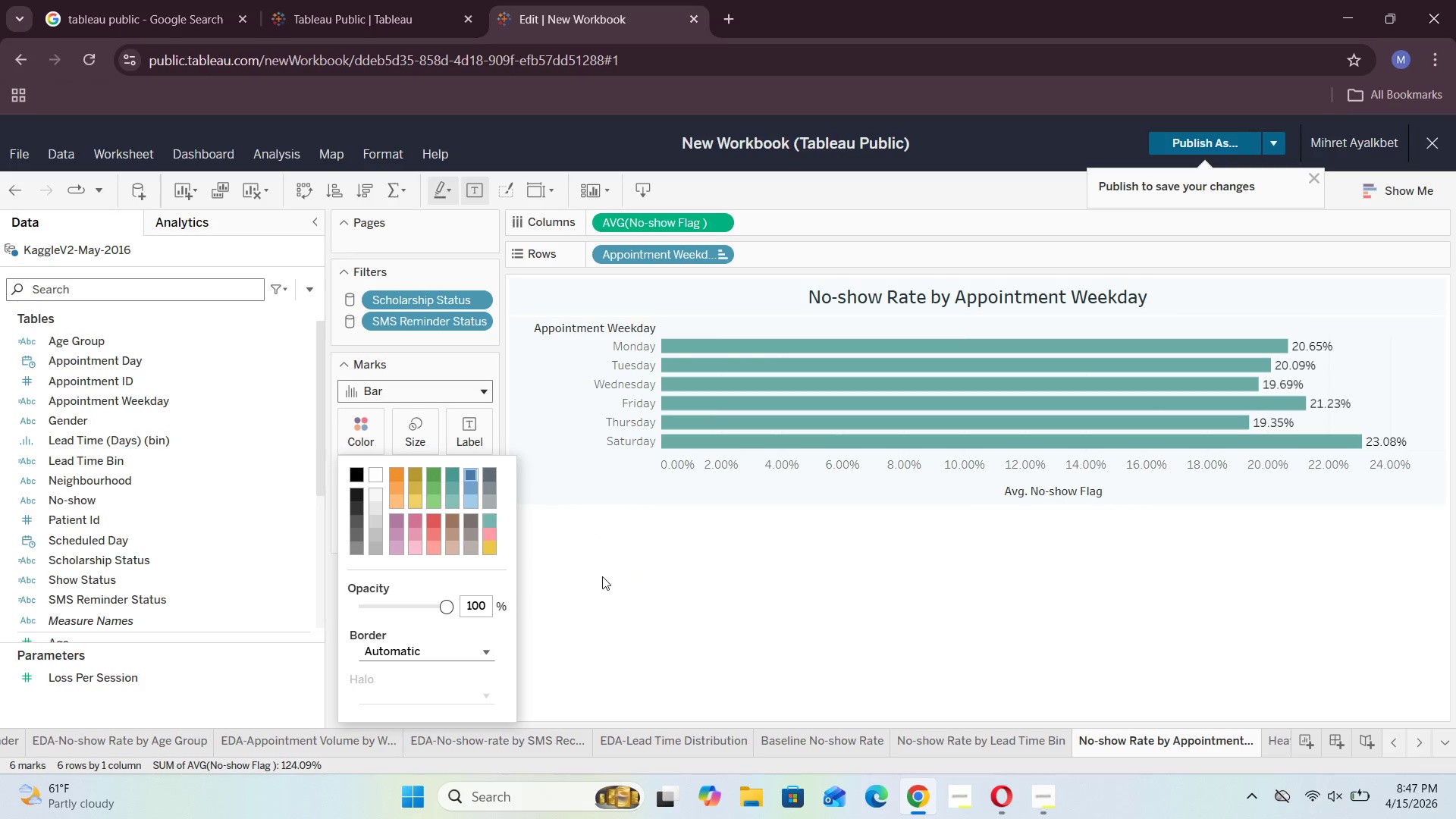 
left_click_drag(start_coordinate=[595, 594], to_coordinate=[592, 600])
 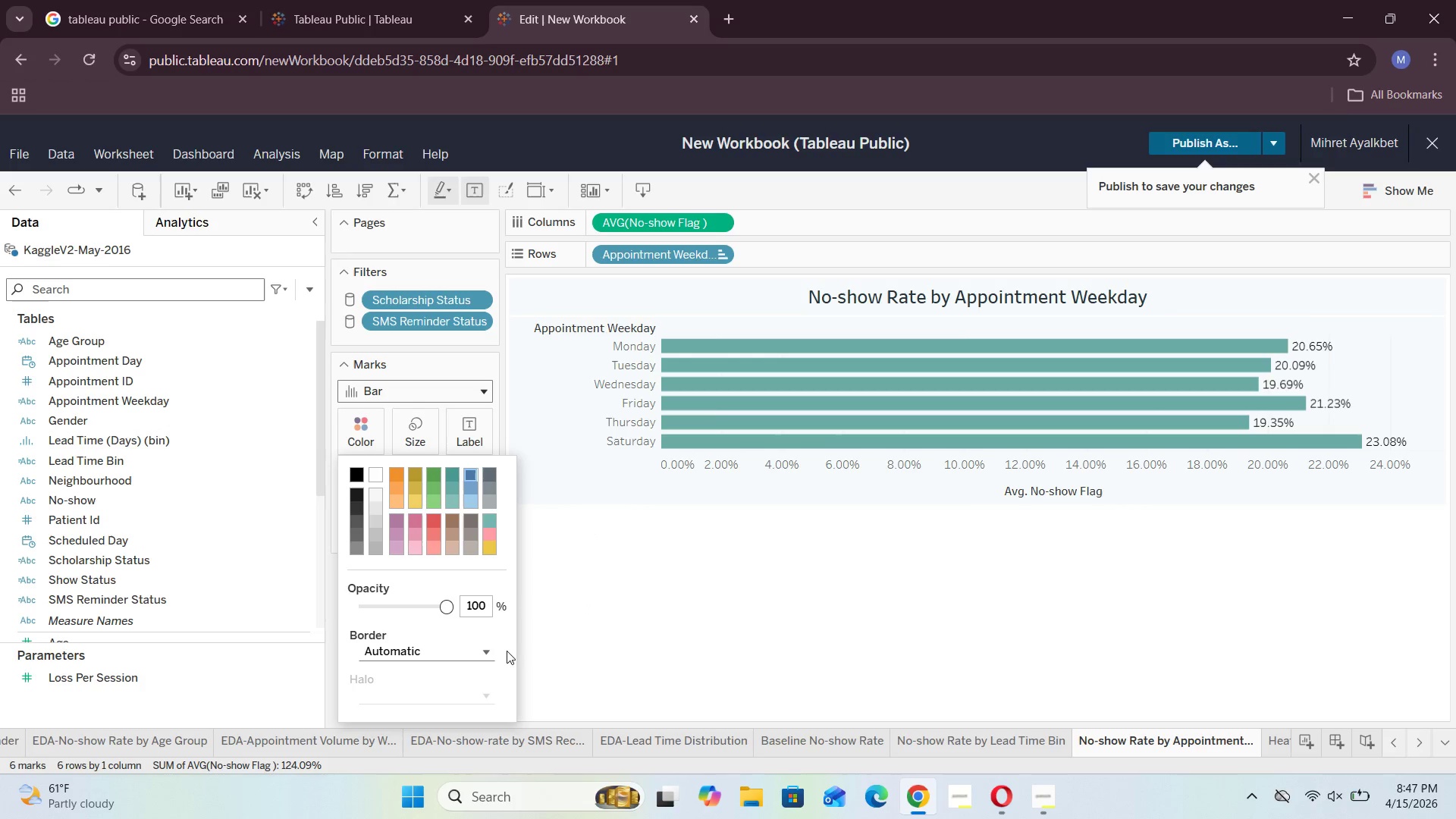 
left_click([561, 660])
 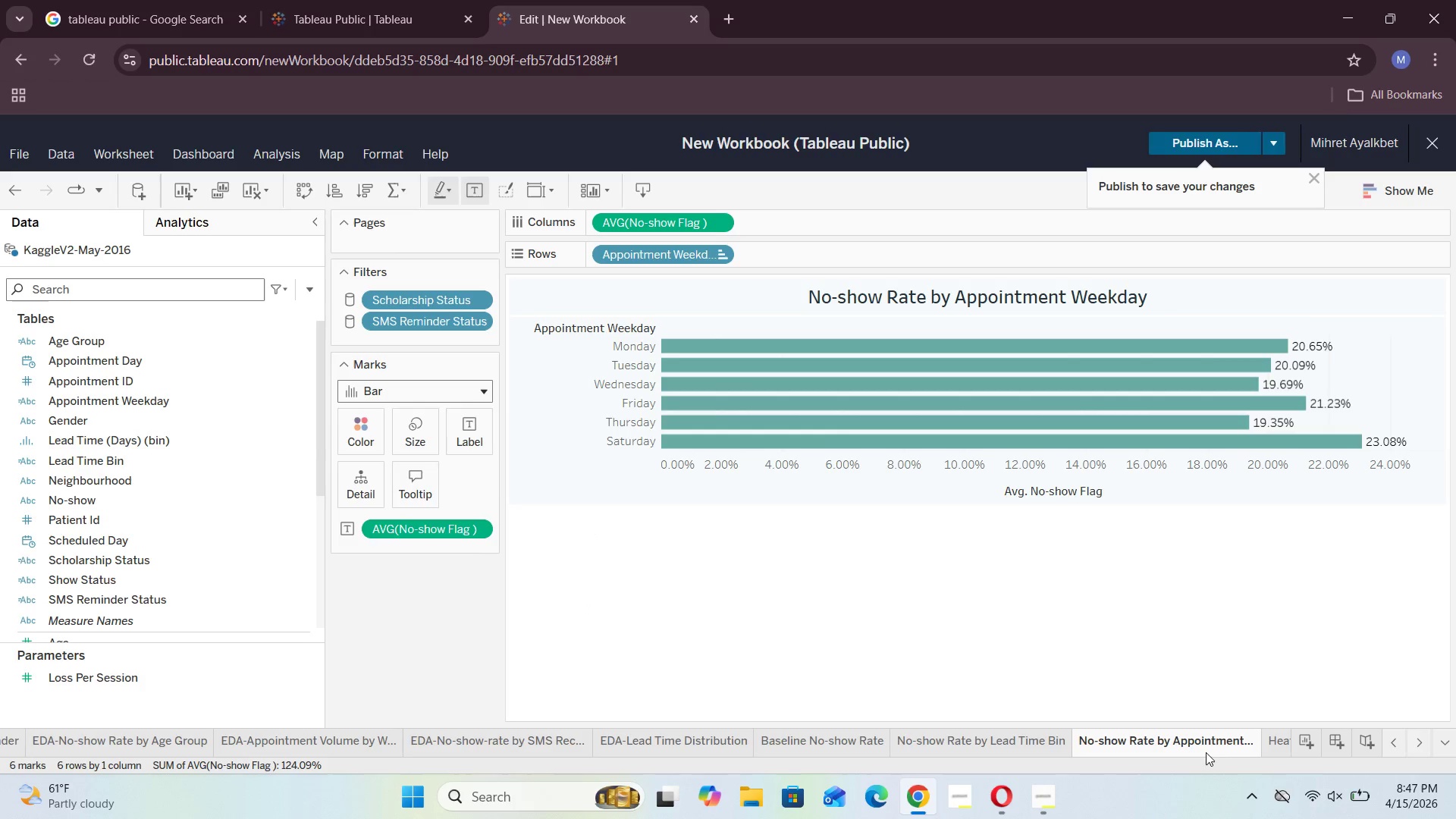 
left_click([1278, 748])
 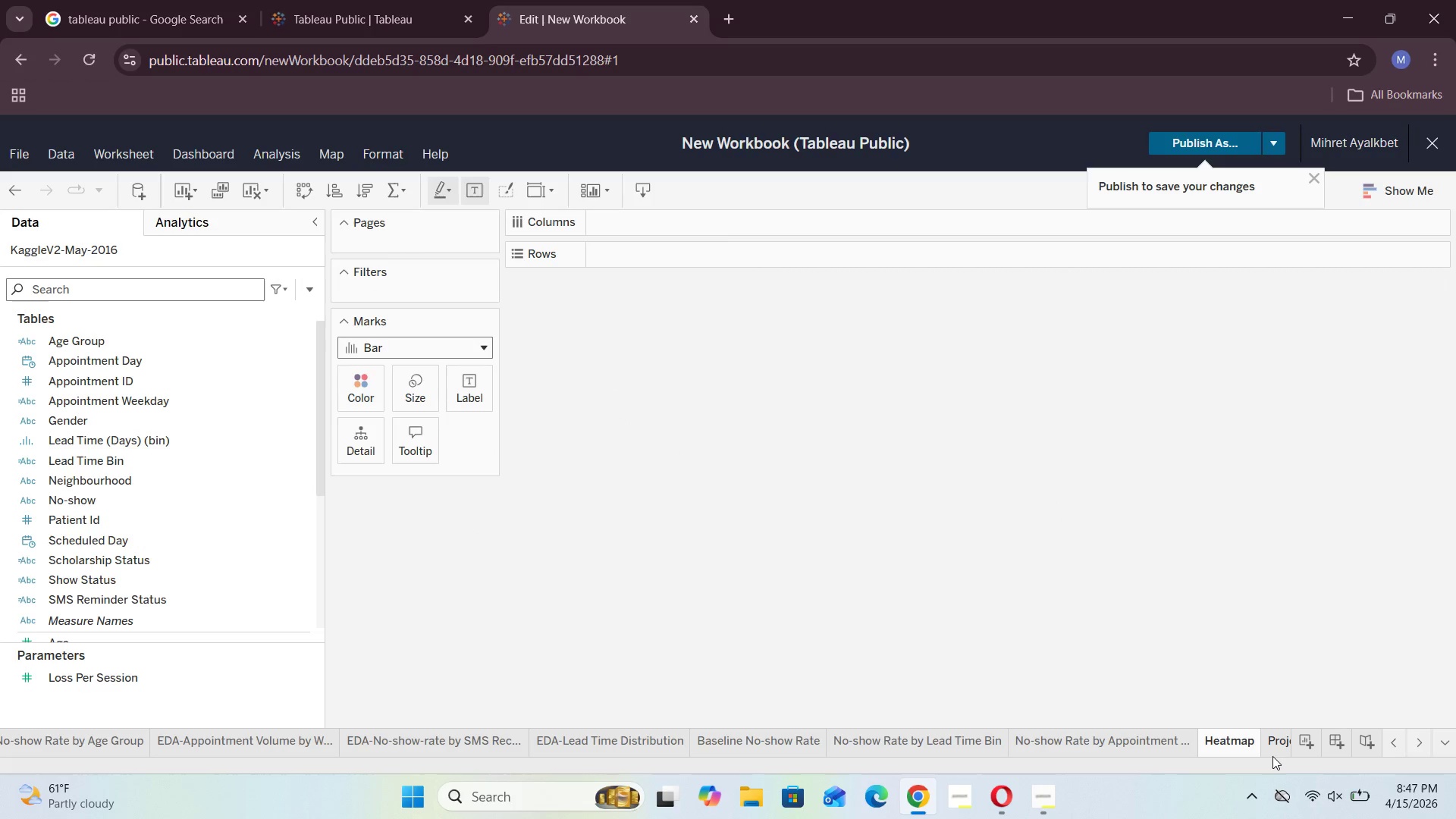 
left_click([1278, 747])
 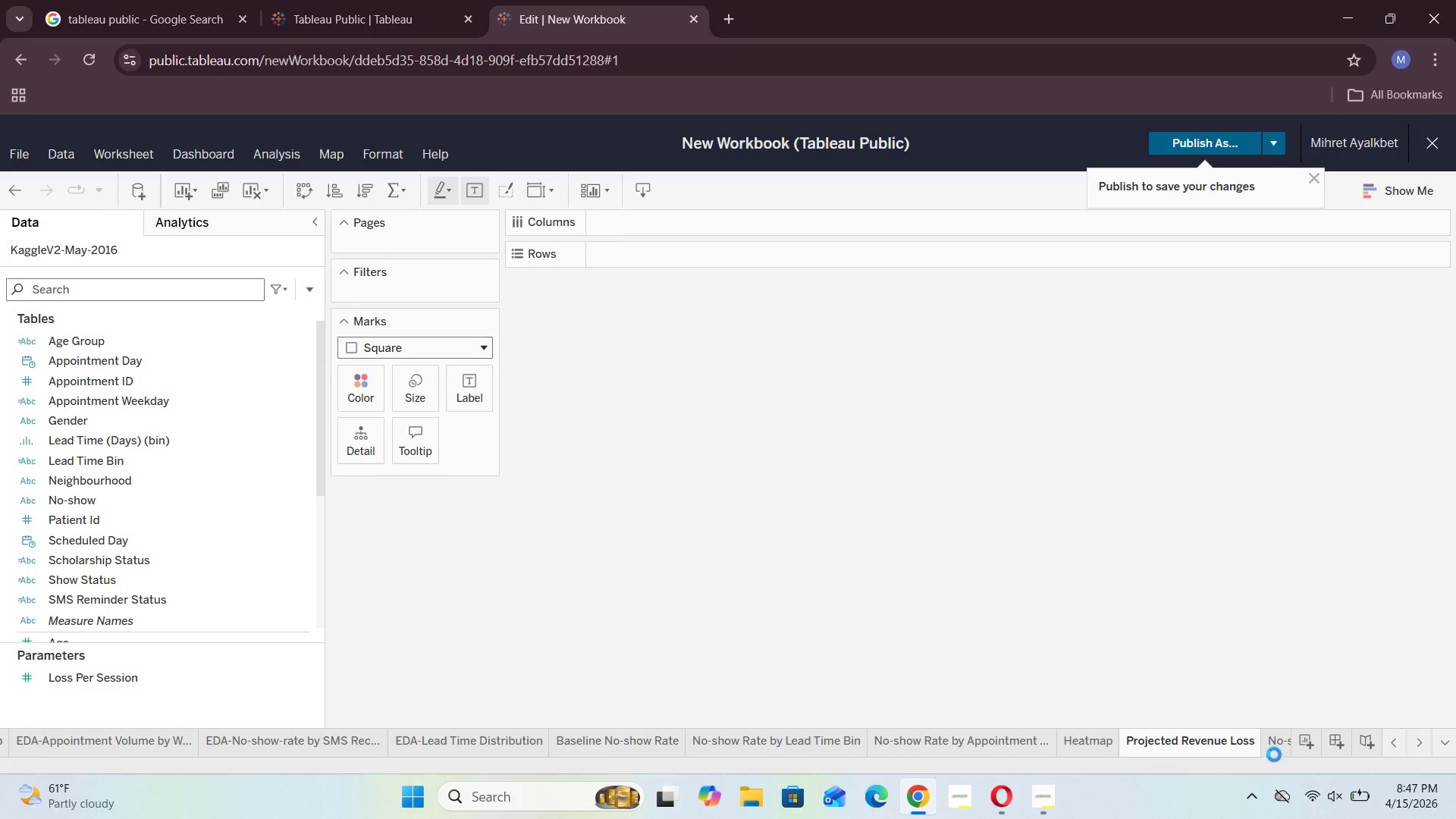 
left_click([1276, 749])
 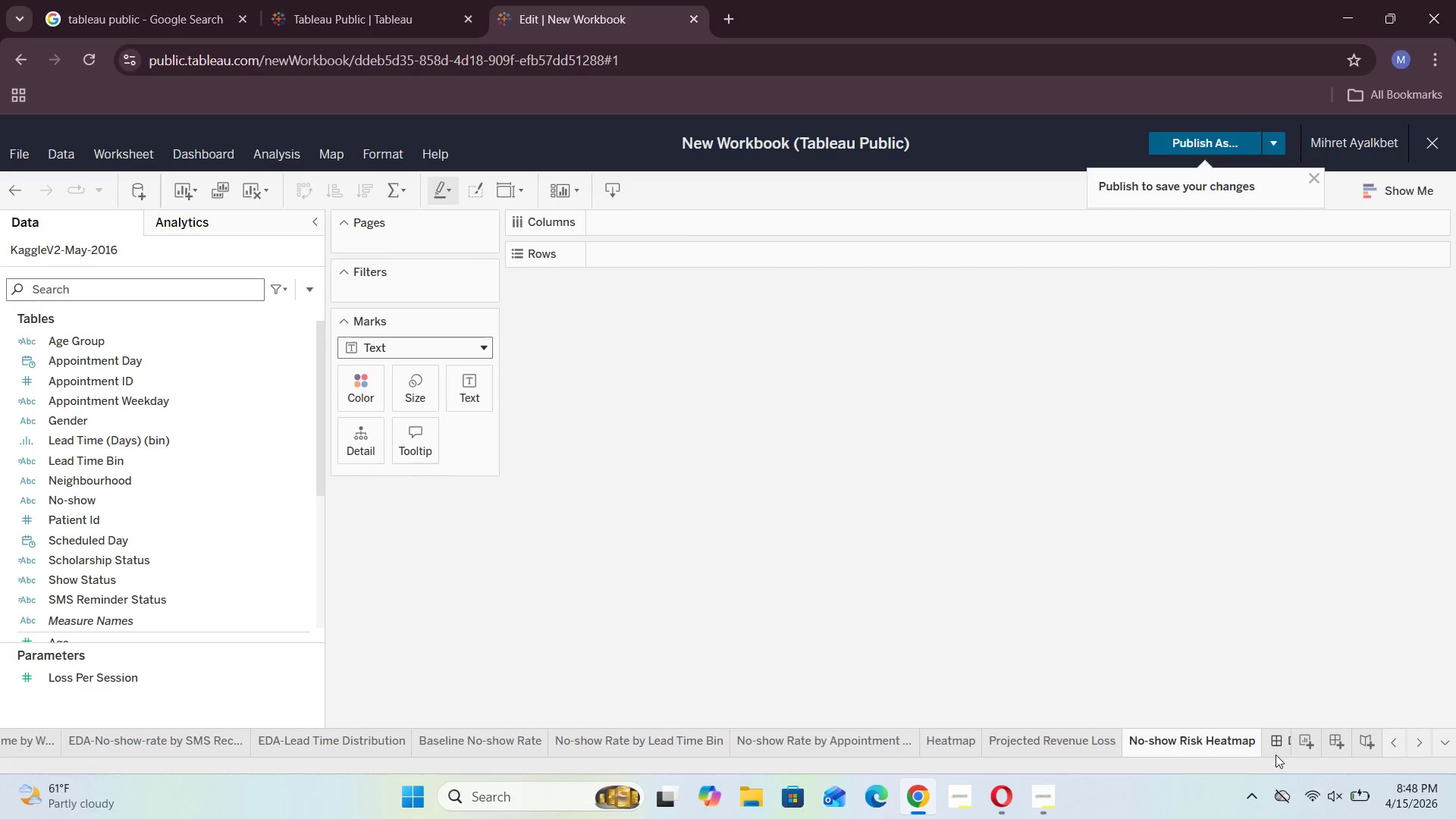 
left_click([1277, 749])
 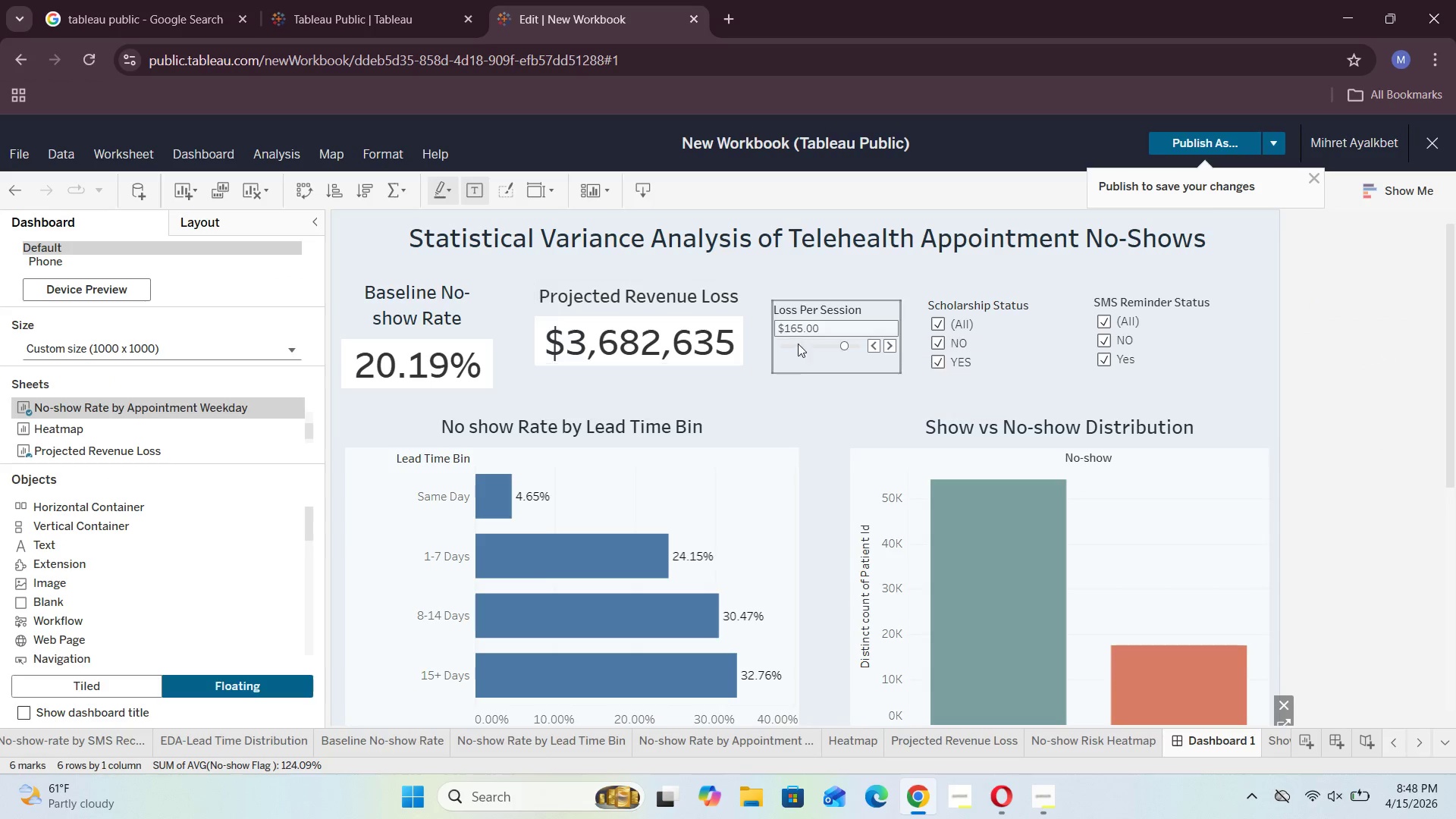 
scroll: coordinate [821, 414], scroll_direction: down, amount: 5.0
 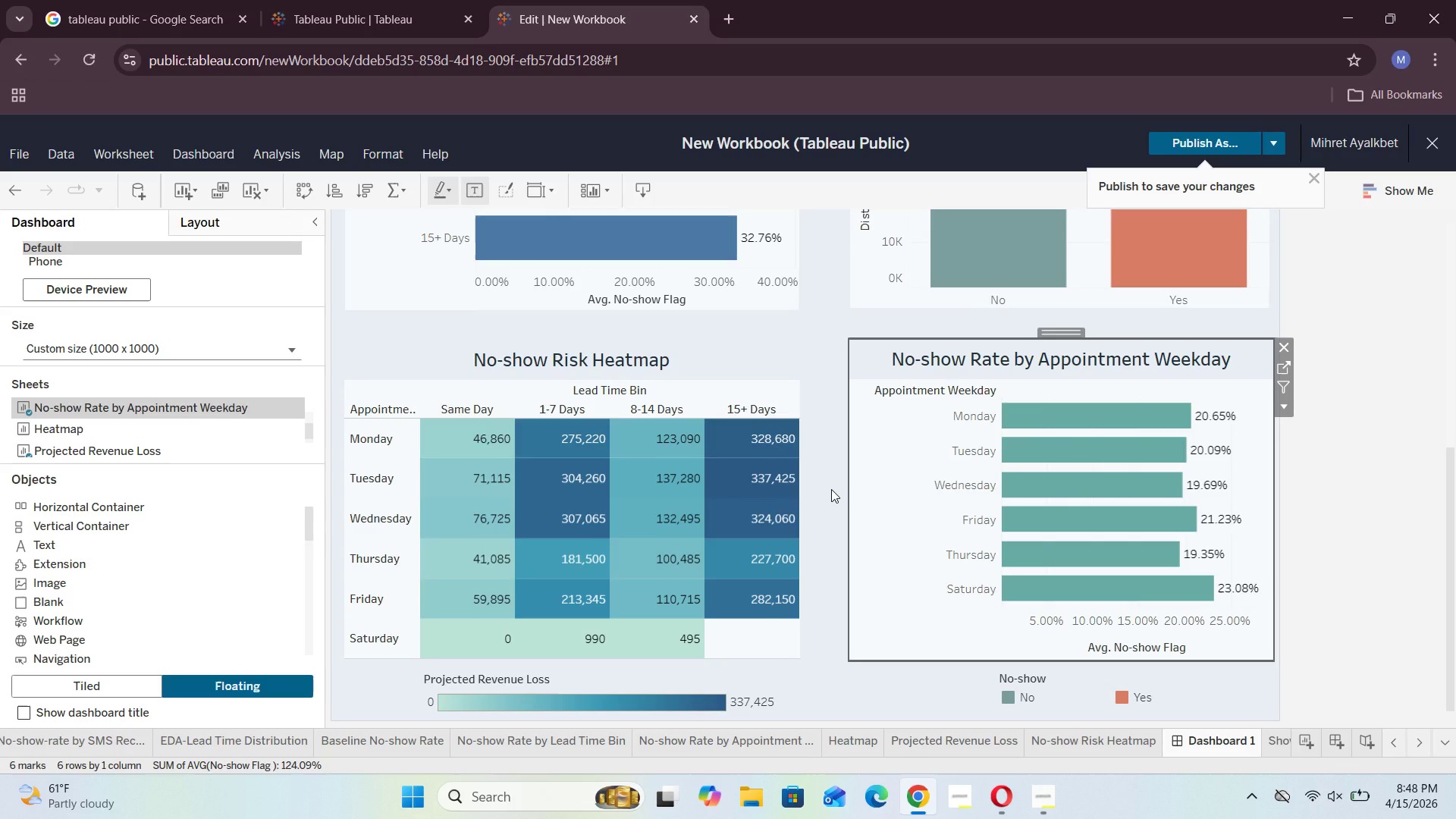 
wait(13.15)
 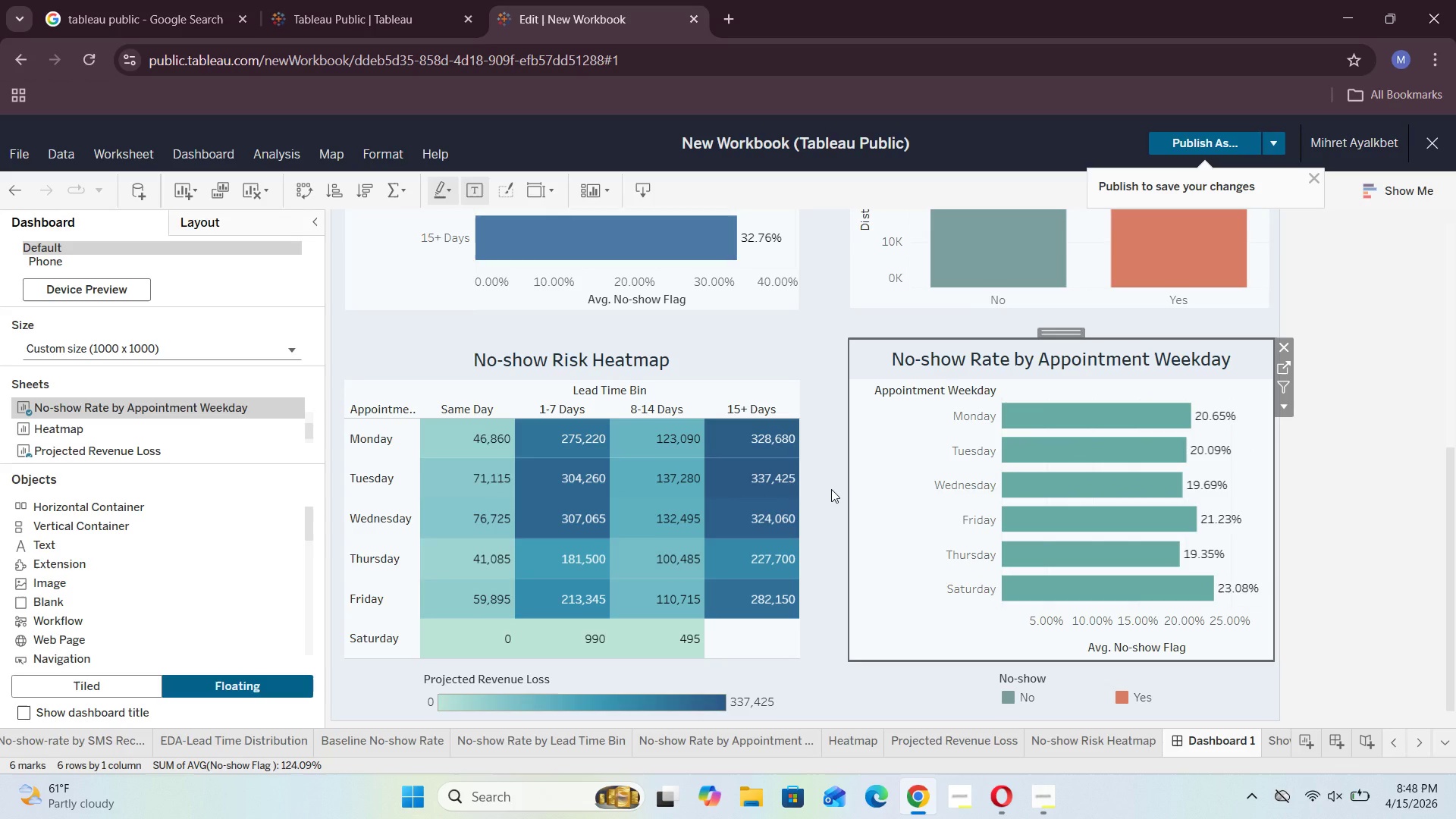 
left_click([1132, 745])
 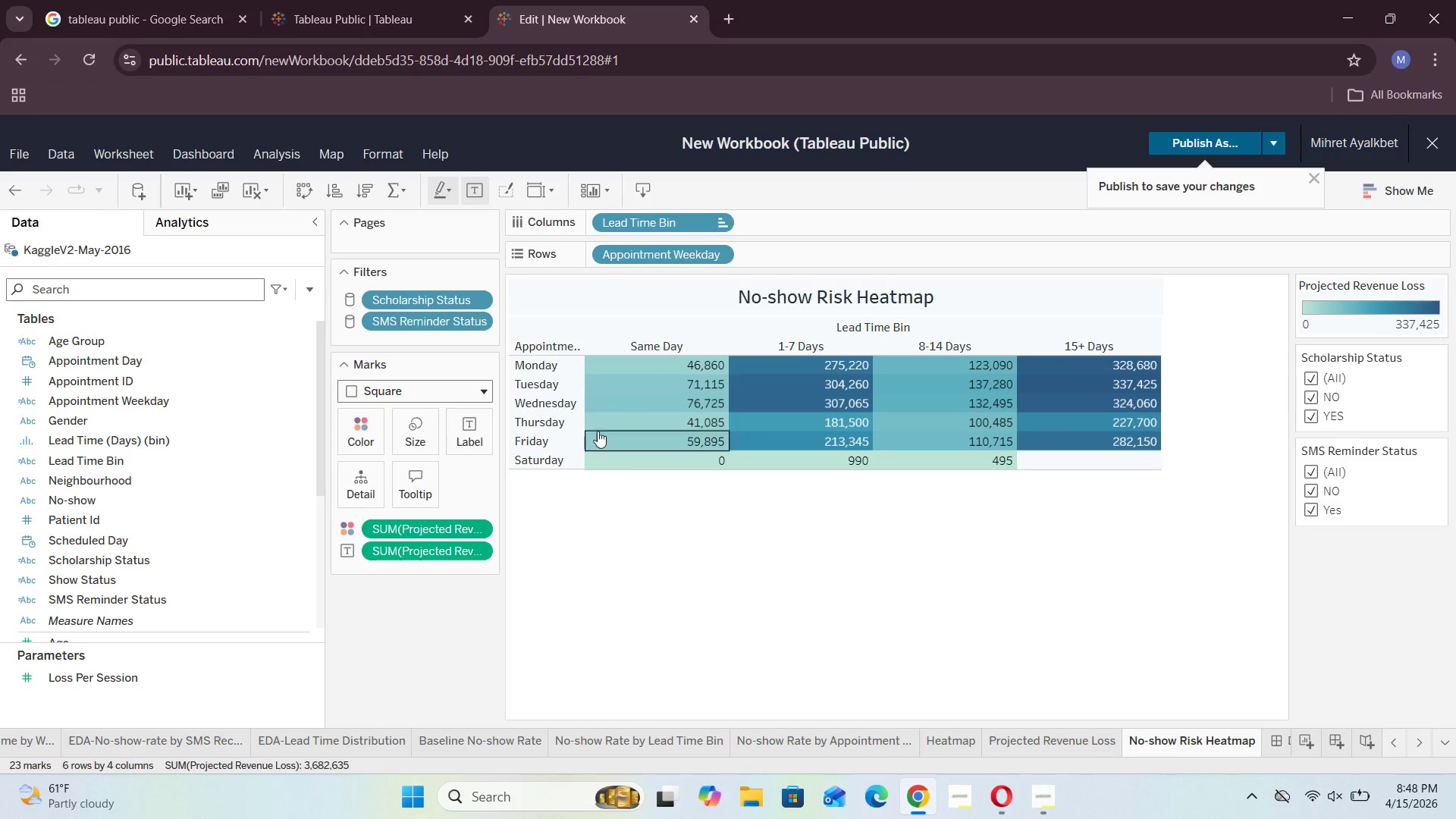 
left_click([372, 425])
 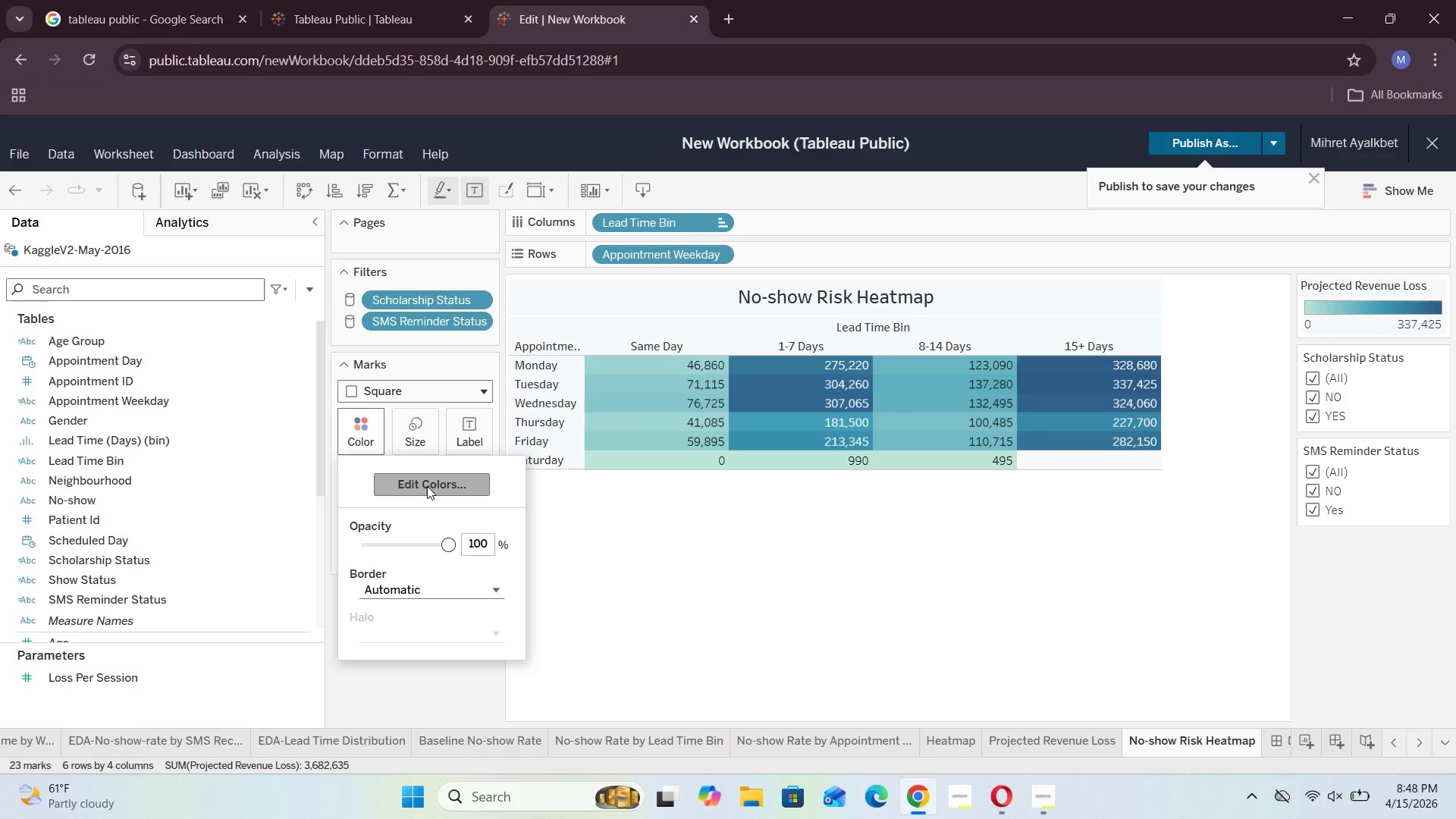 
left_click([431, 482])
 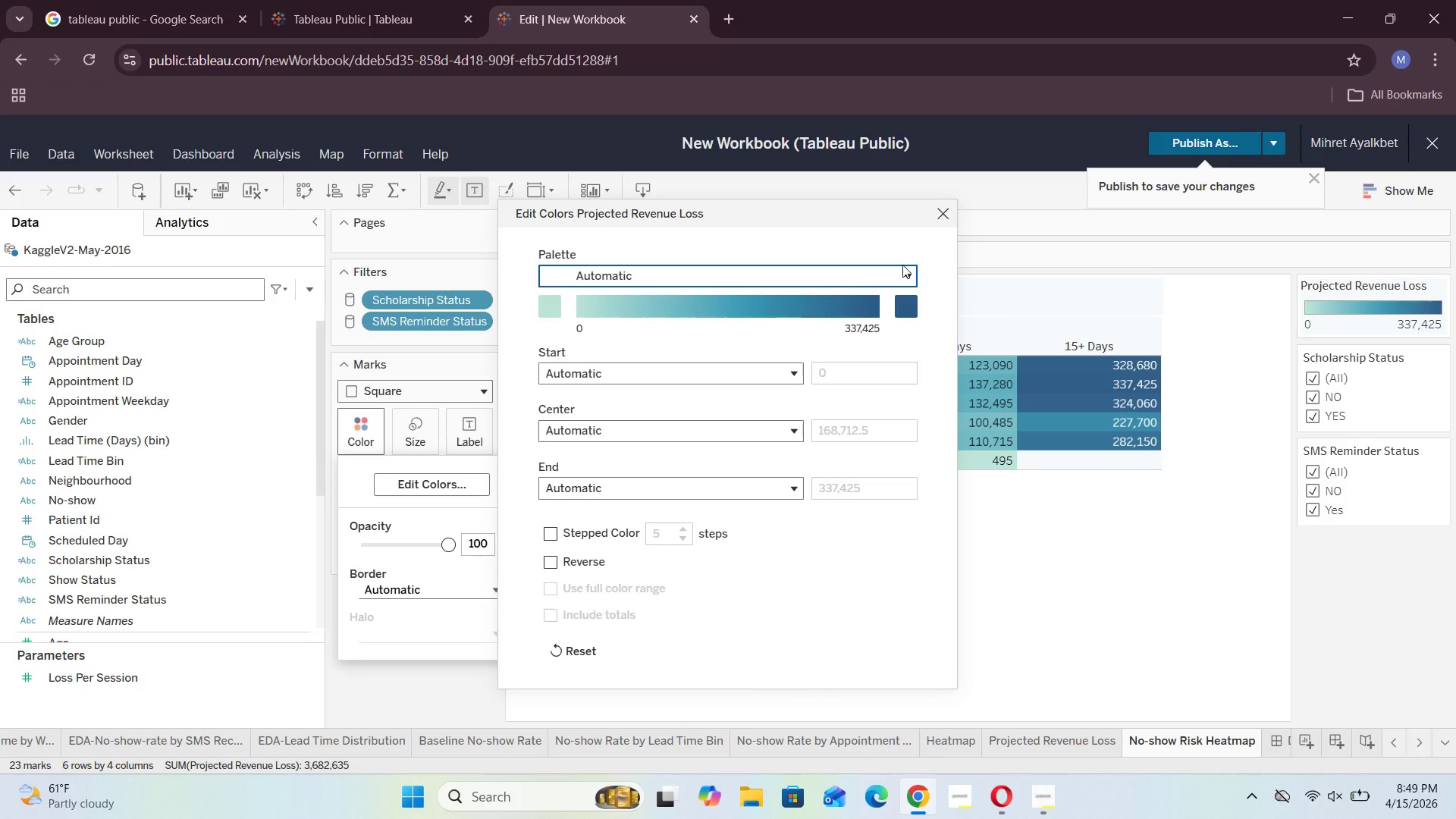 
wait(42.59)
 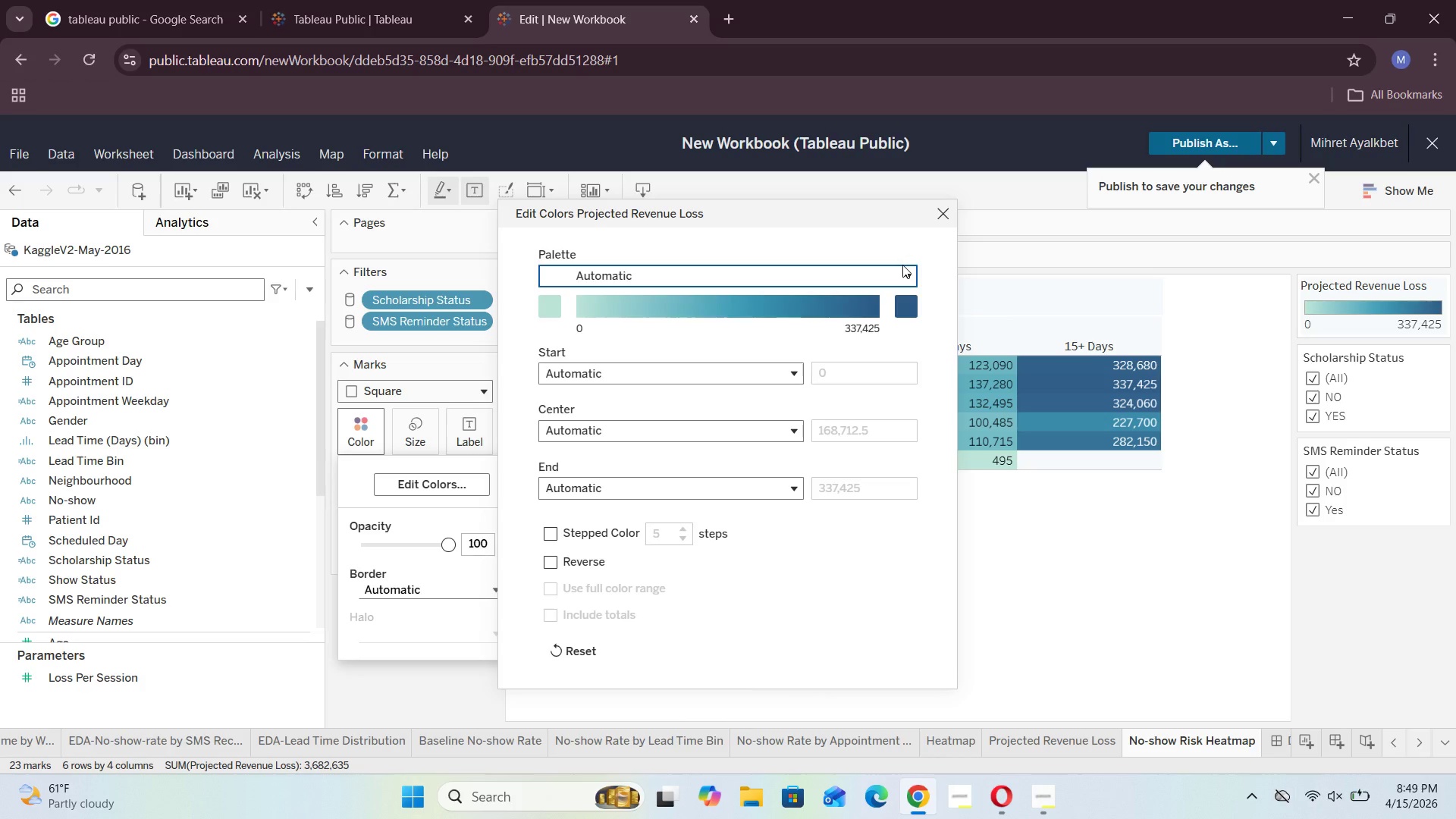 
left_click([782, 371])
 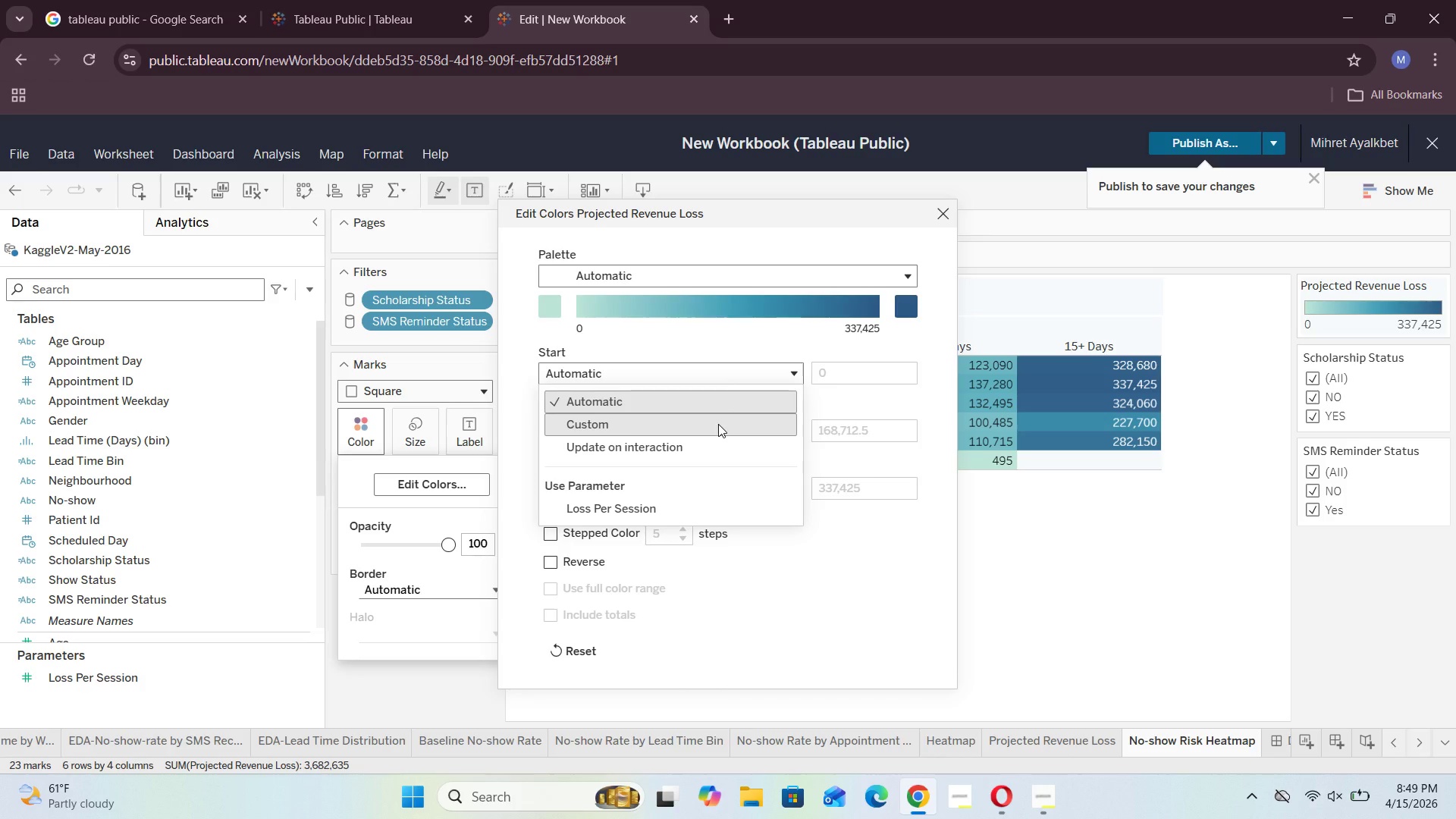 
left_click([718, 424])
 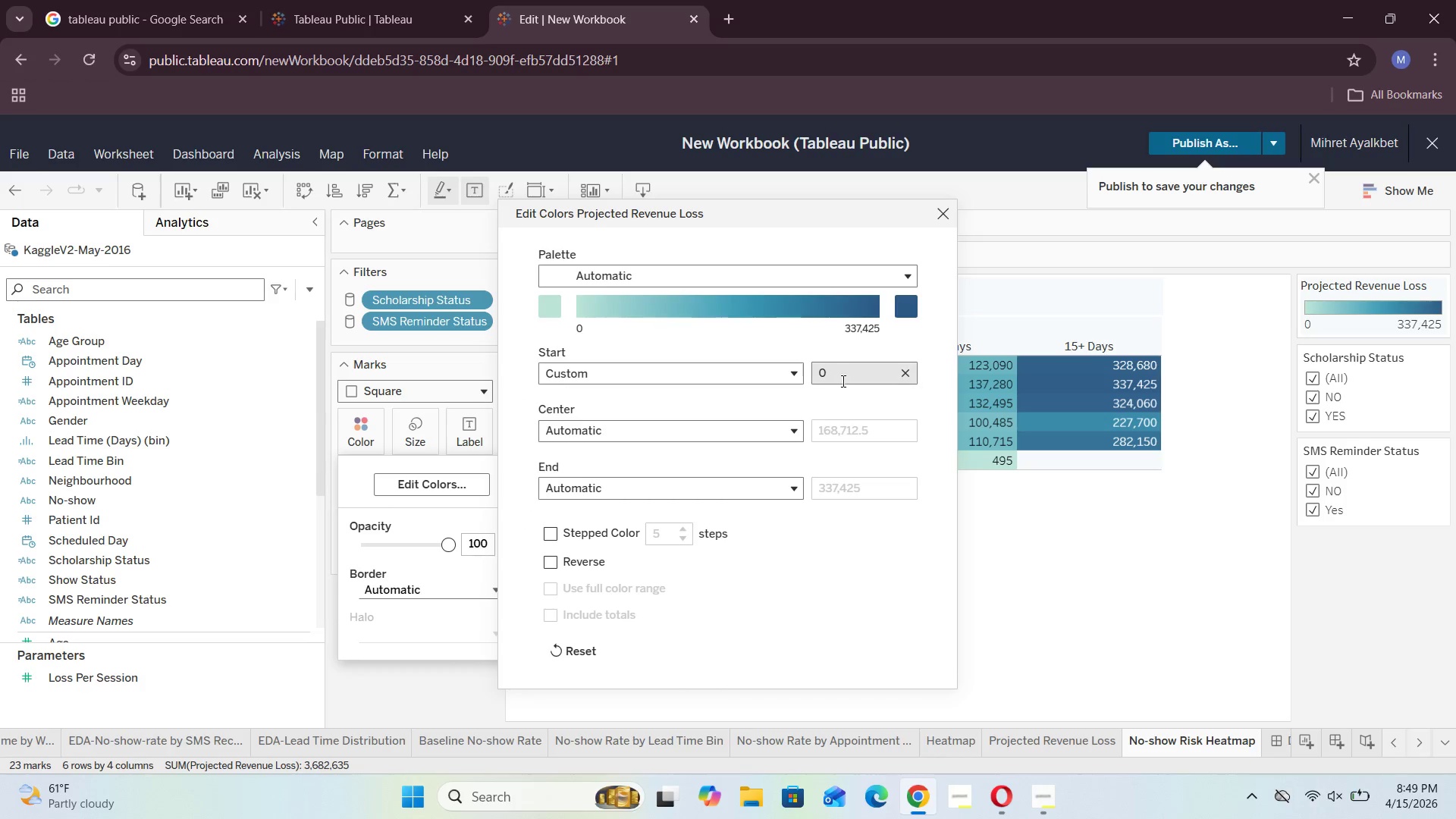 
left_click([848, 376])
 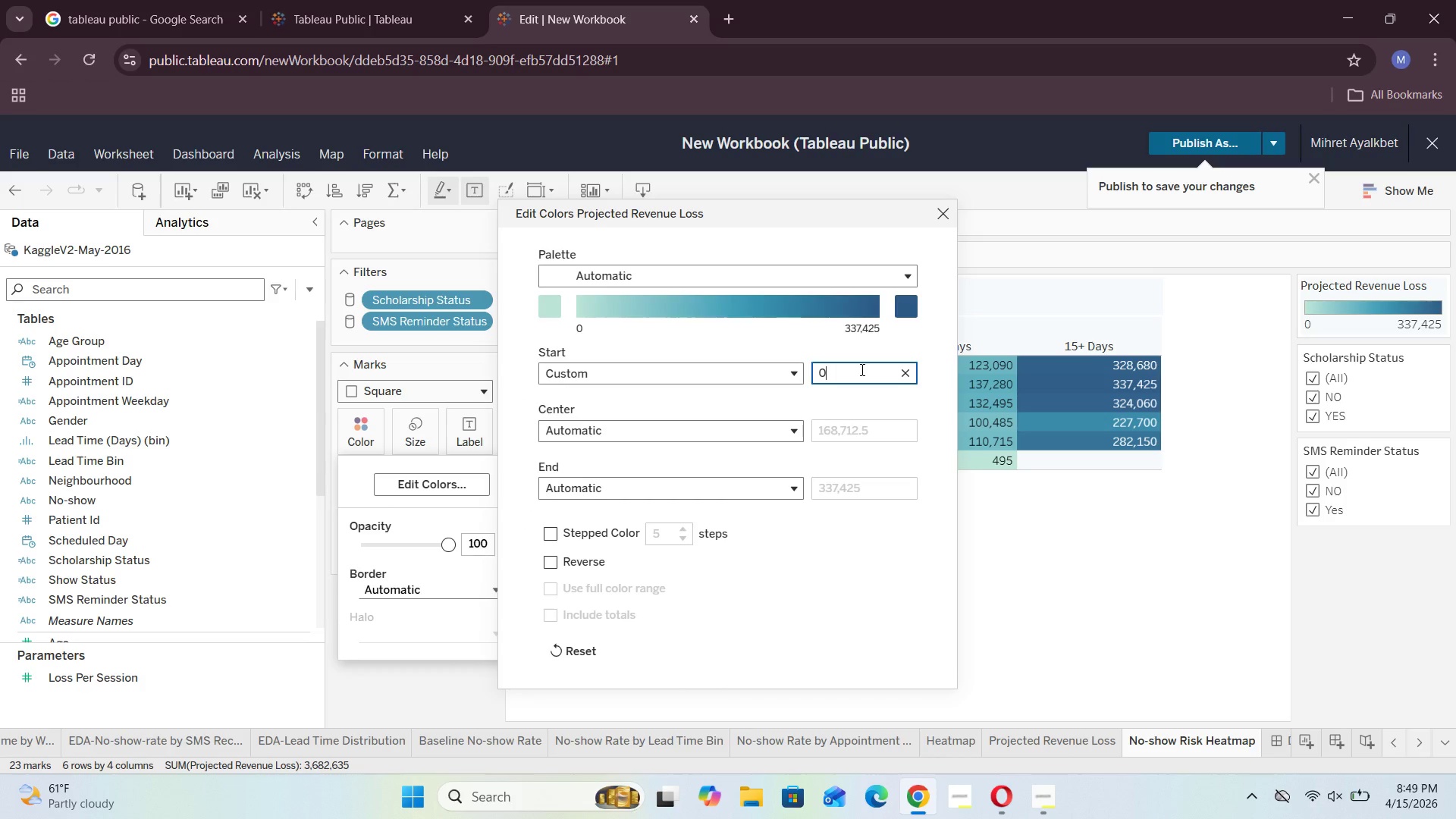 
key(Backspace)
 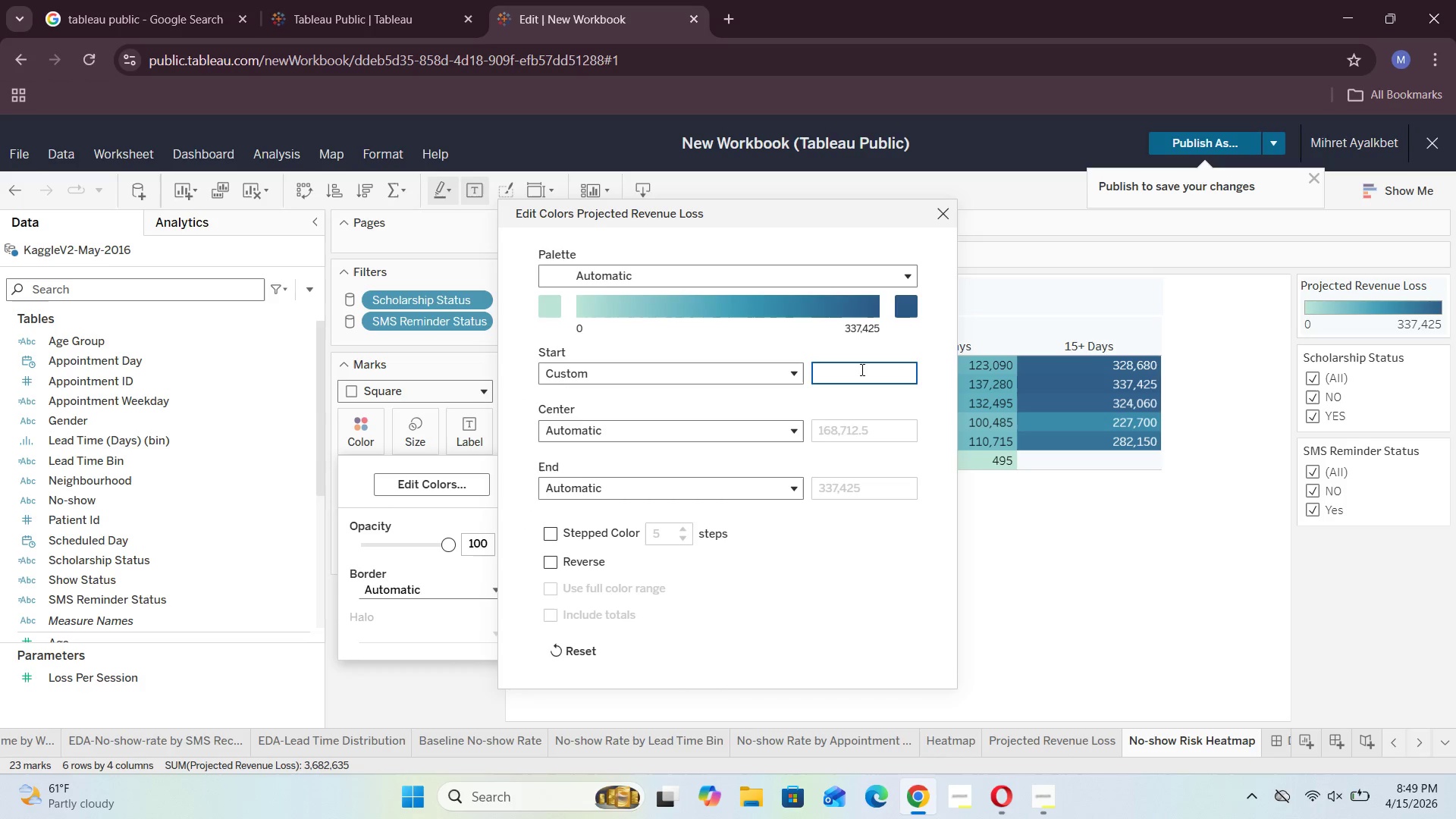 
type(EAF)
 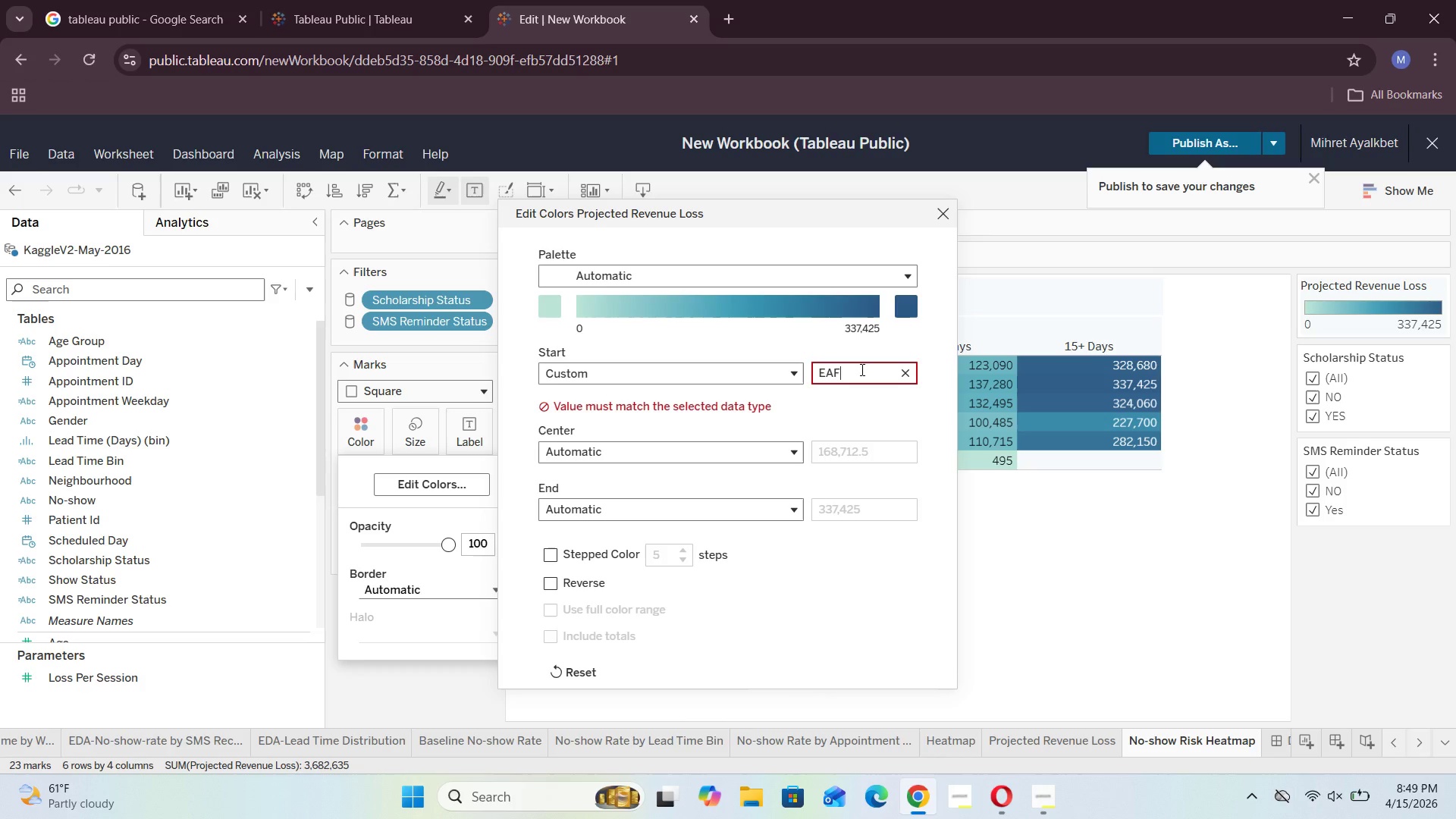 
wait(8.5)
 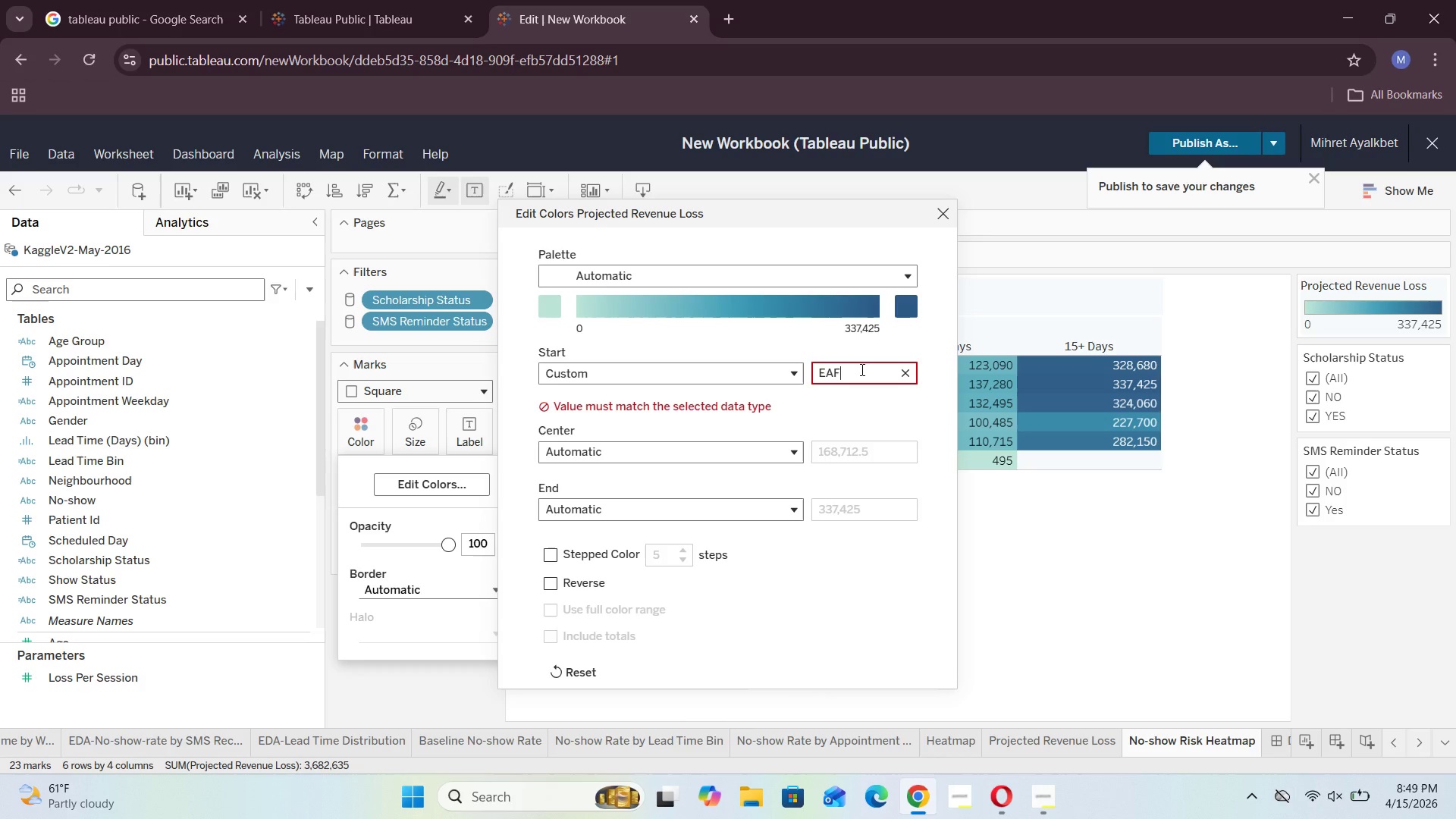 
key(Backspace)
 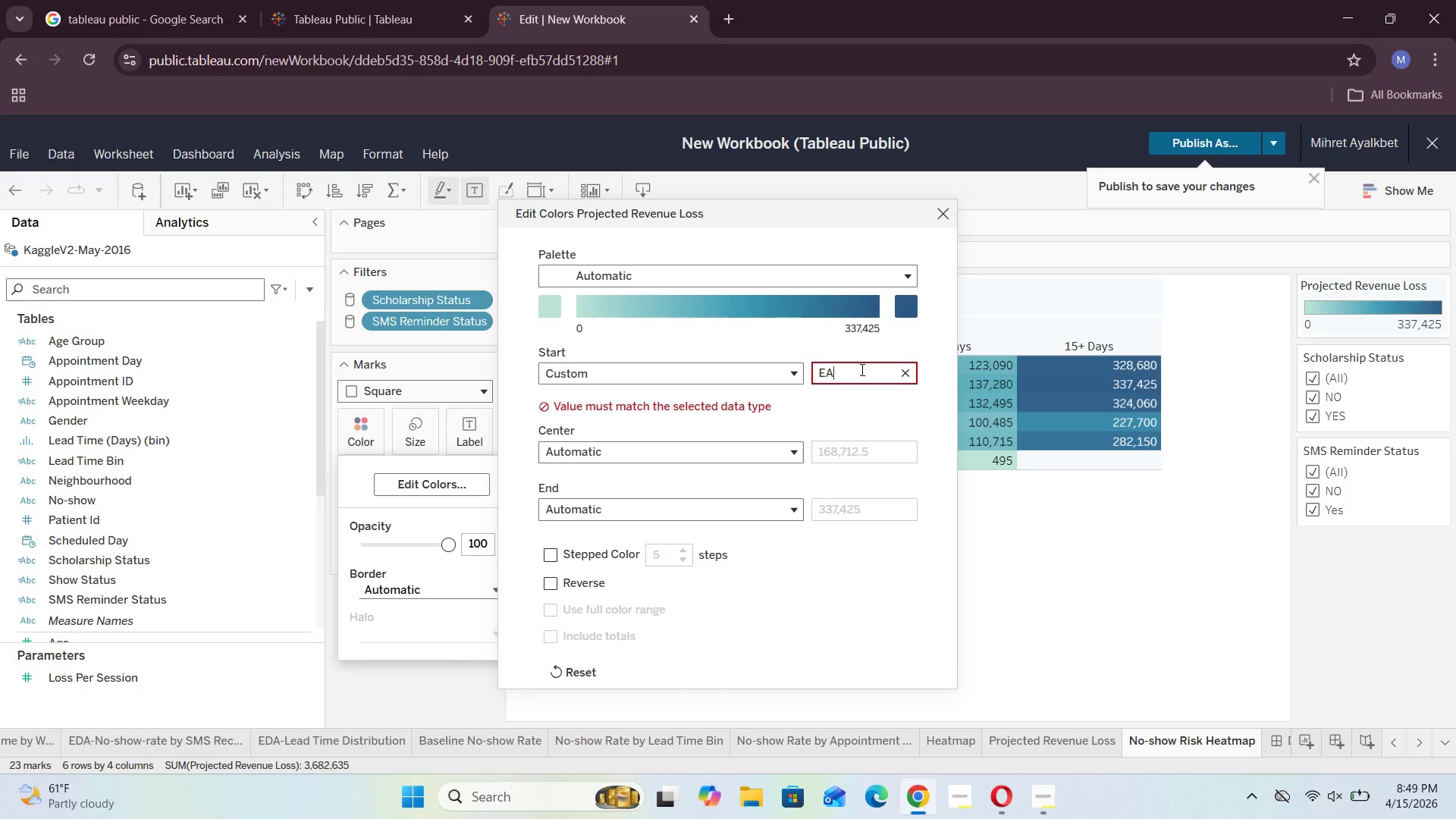 
key(Backspace)
 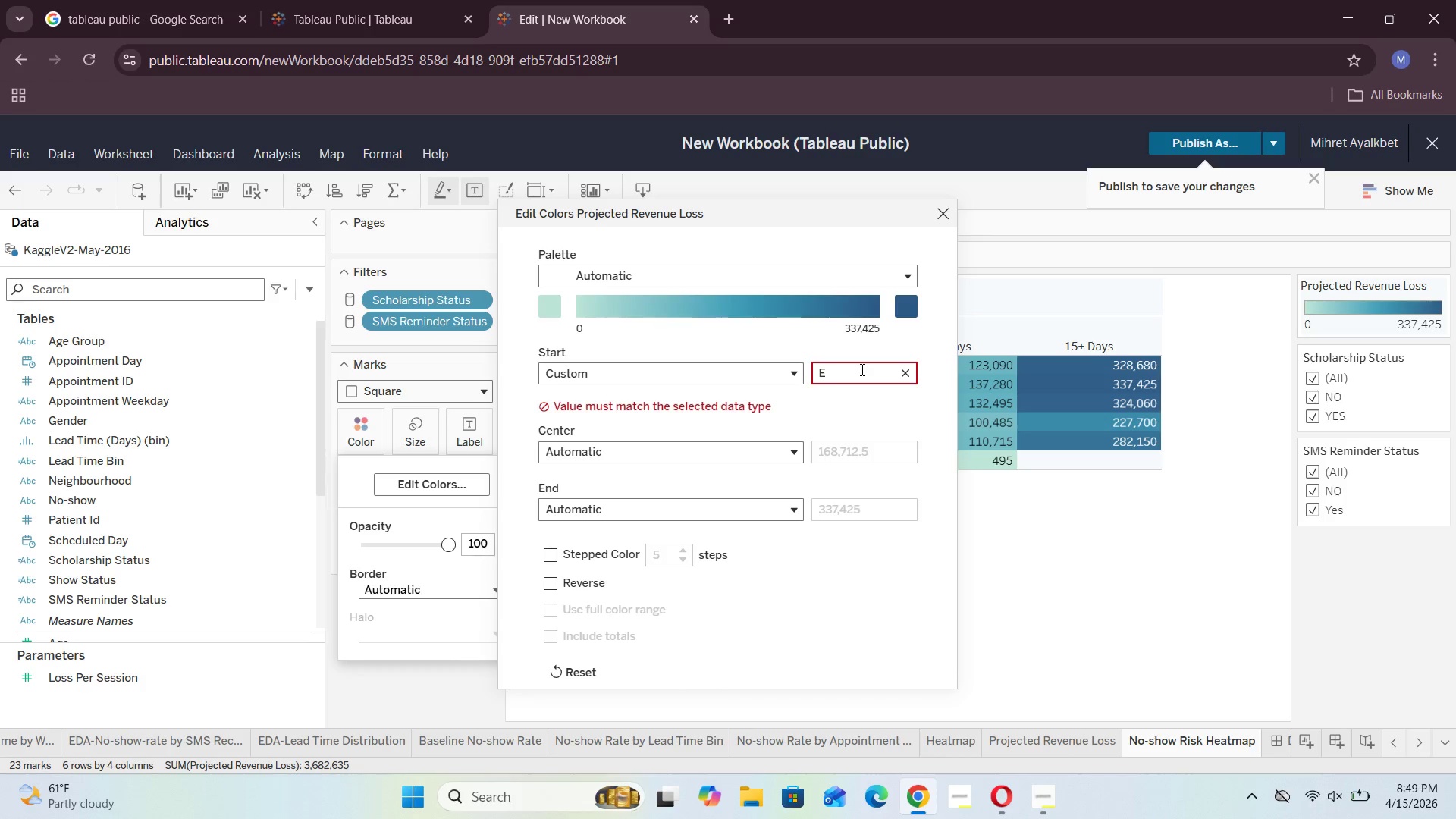 
key(Backspace)
 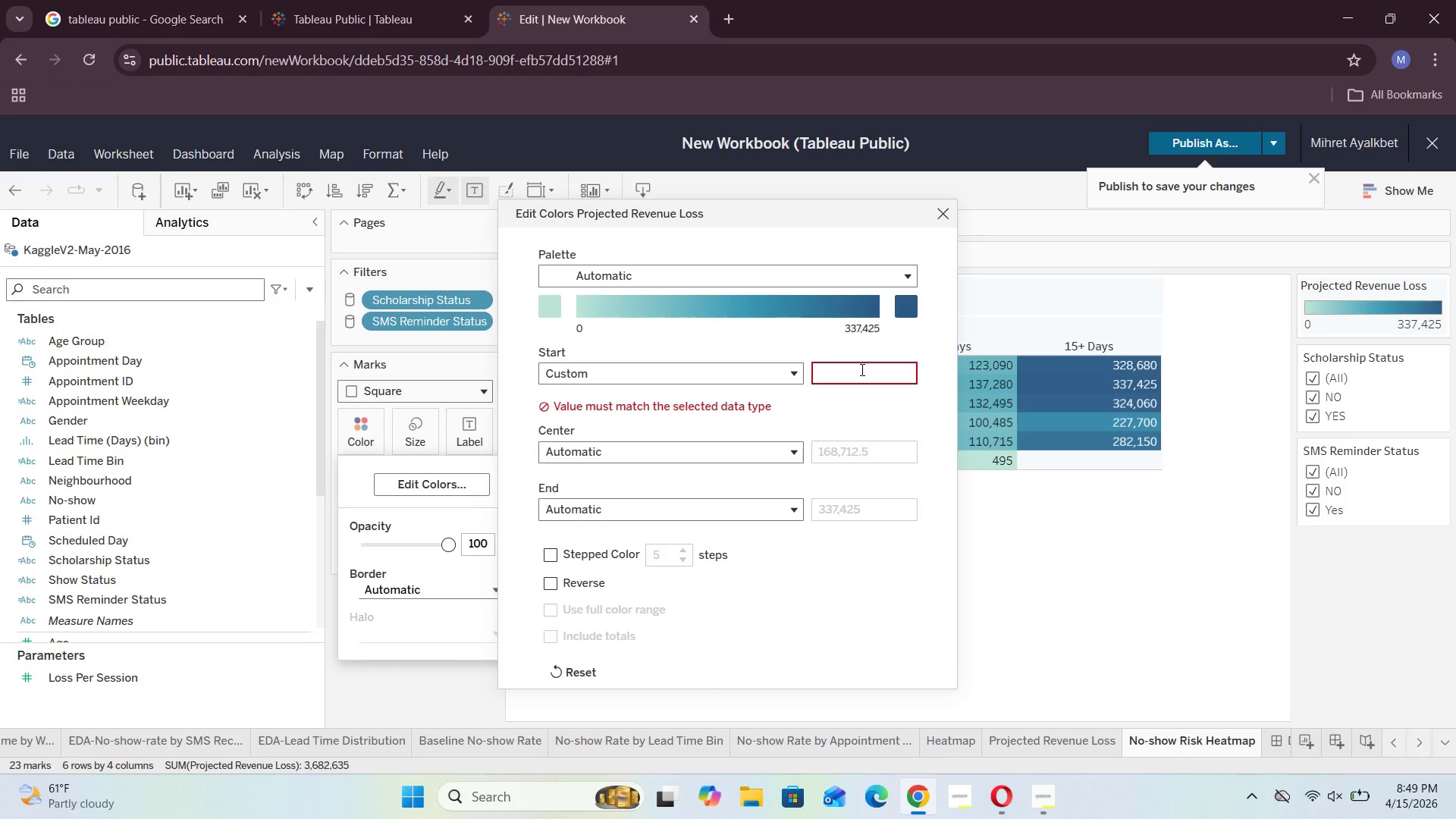 
key(Backspace)
 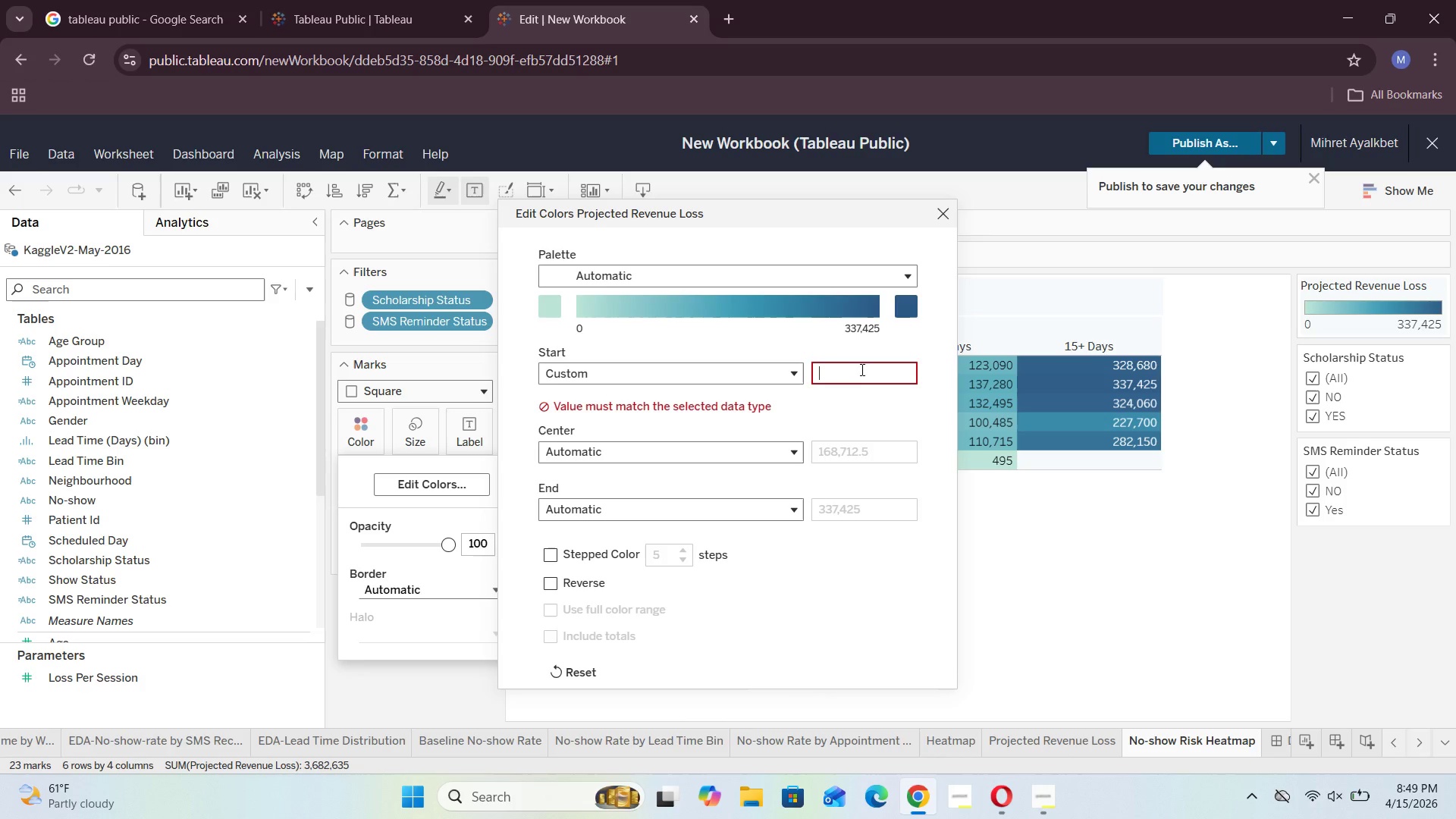 
wait(7.31)
 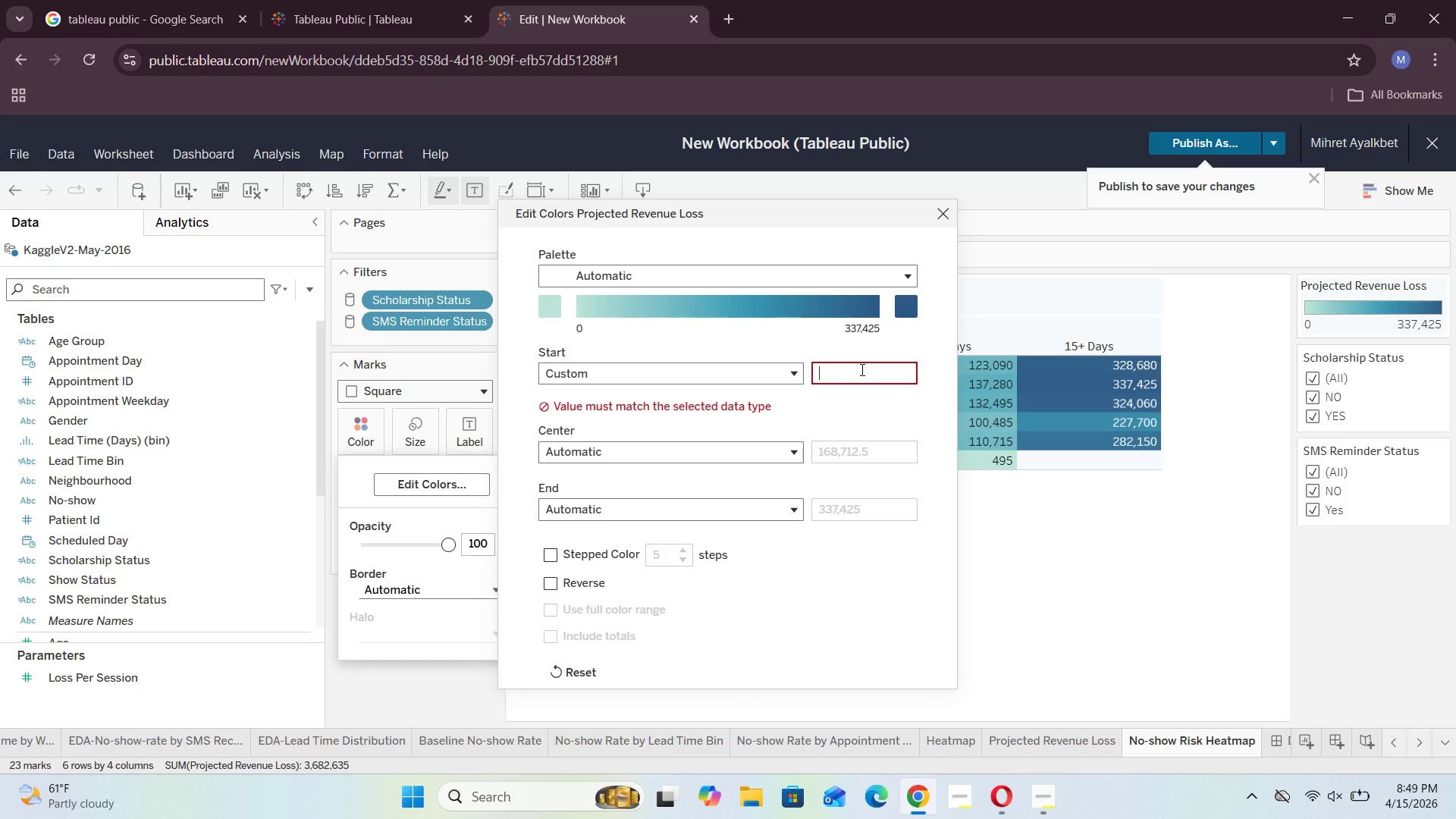 
left_click([794, 377])
 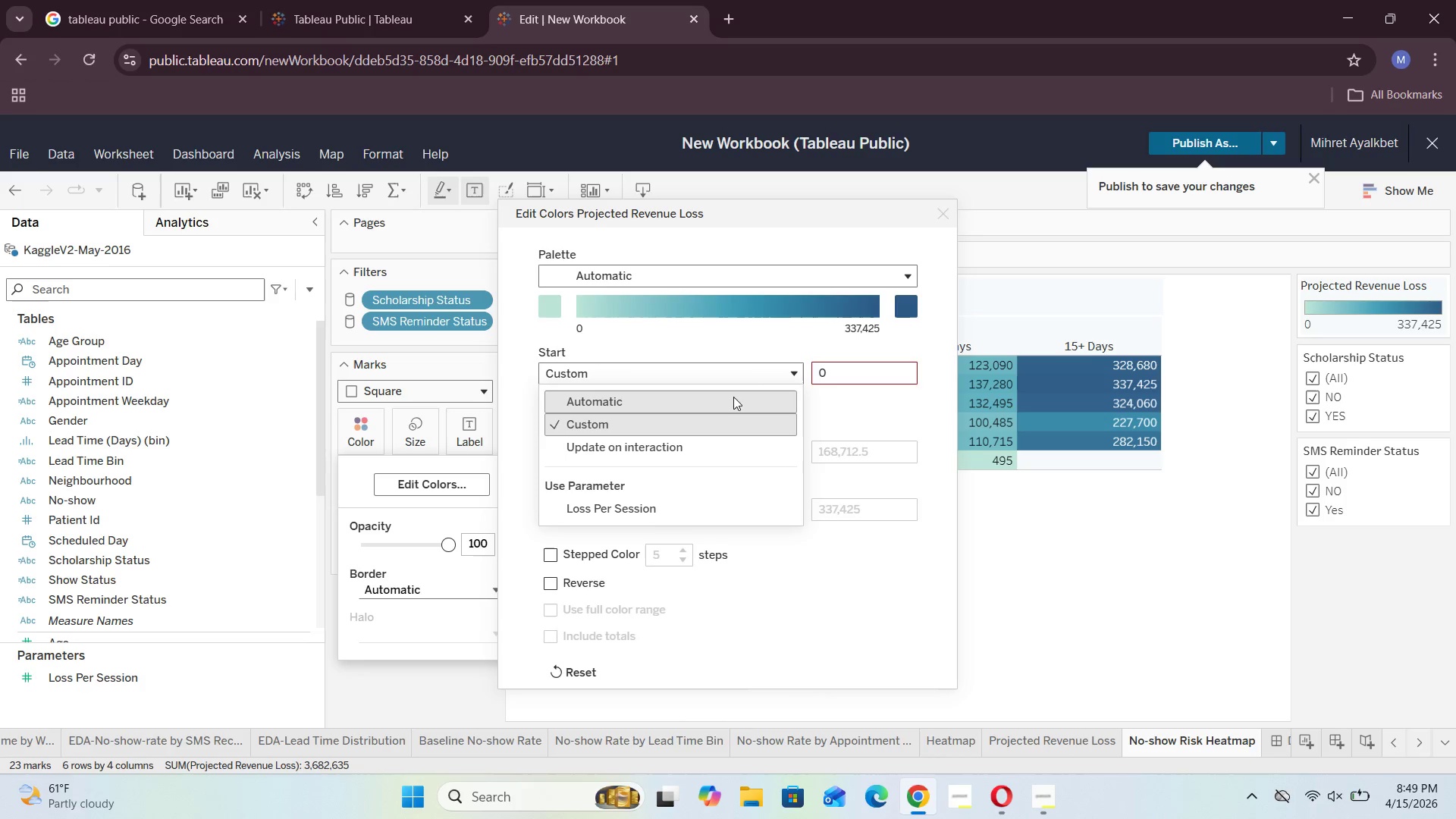 
left_click([725, 404])
 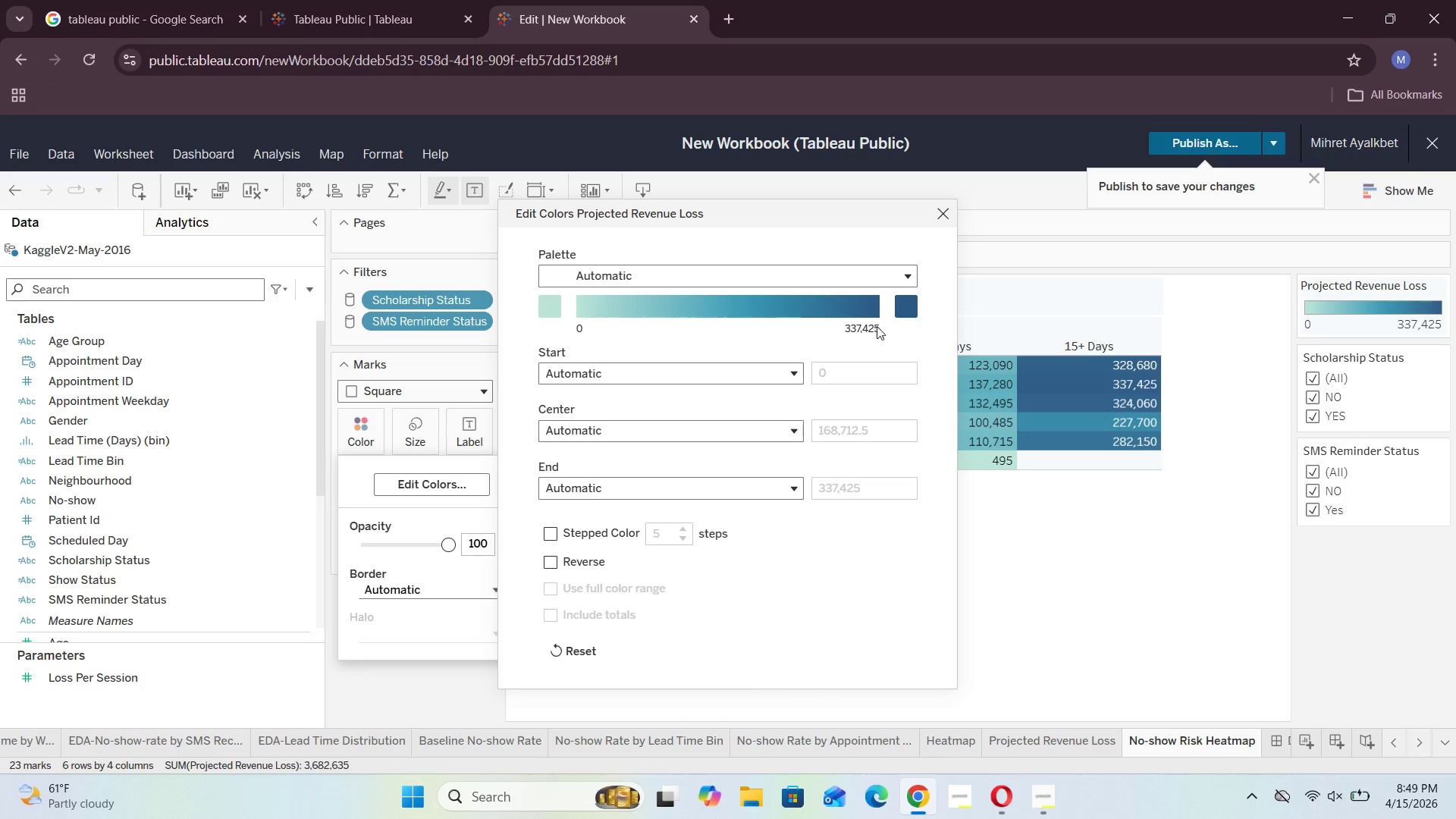 
left_click([910, 278])
 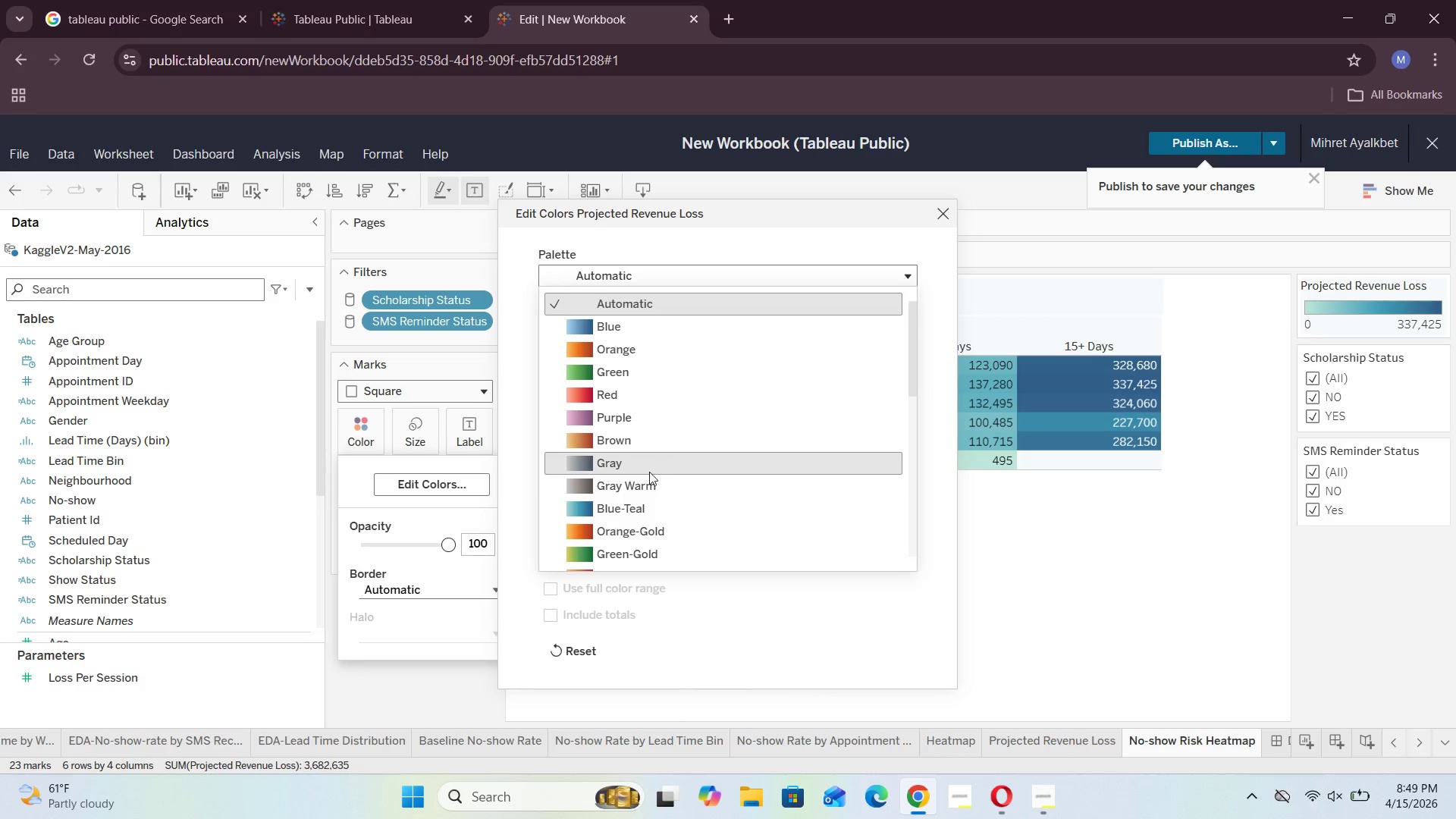 
scroll: coordinate [645, 482], scroll_direction: down, amount: 1.0
 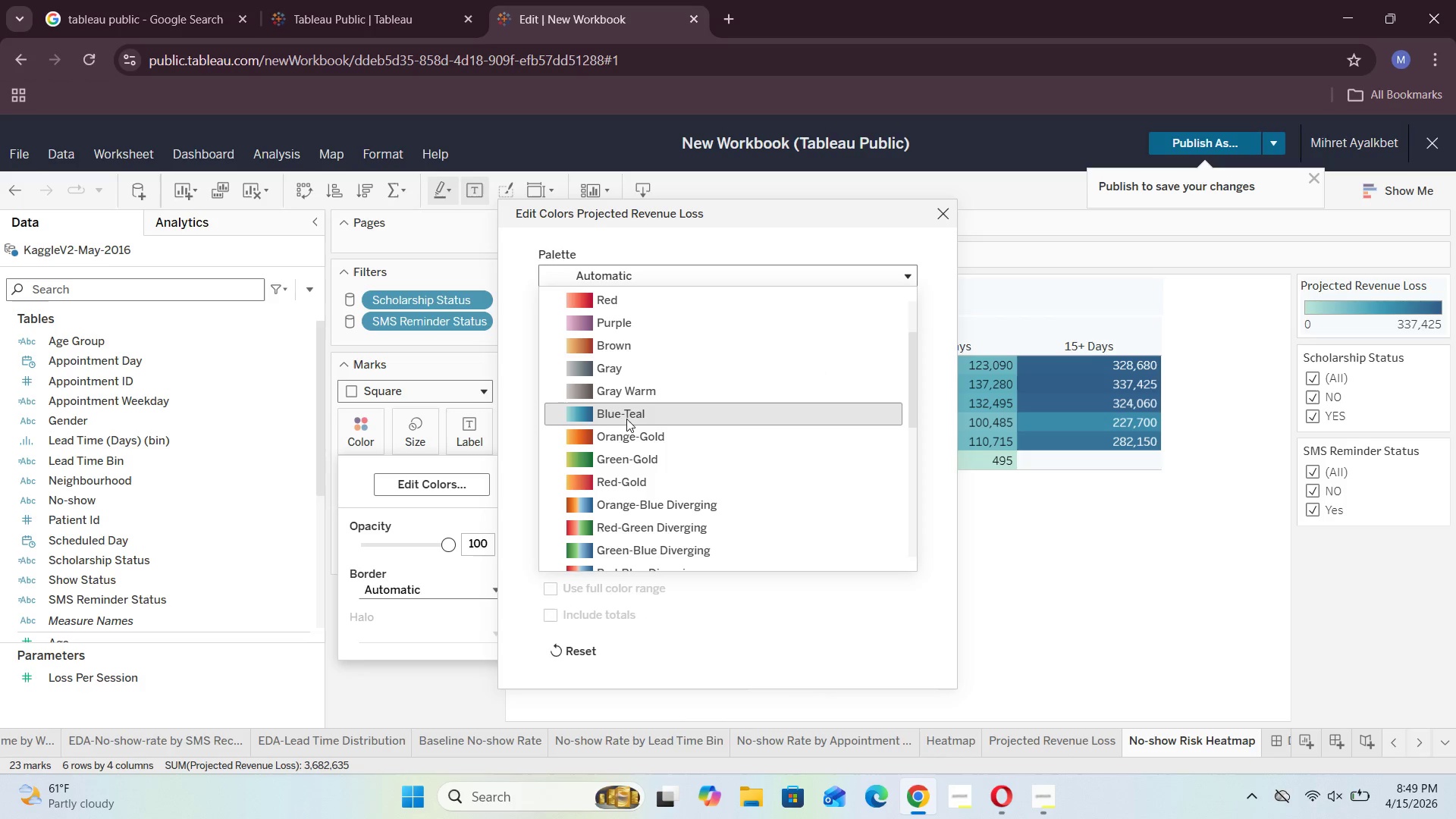 
left_click([626, 419])
 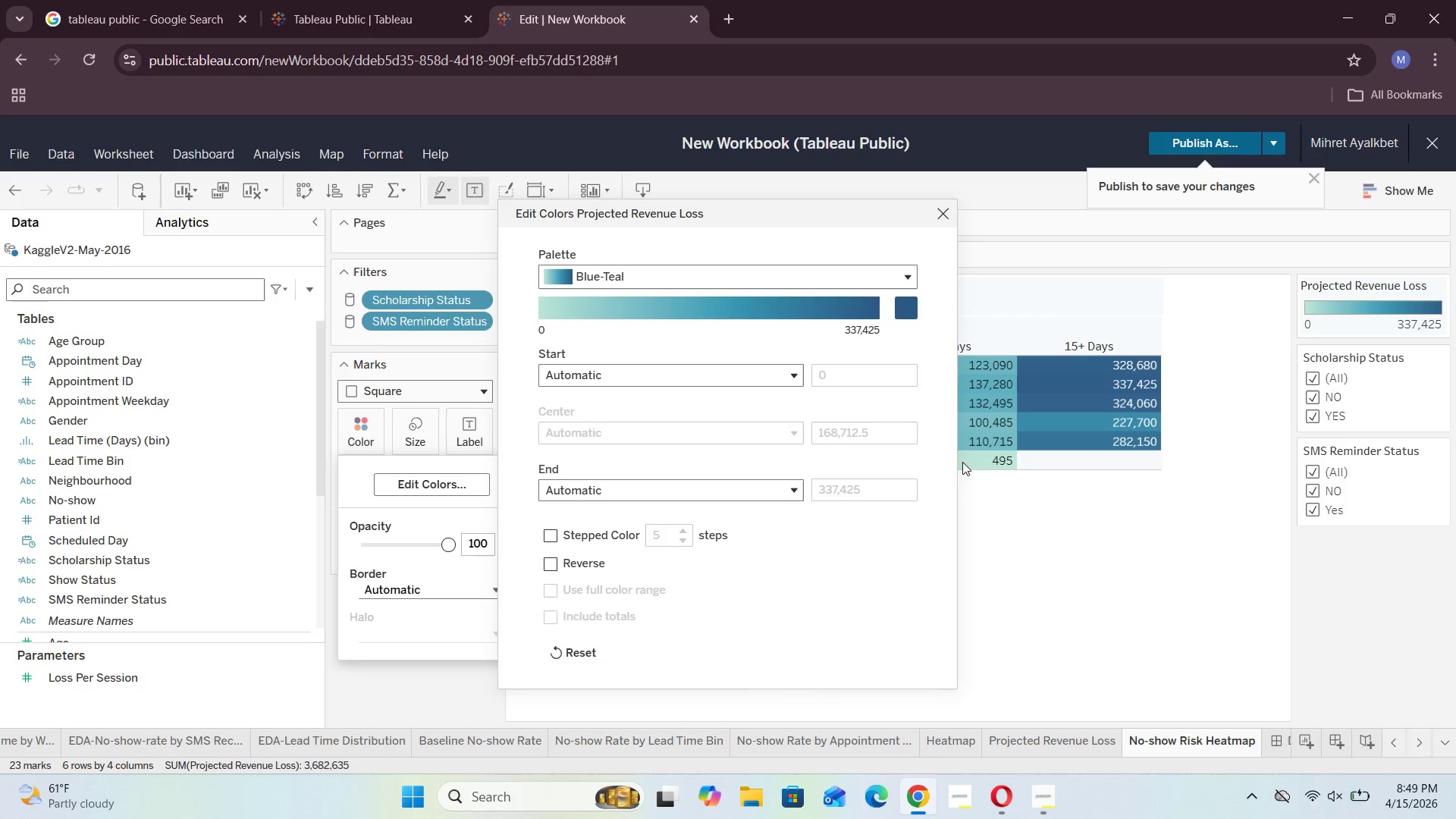 
left_click([1051, 529])
 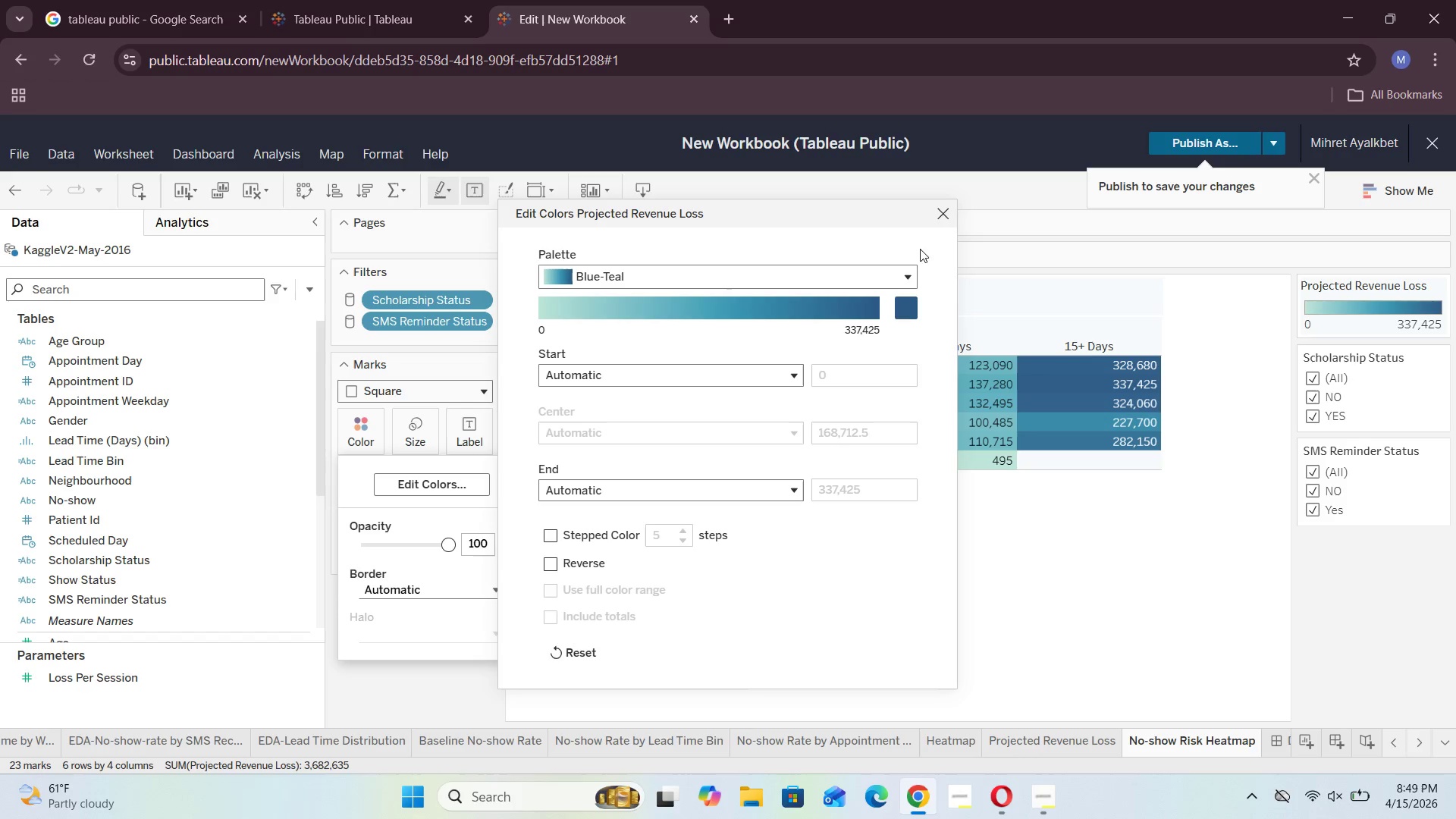 
left_click([943, 212])
 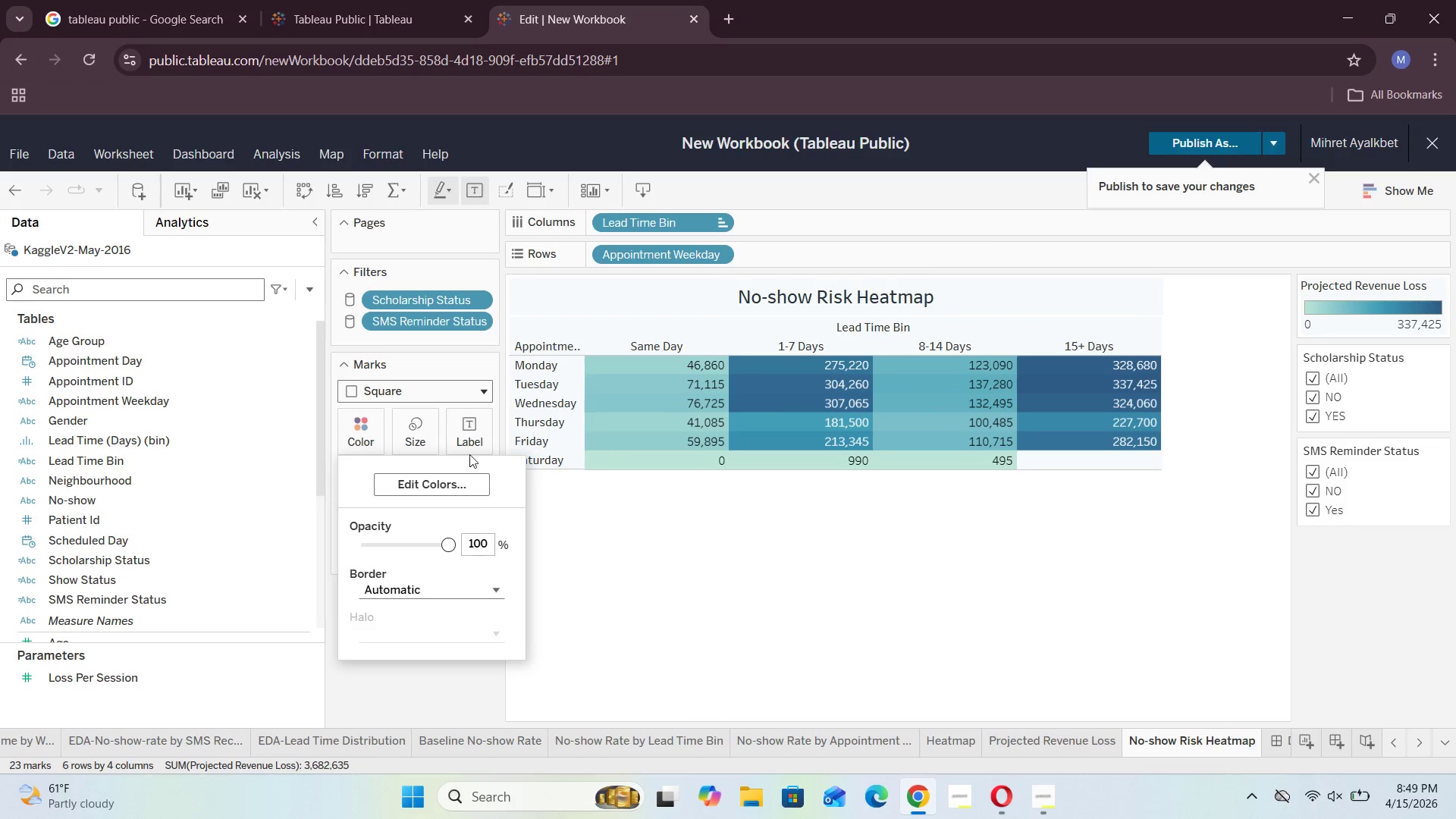 
left_click([443, 484])
 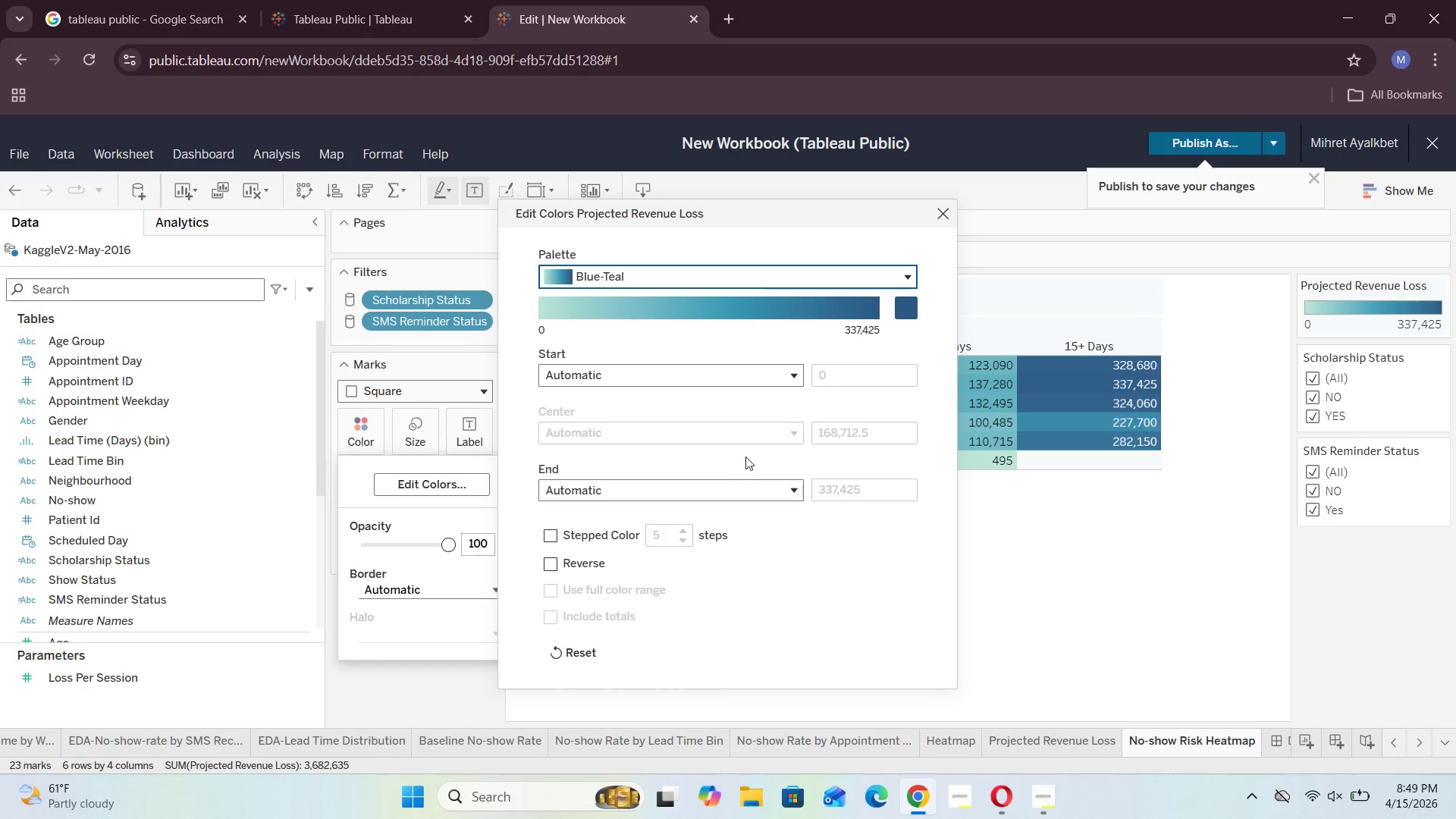 
wait(6.72)
 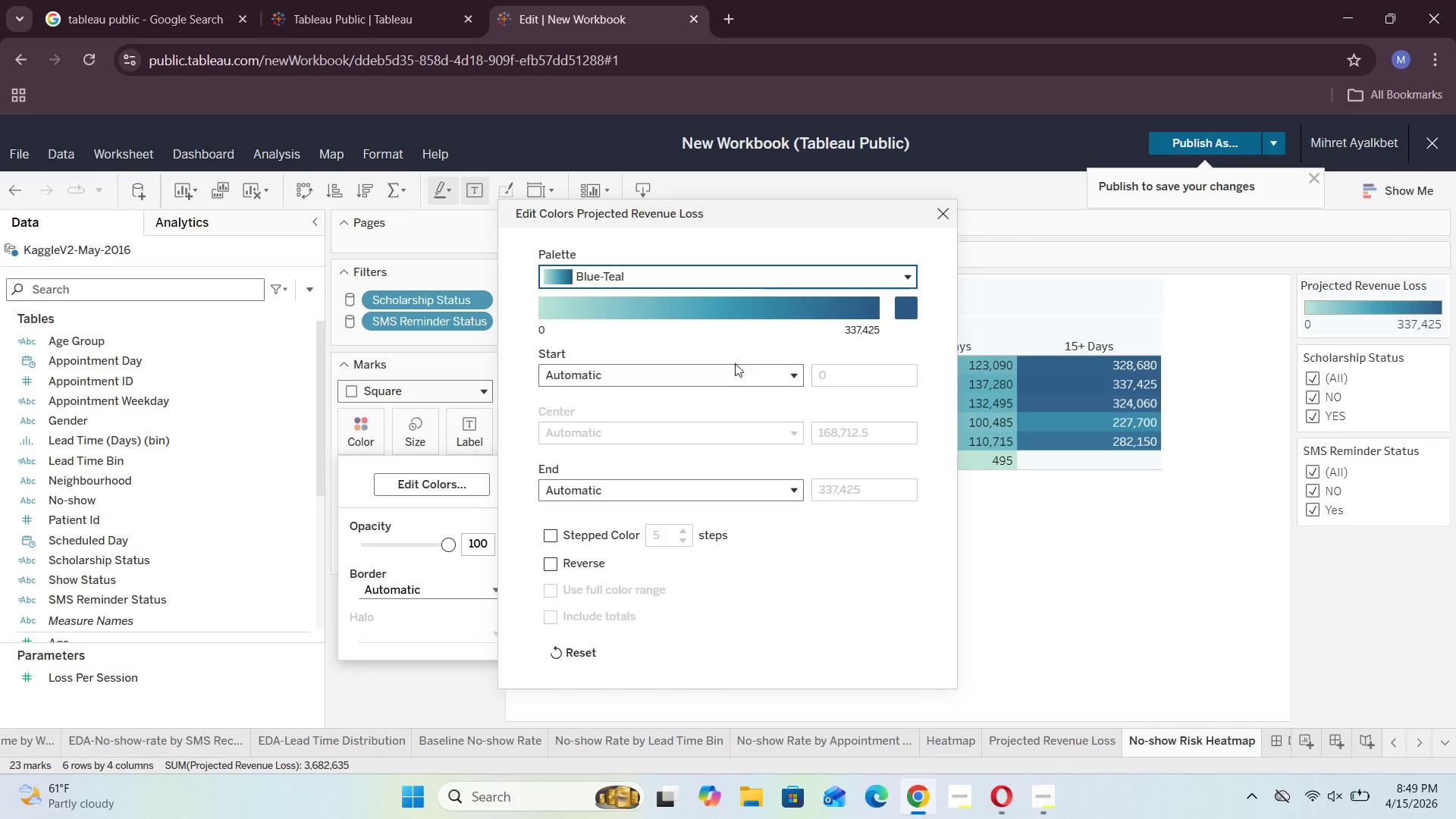 
left_click([787, 496])
 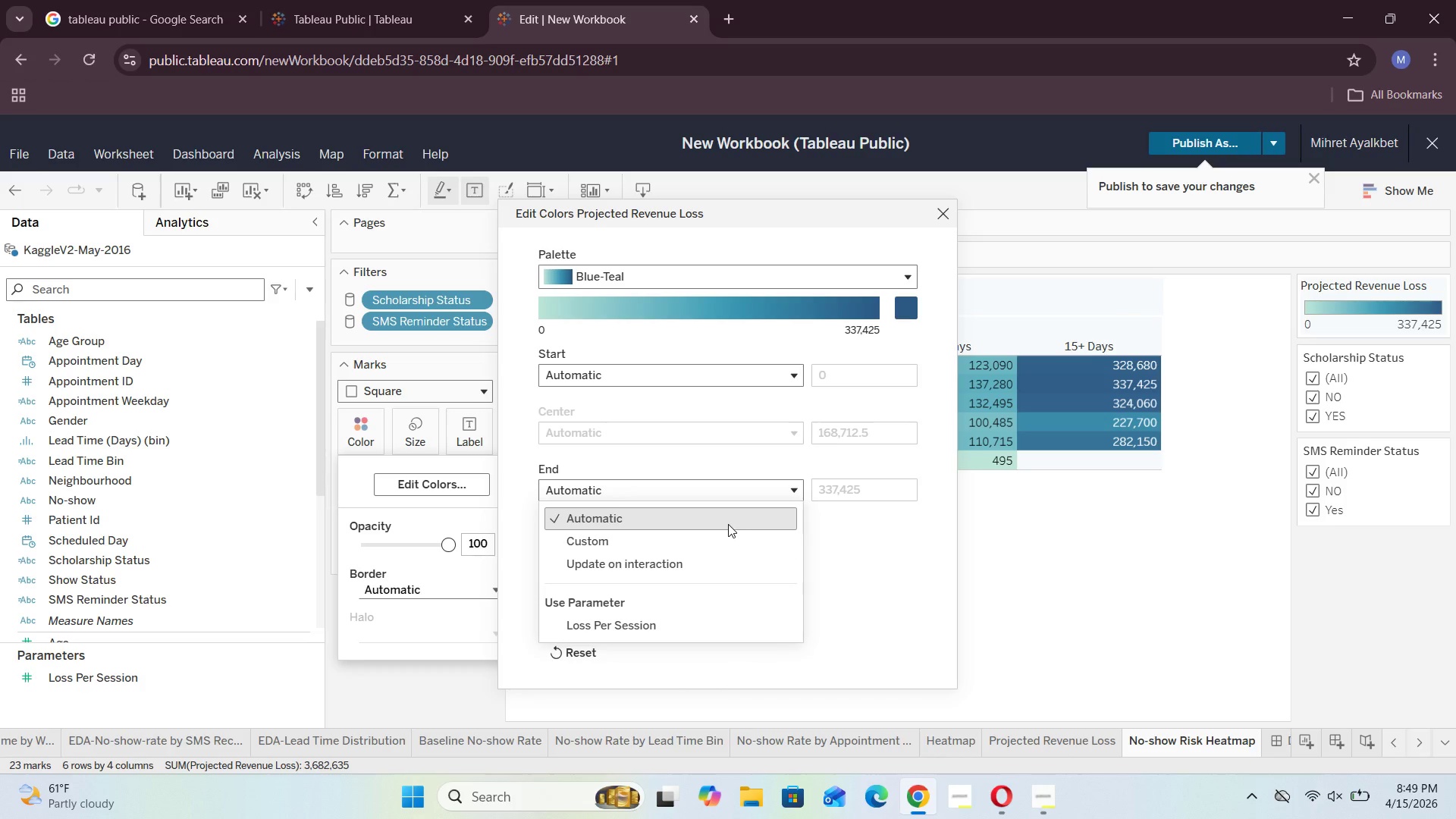 
left_click([723, 519])
 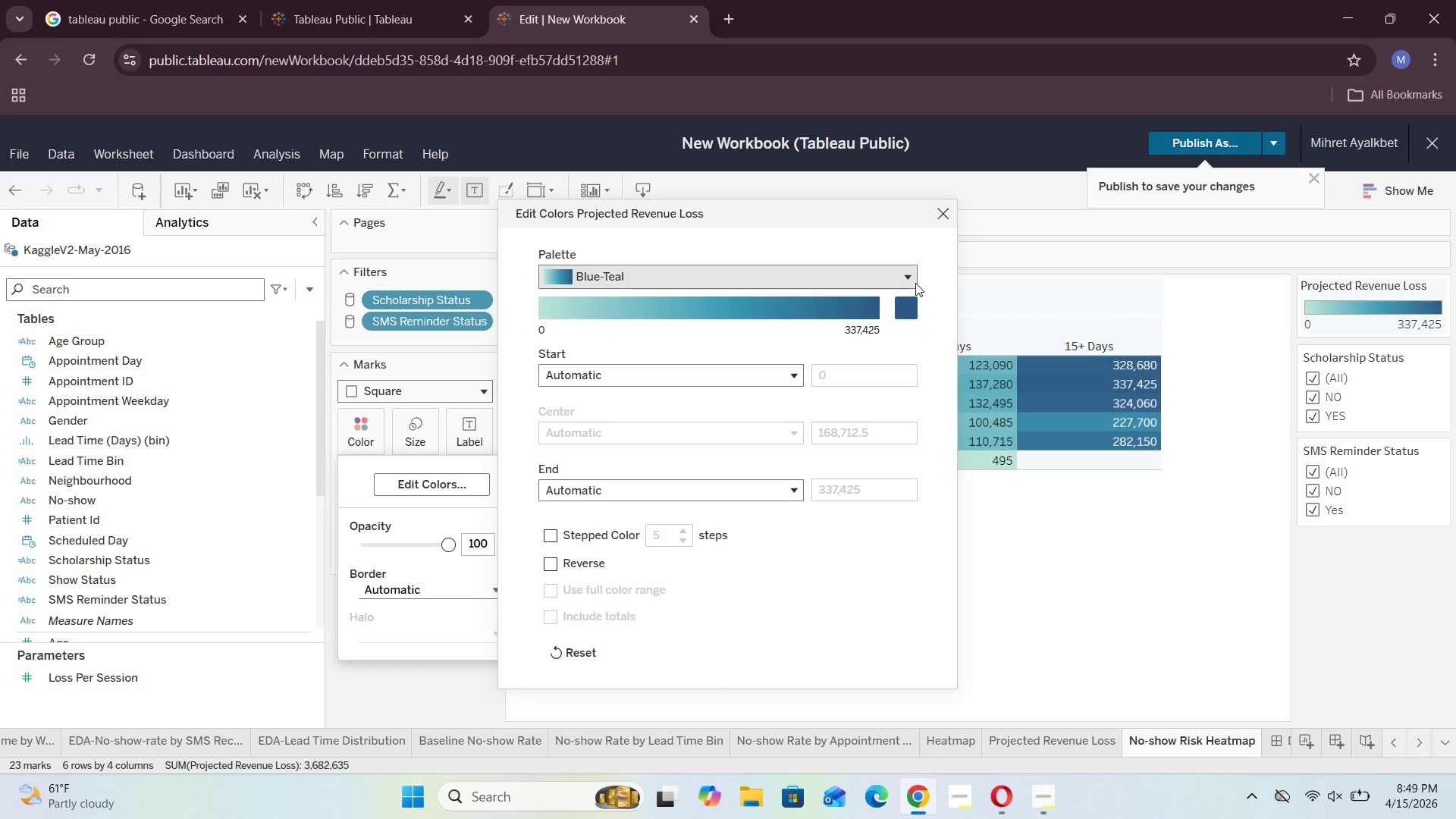 
left_click([912, 280])
 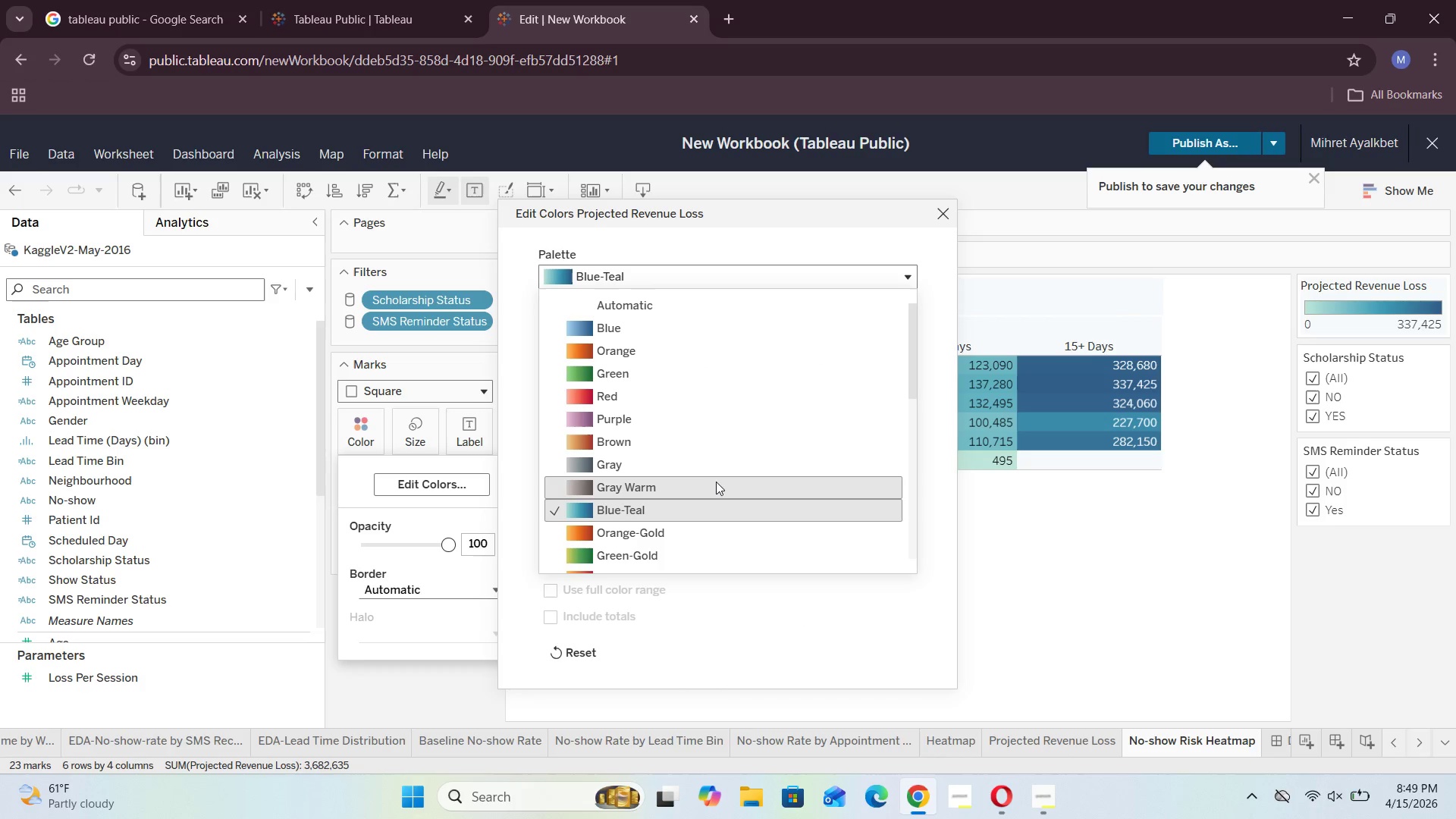 
scroll: coordinate [714, 487], scroll_direction: down, amount: 6.0
 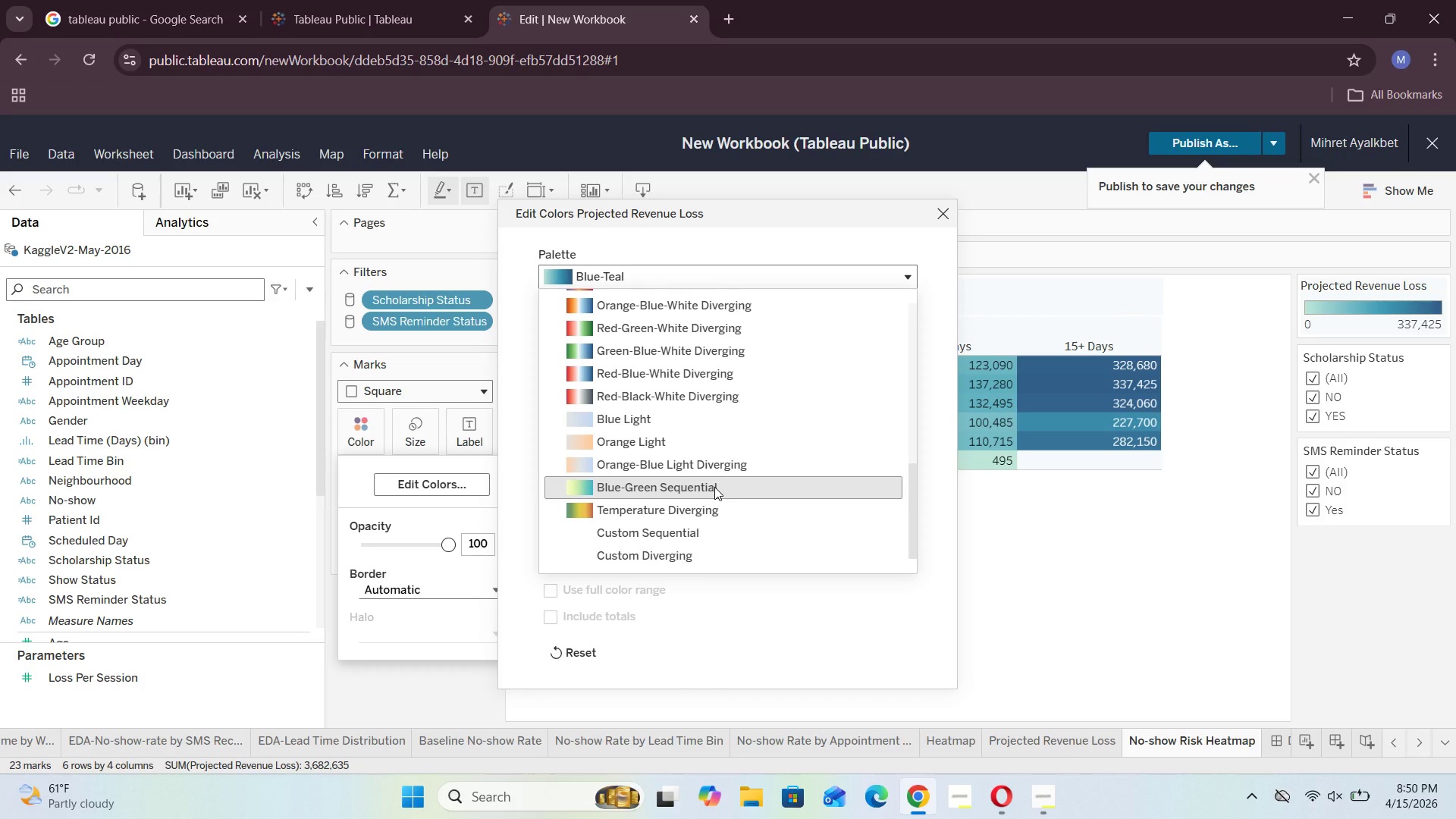 
scroll: coordinate [714, 487], scroll_direction: up, amount: 3.0
 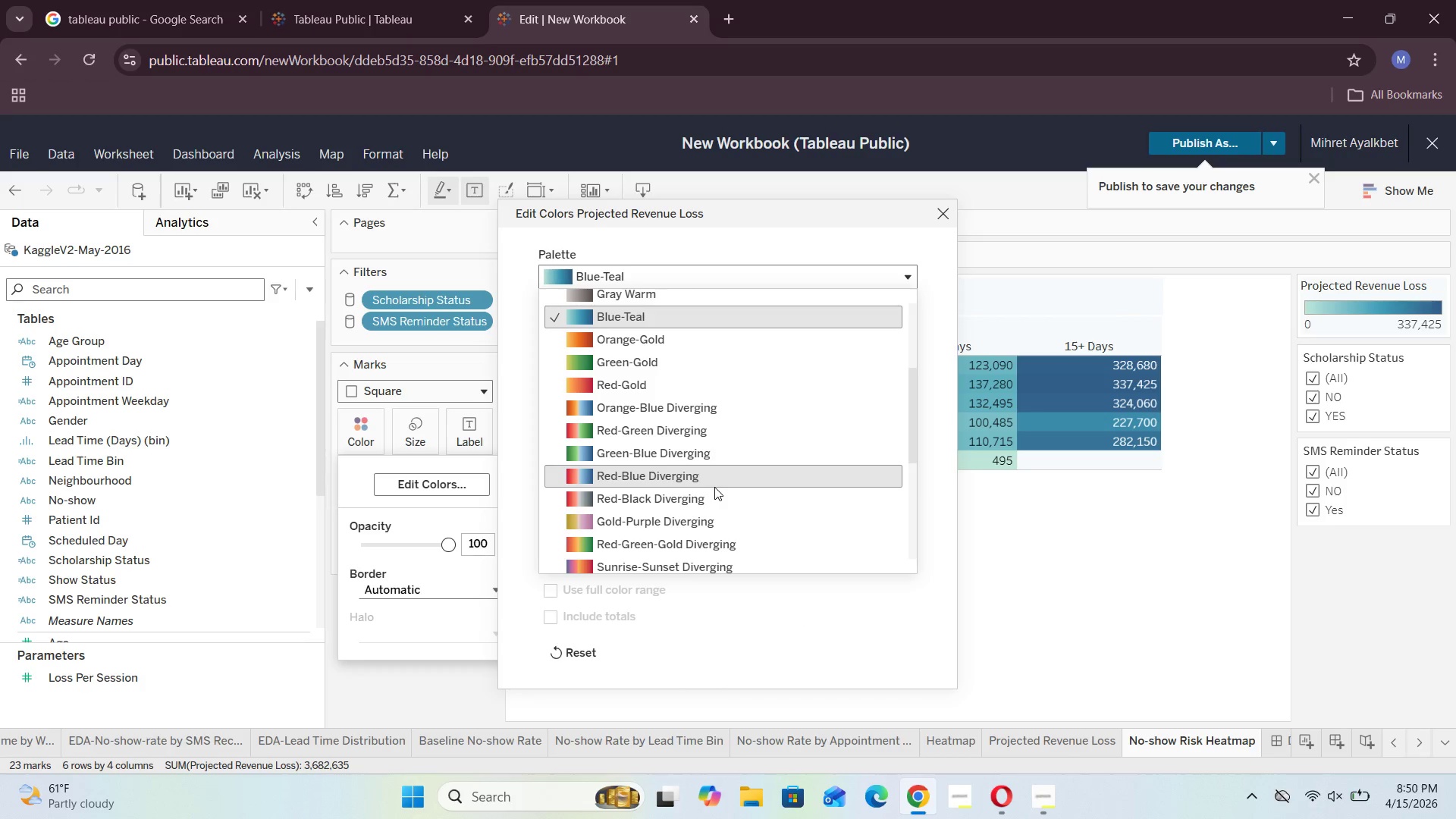 
scroll: coordinate [714, 487], scroll_direction: down, amount: 2.0
 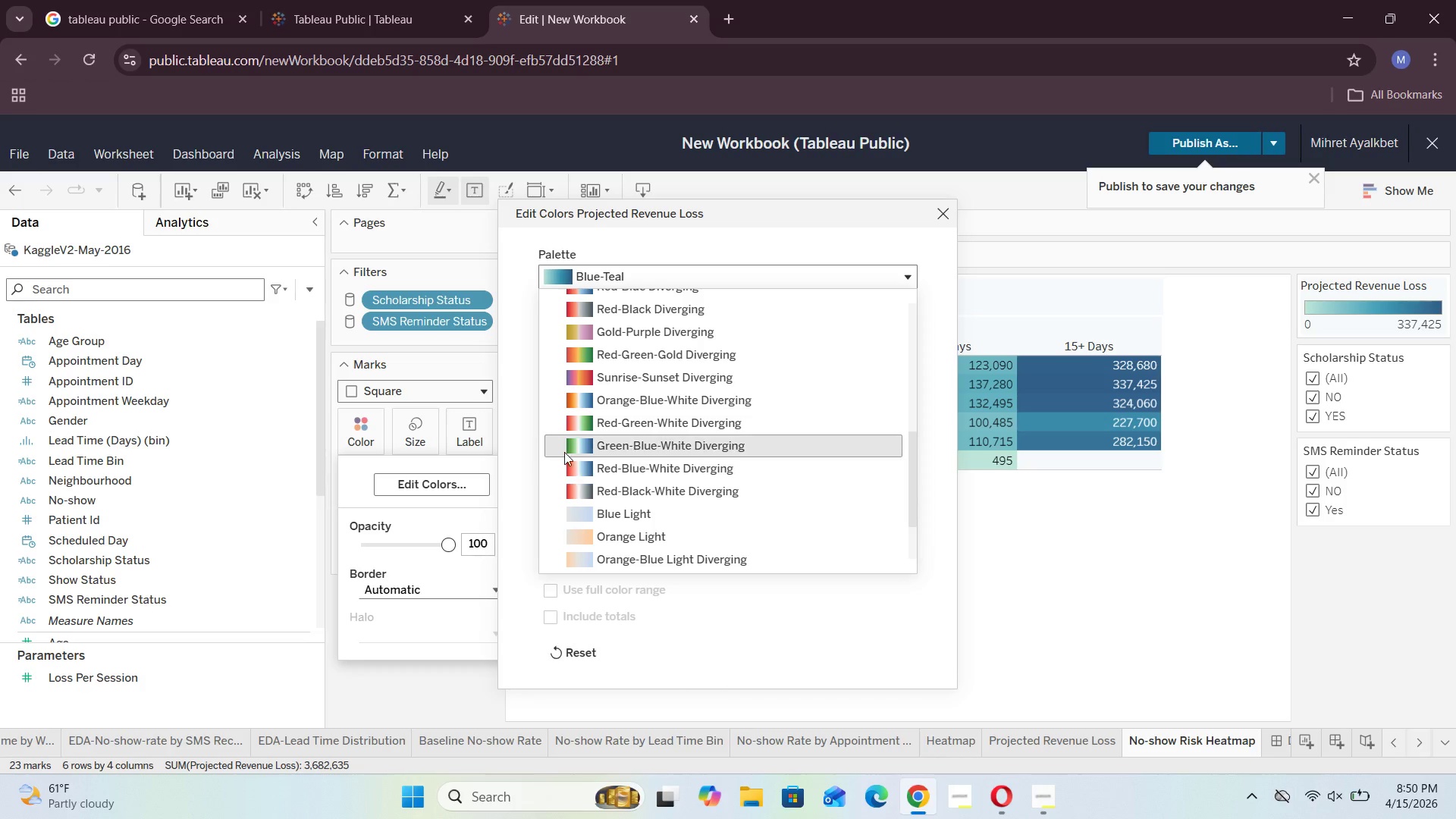 
left_click([565, 450])
 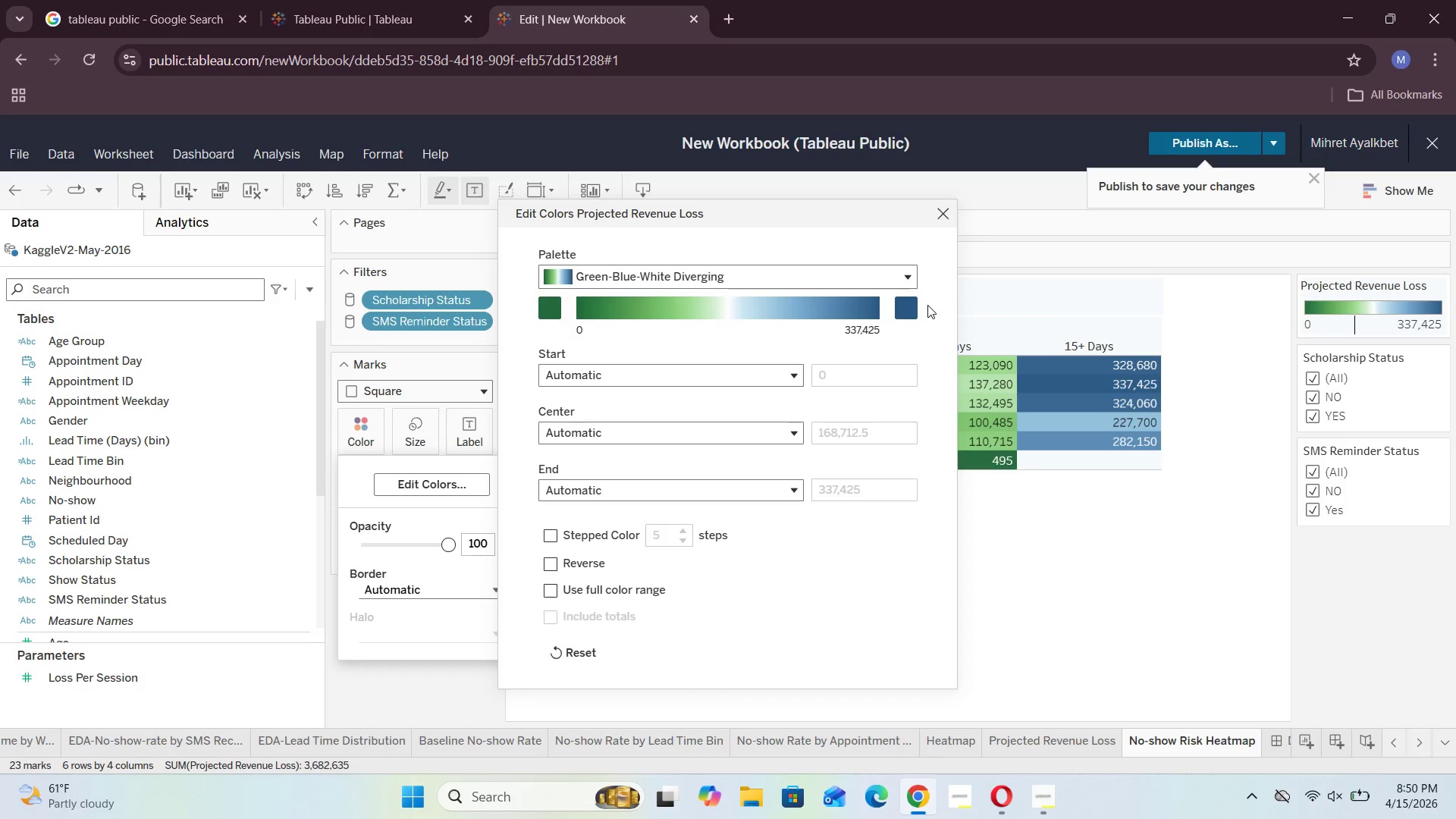 
wait(5.36)
 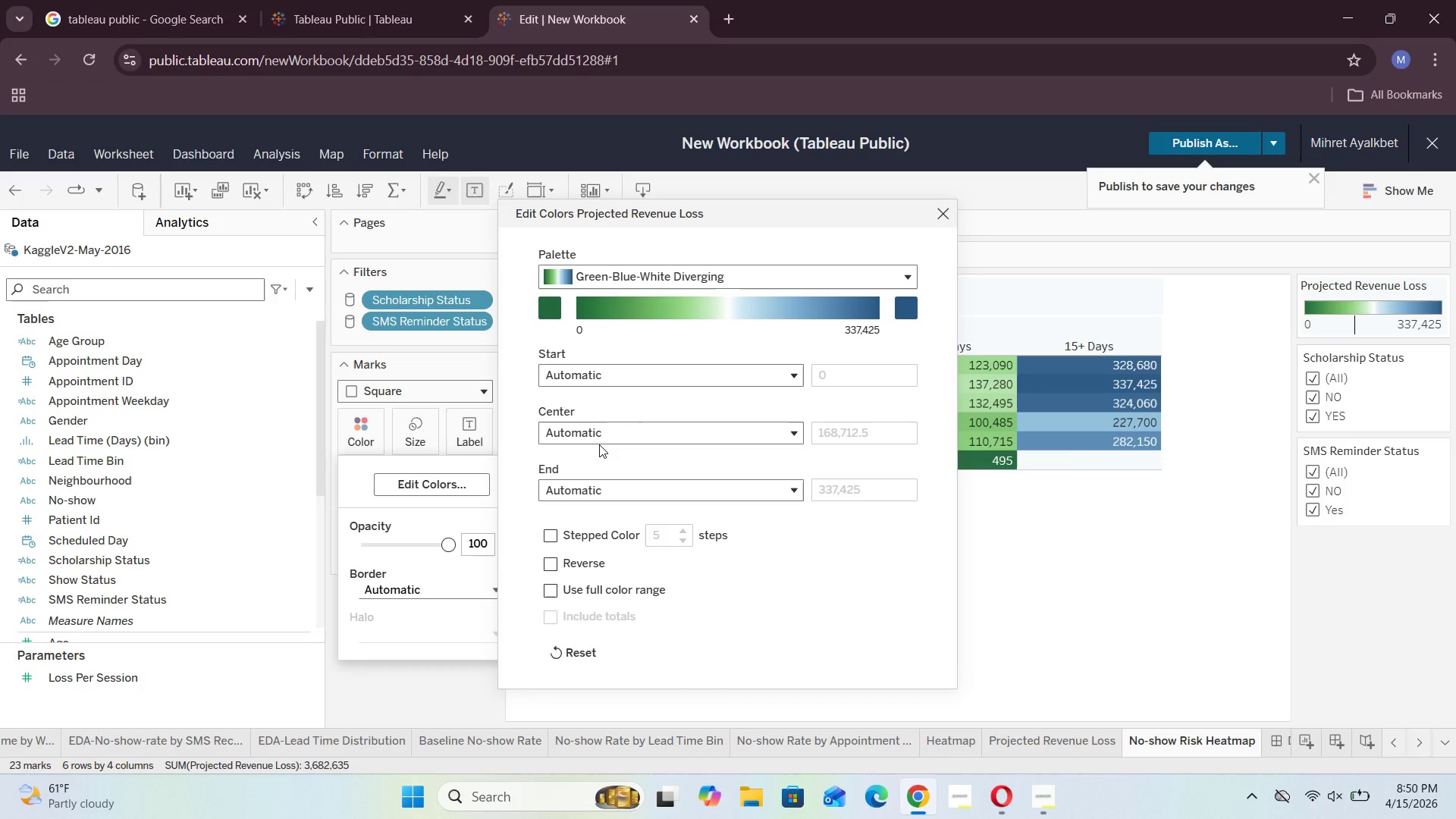 
left_click([950, 210])
 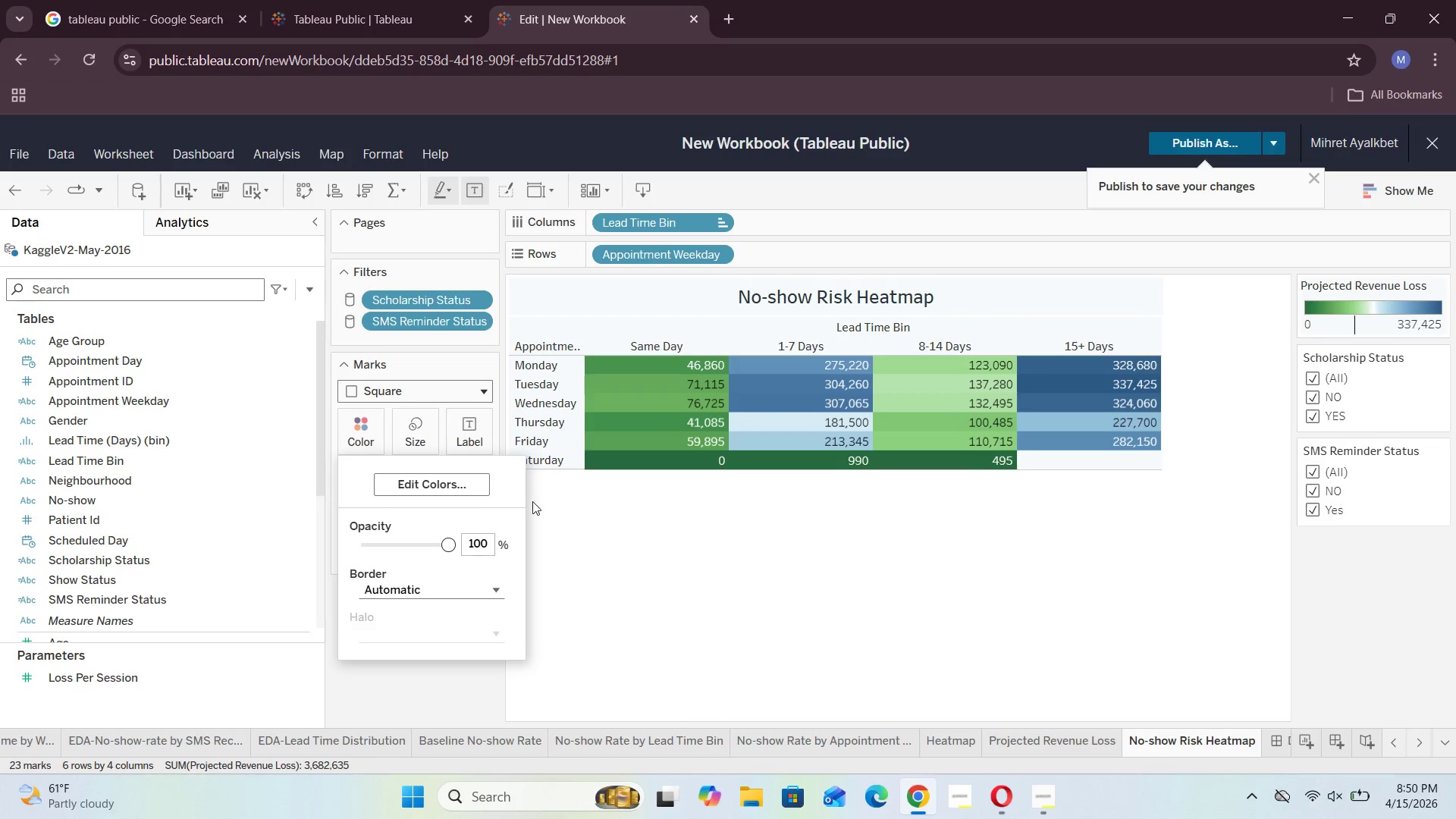 
left_click([475, 487])
 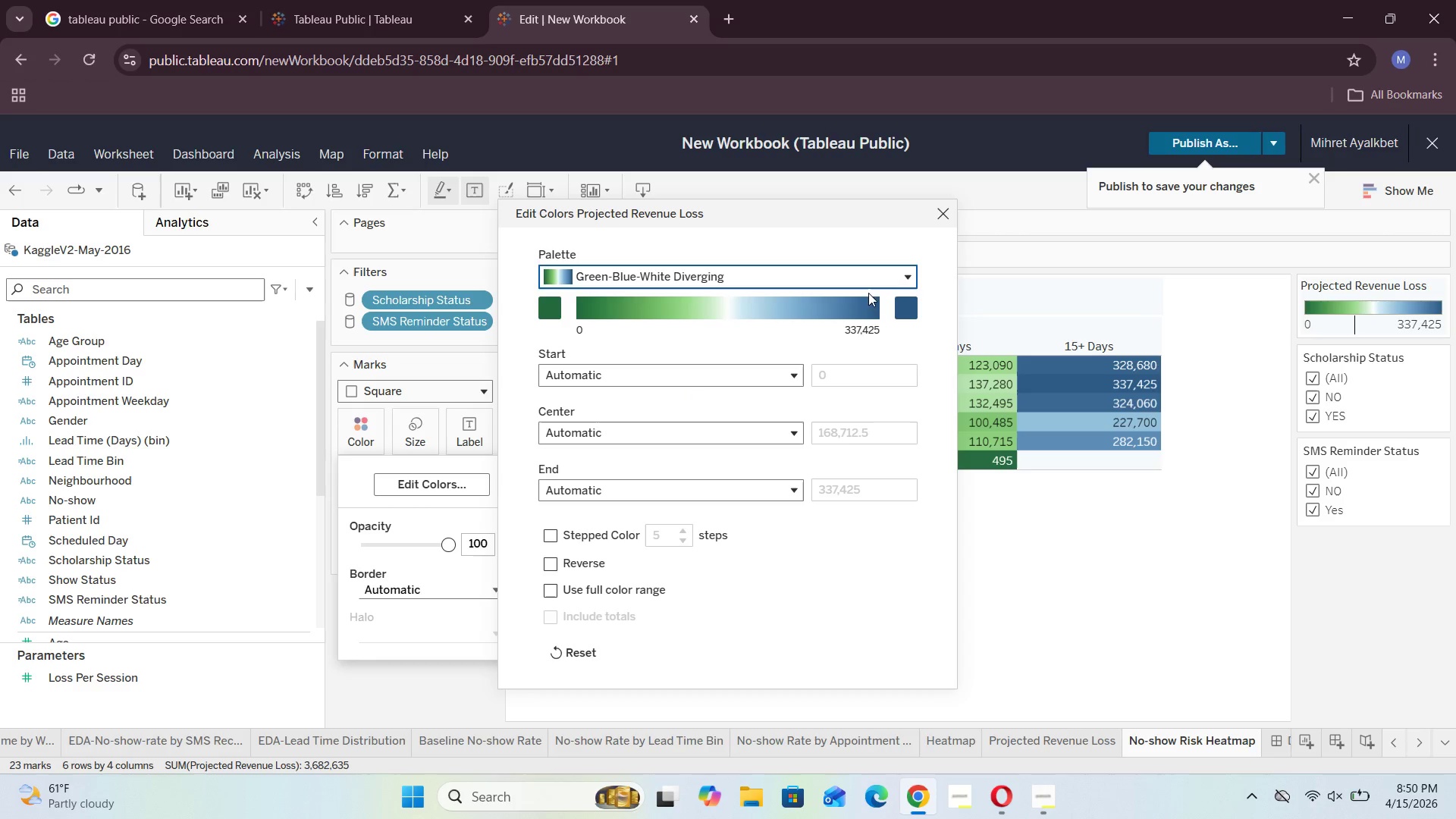 
left_click([905, 278])
 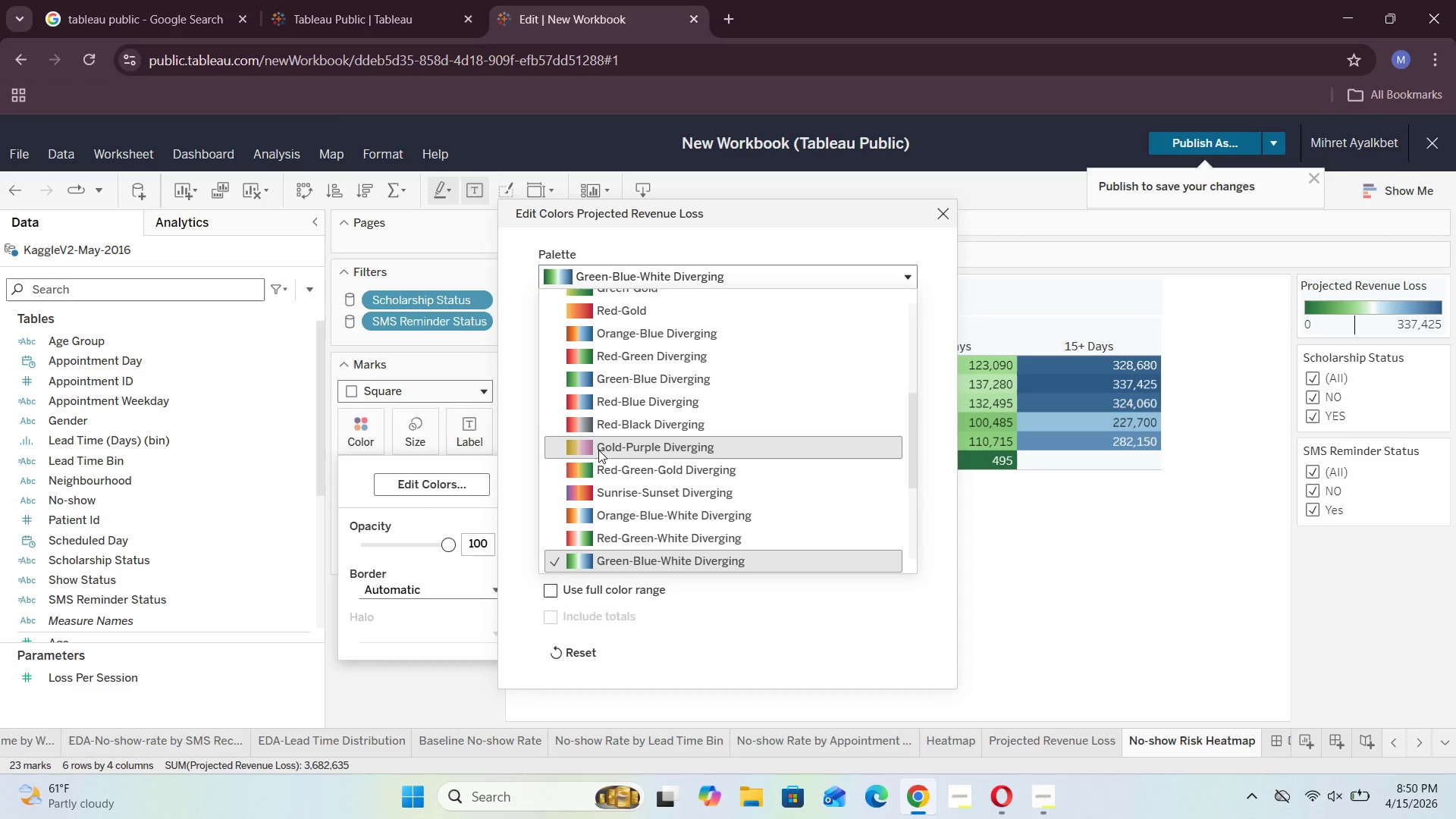 
scroll: coordinate [598, 450], scroll_direction: up, amount: 1.0
 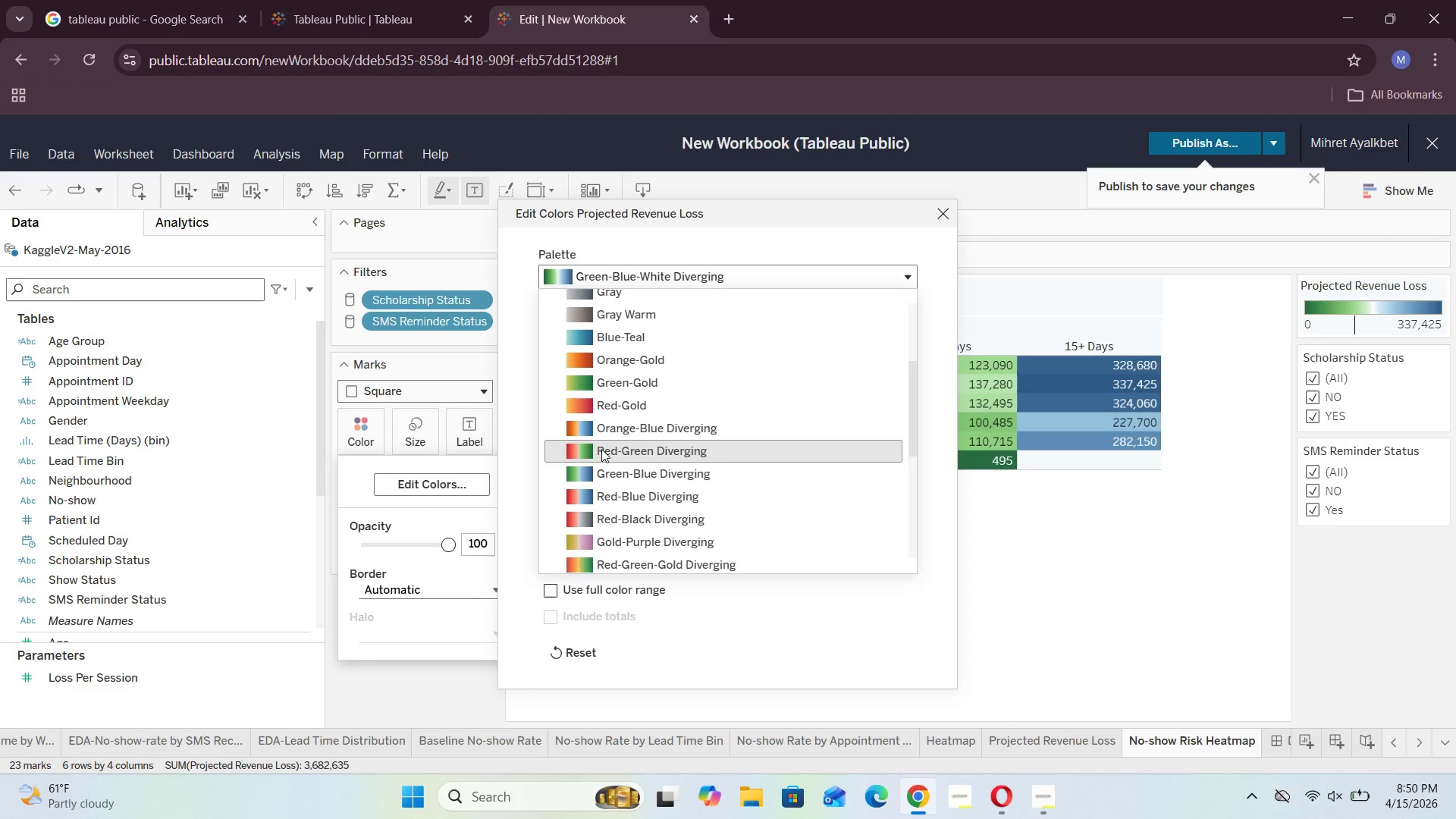 
scroll: coordinate [638, 512], scroll_direction: down, amount: 6.0
 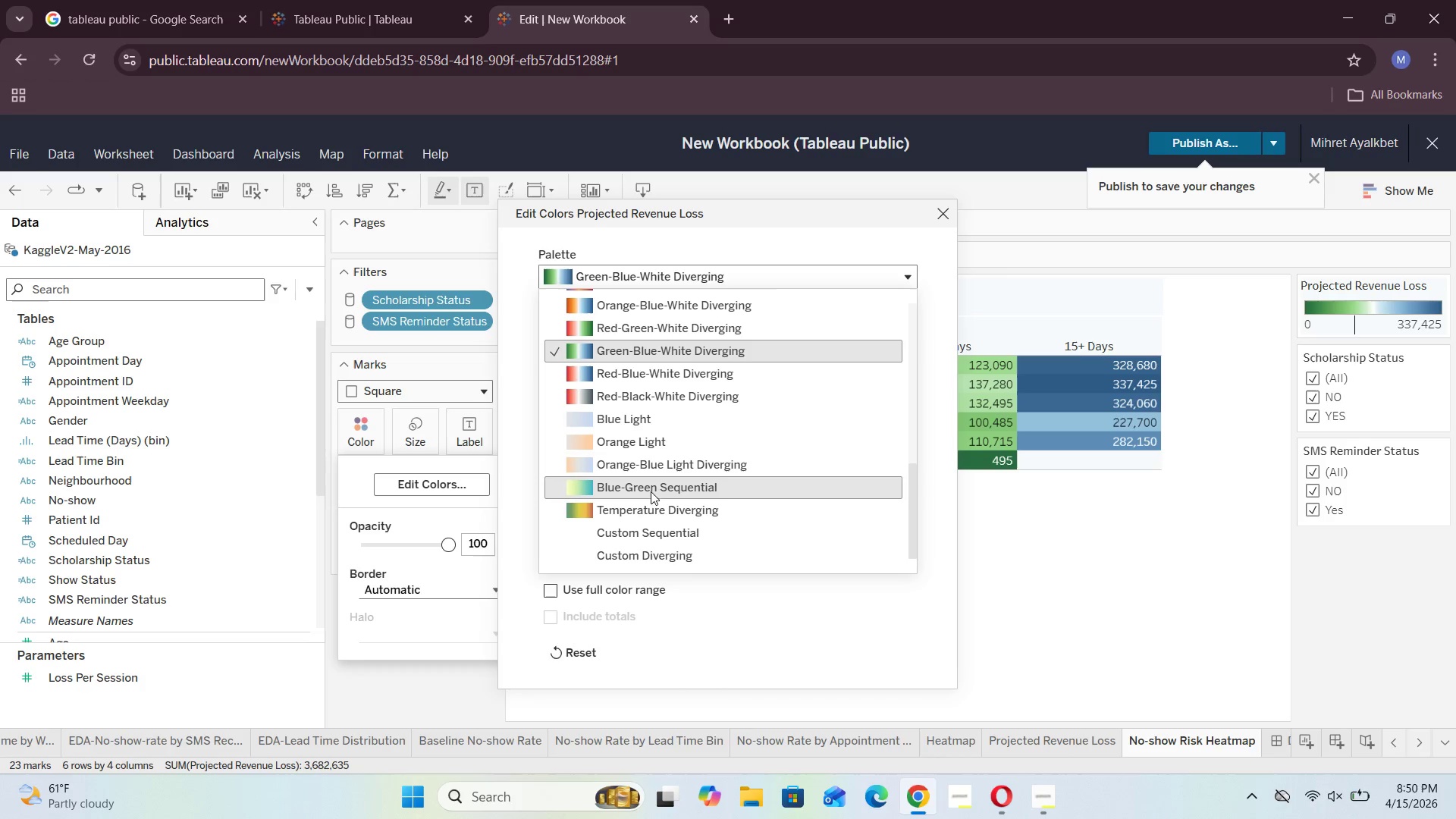 
scroll: coordinate [658, 478], scroll_direction: up, amount: 2.0
 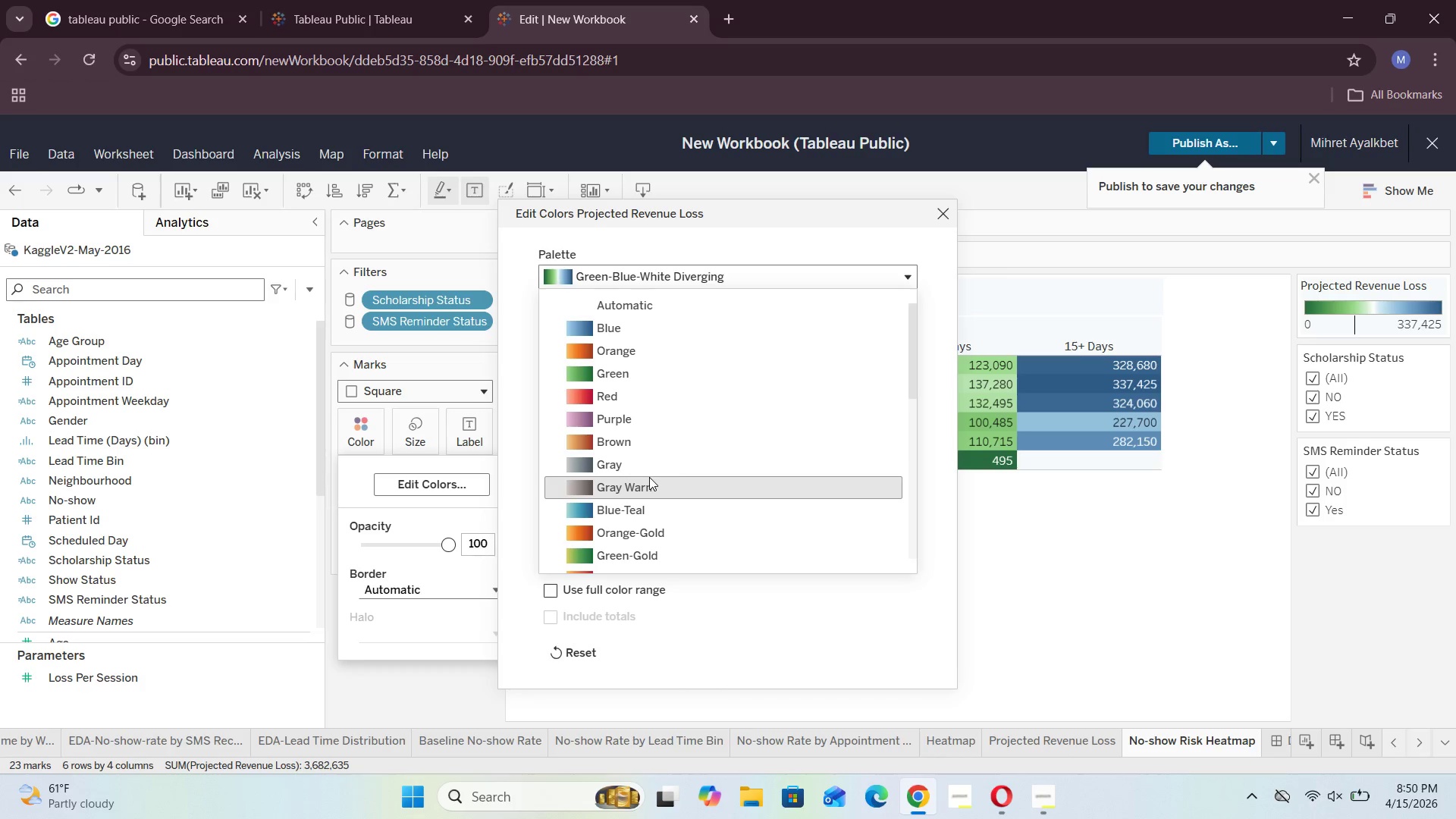 
scroll: coordinate [642, 406], scroll_direction: down, amount: 3.0
 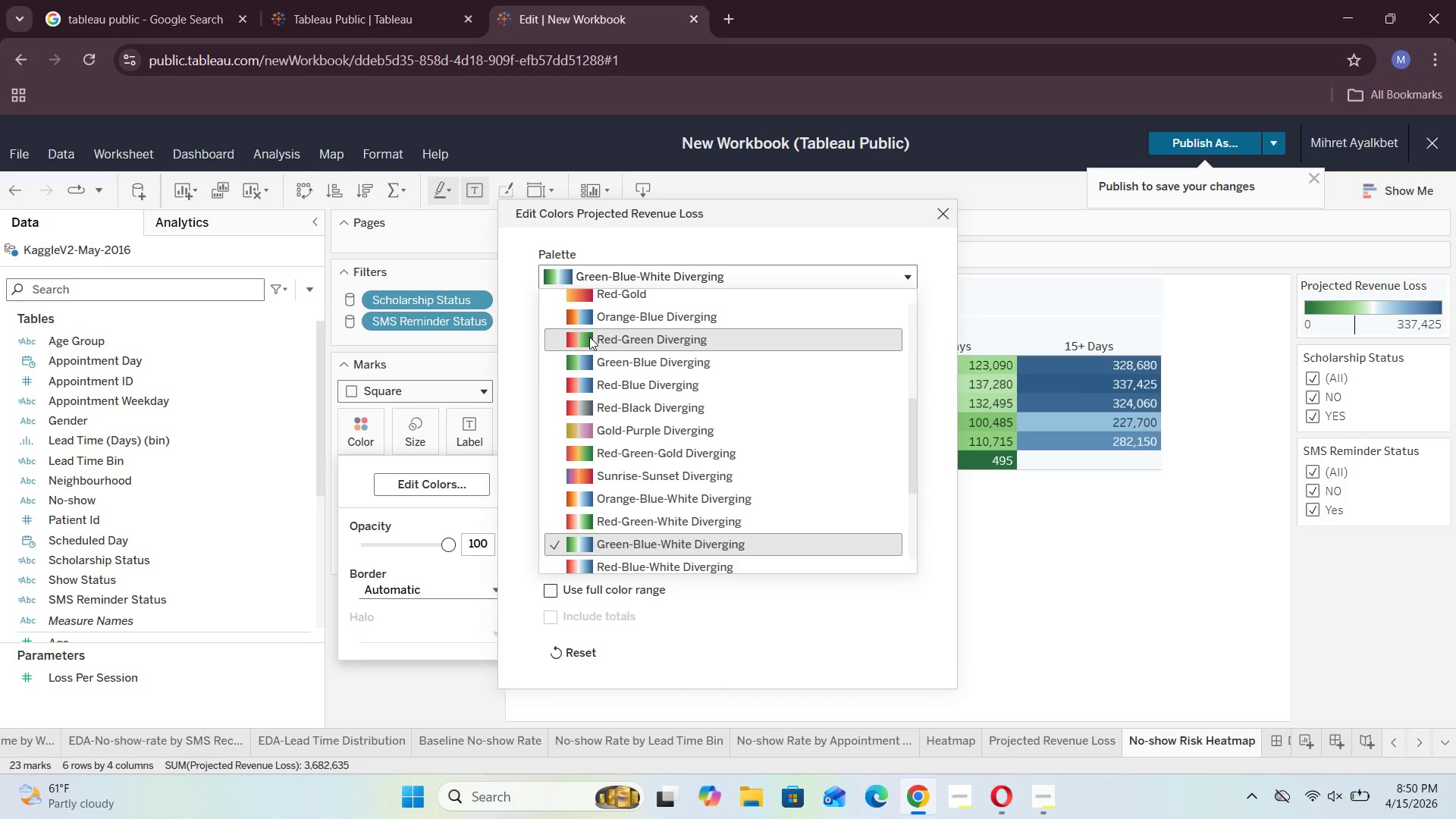 
wait(5.33)
 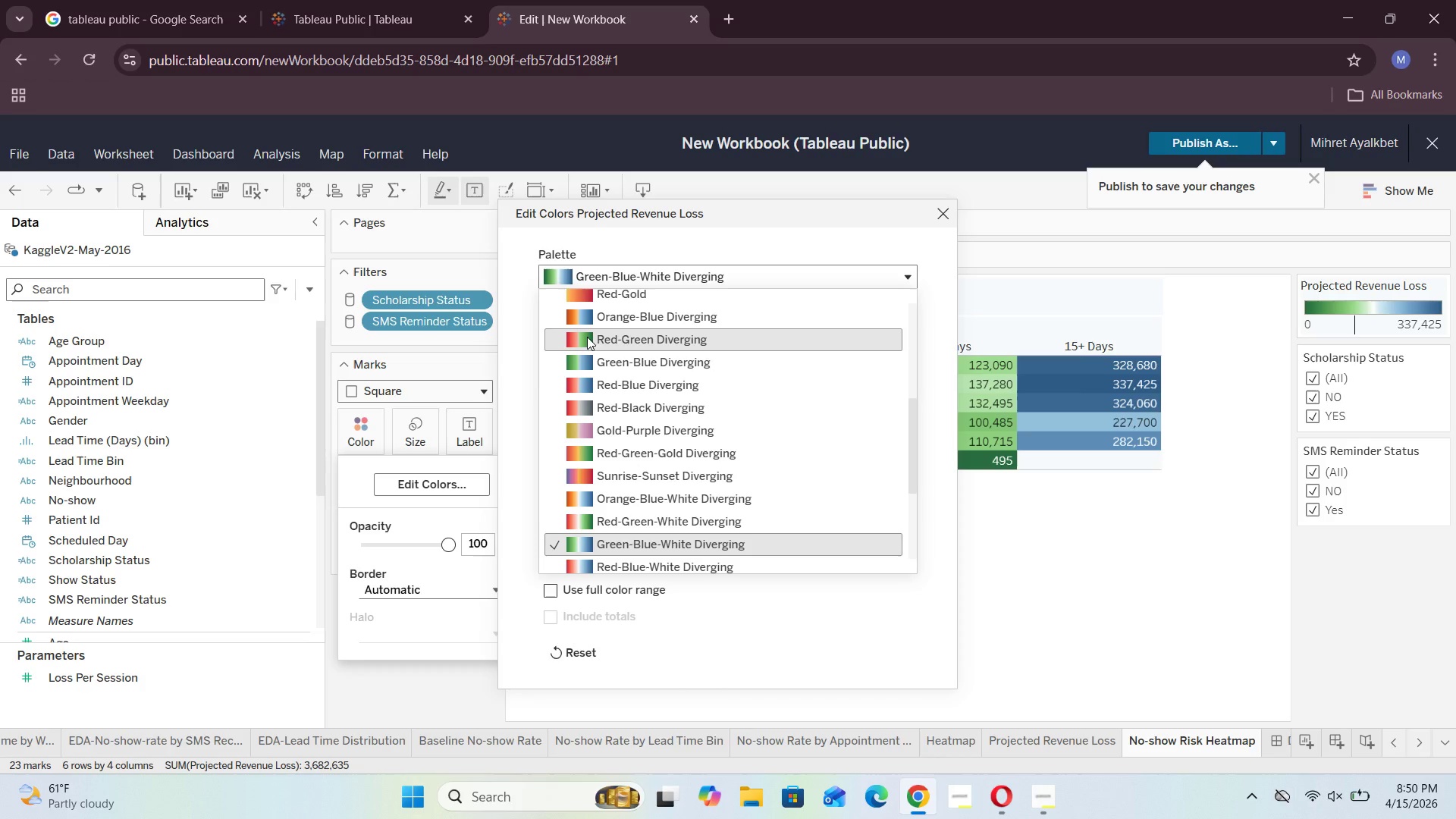 
left_click([589, 337])
 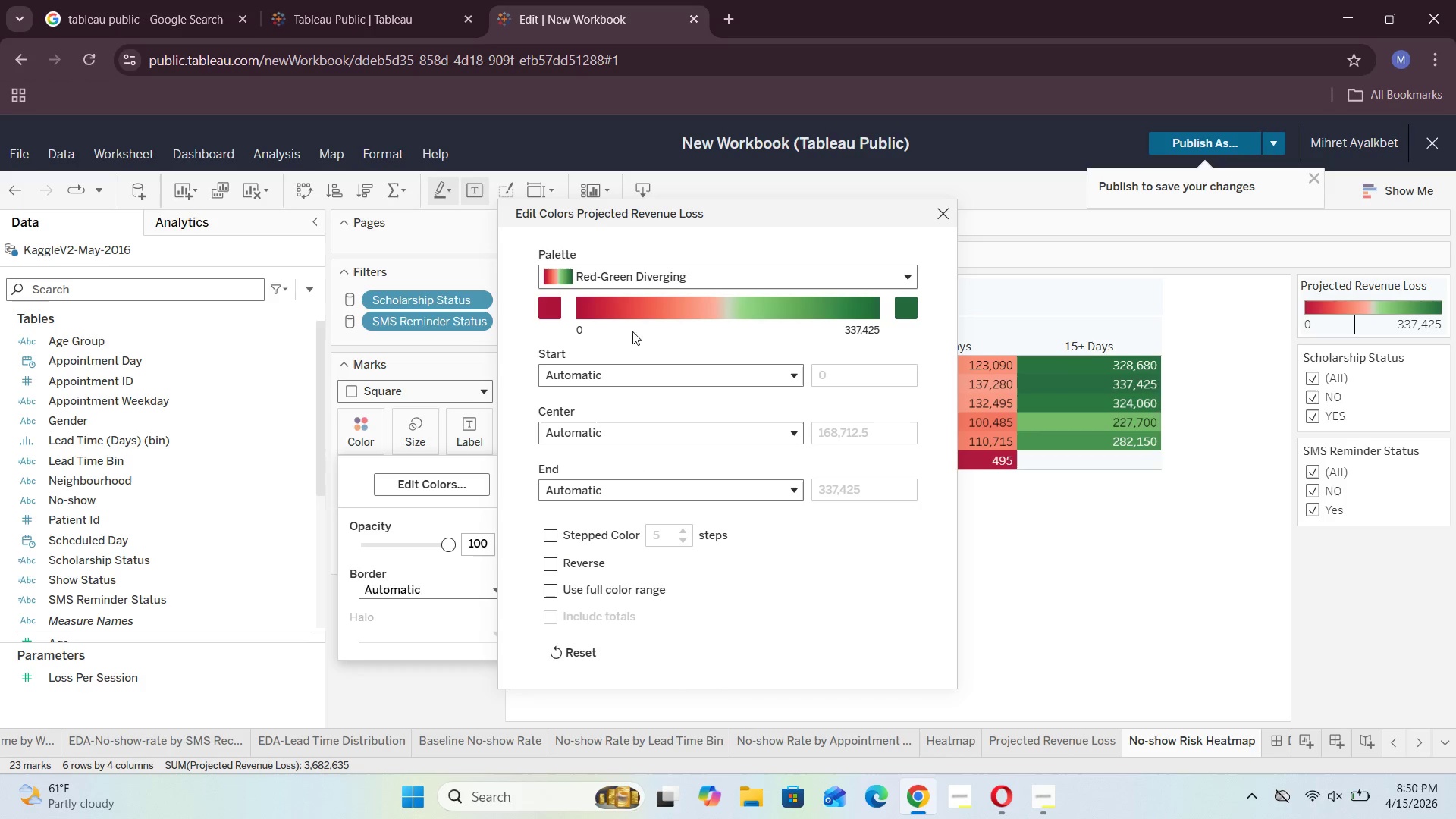 
left_click([952, 214])
 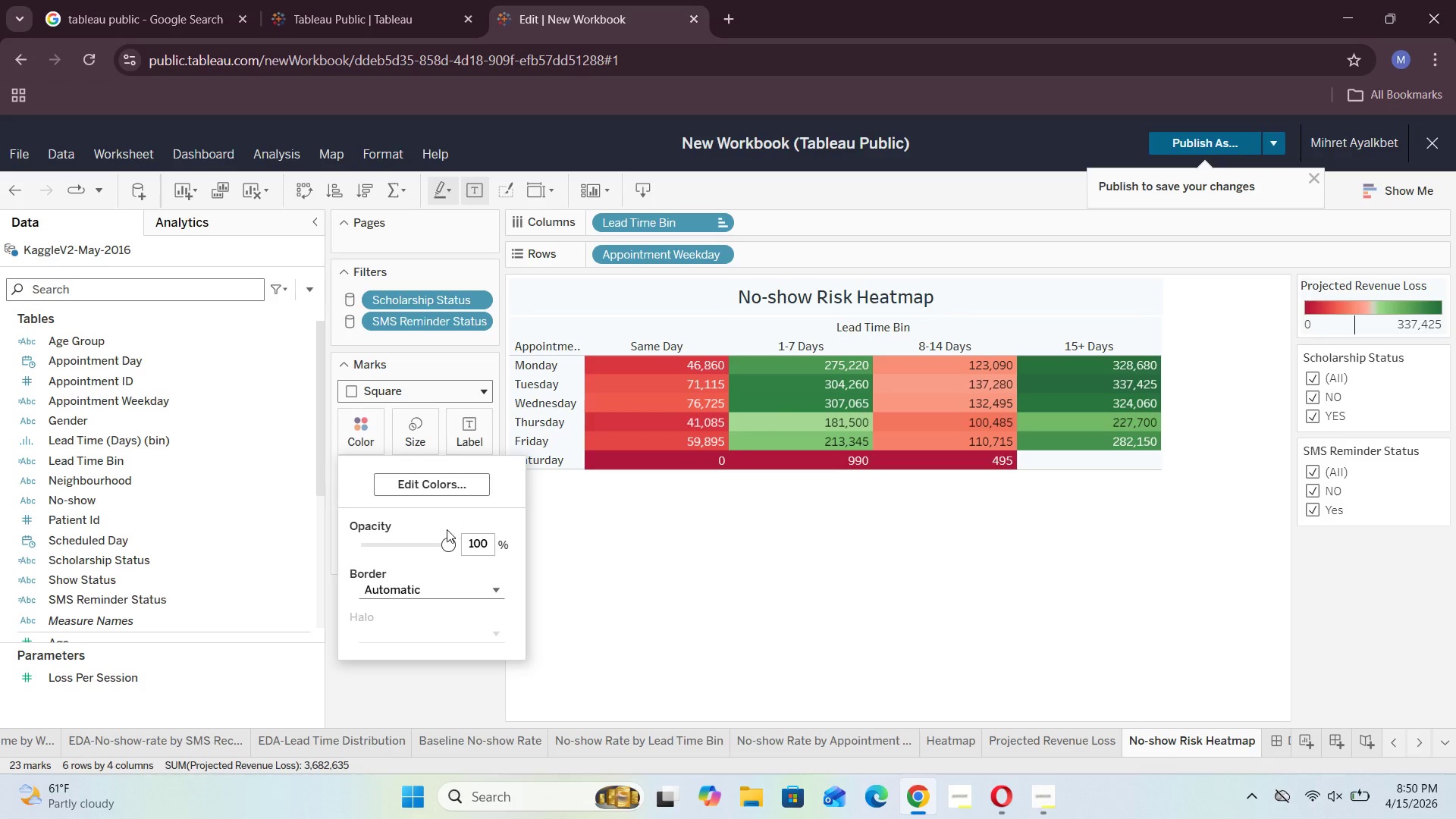 
left_click_drag(start_coordinate=[446, 541], to_coordinate=[435, 549])
 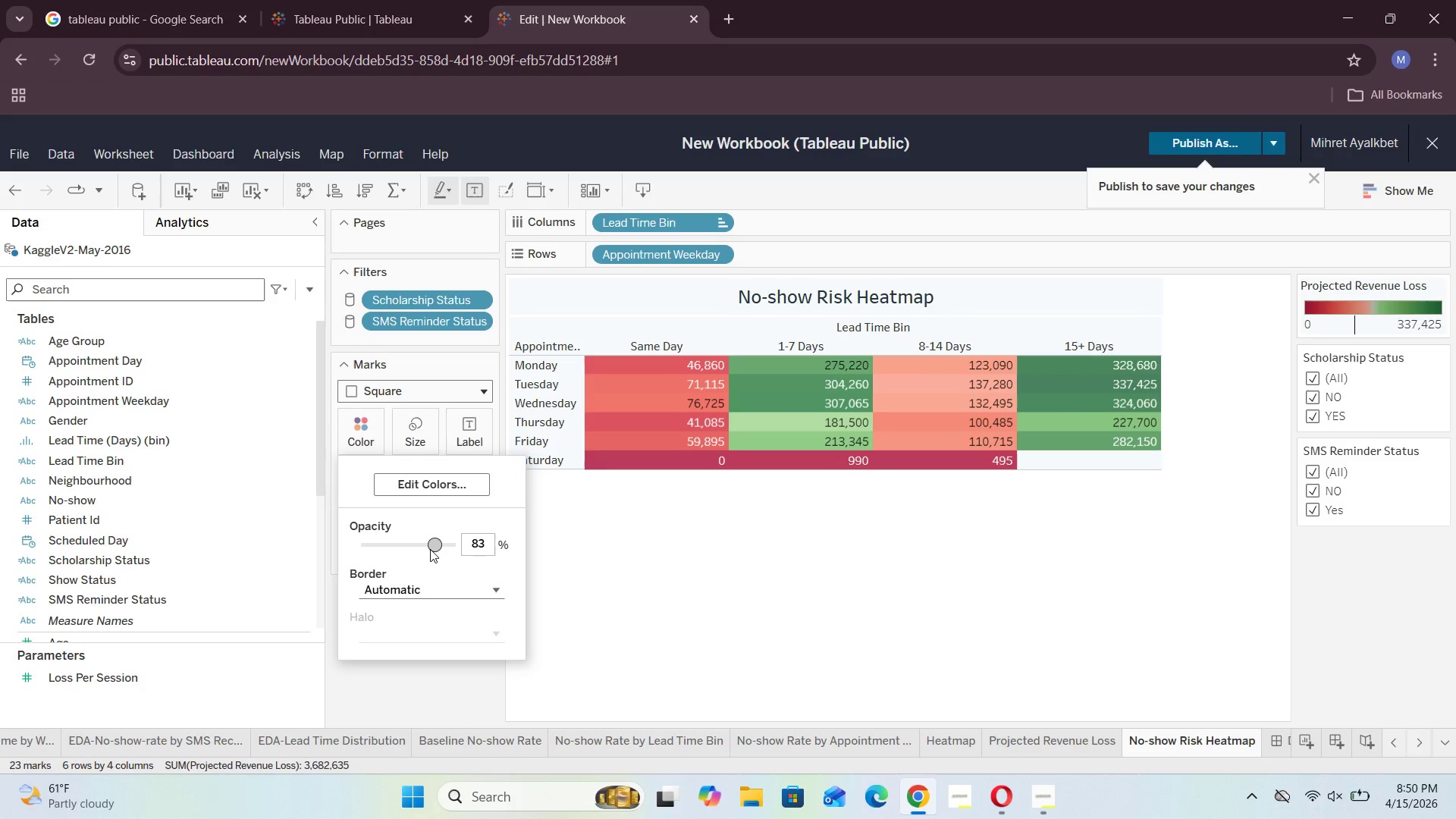 
left_click_drag(start_coordinate=[435, 544], to_coordinate=[419, 552])
 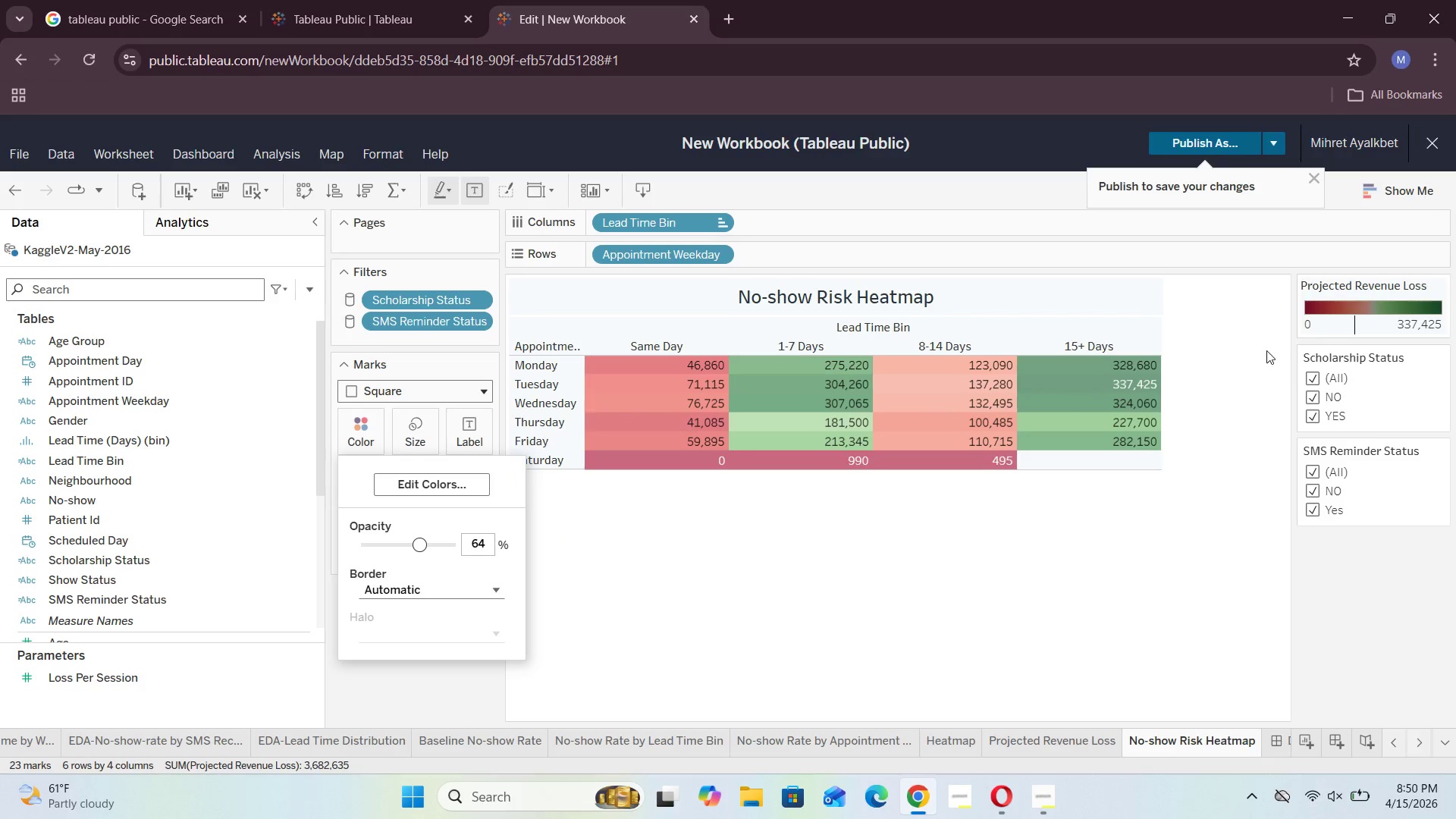 
left_click([1357, 325])
 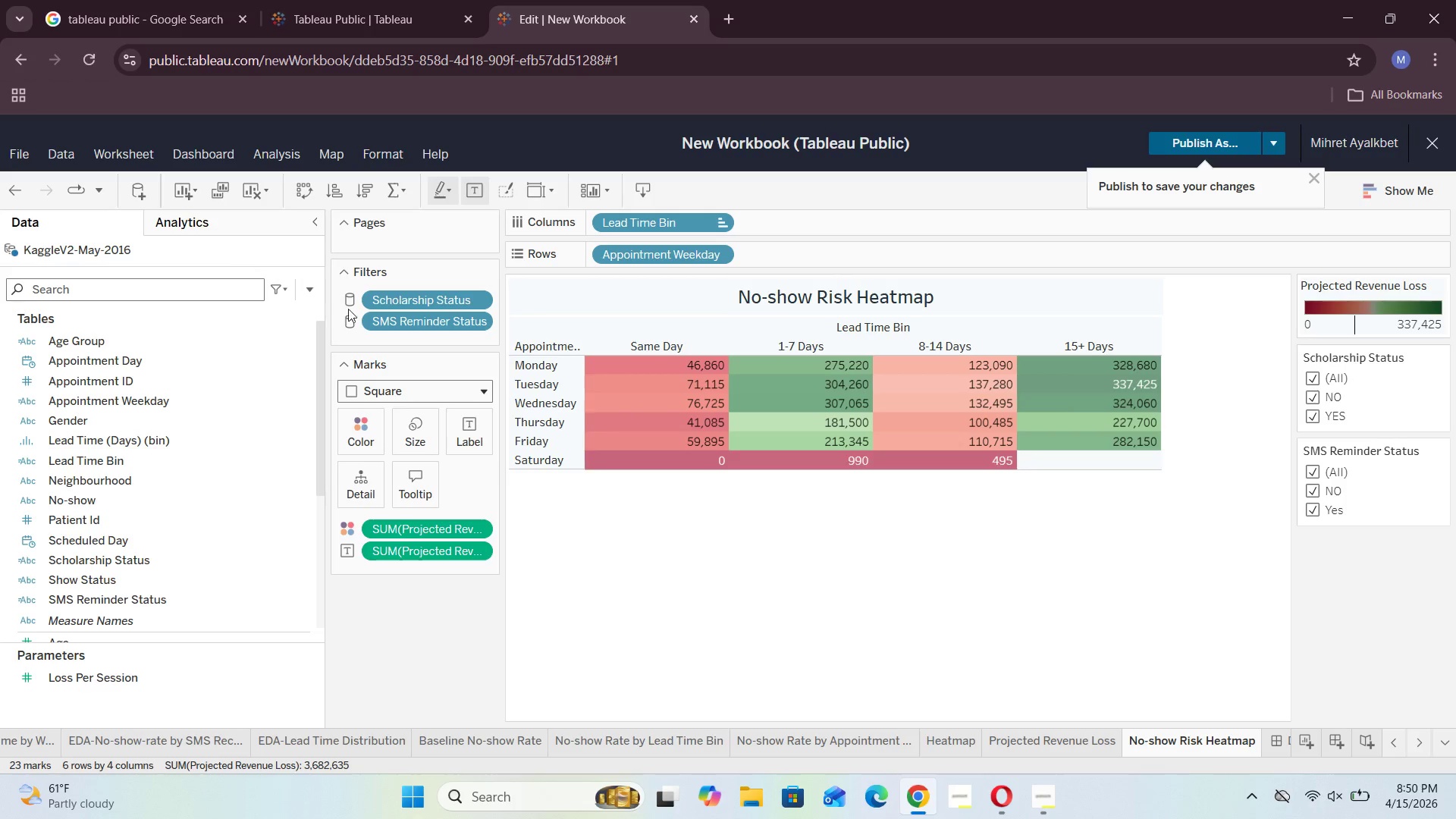 
wait(5.34)
 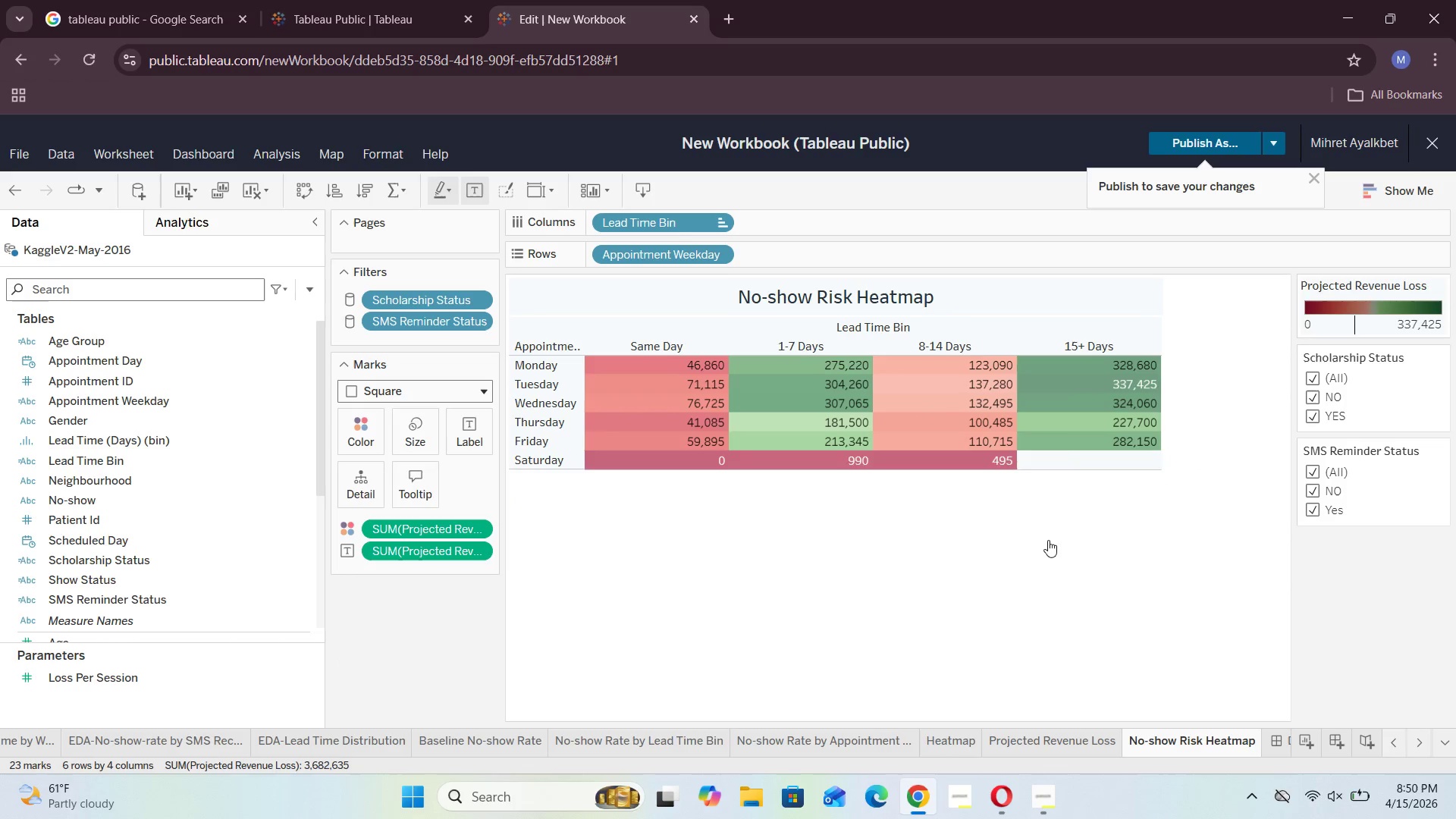 
left_click([359, 435])
 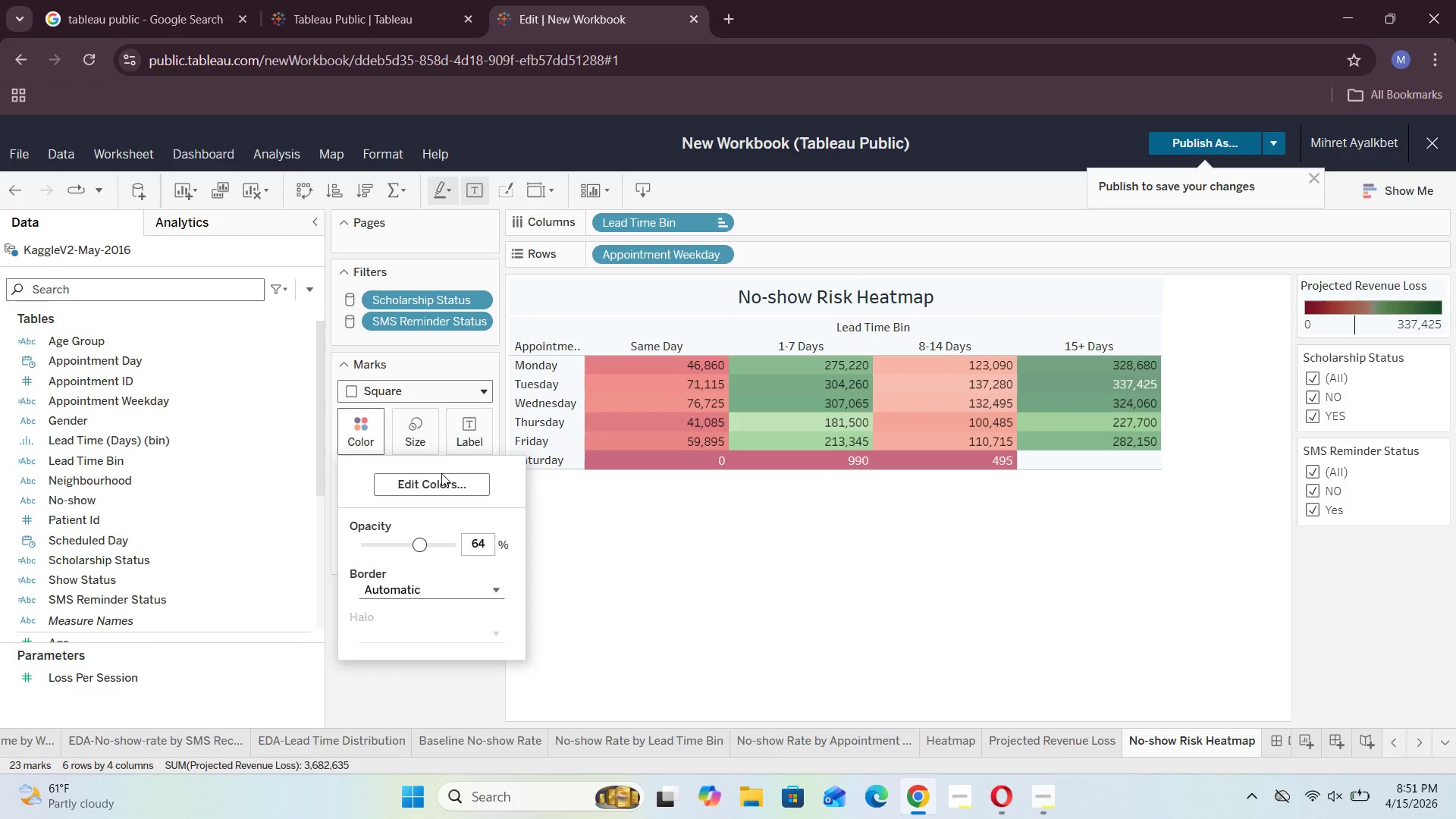 
left_click([441, 477])
 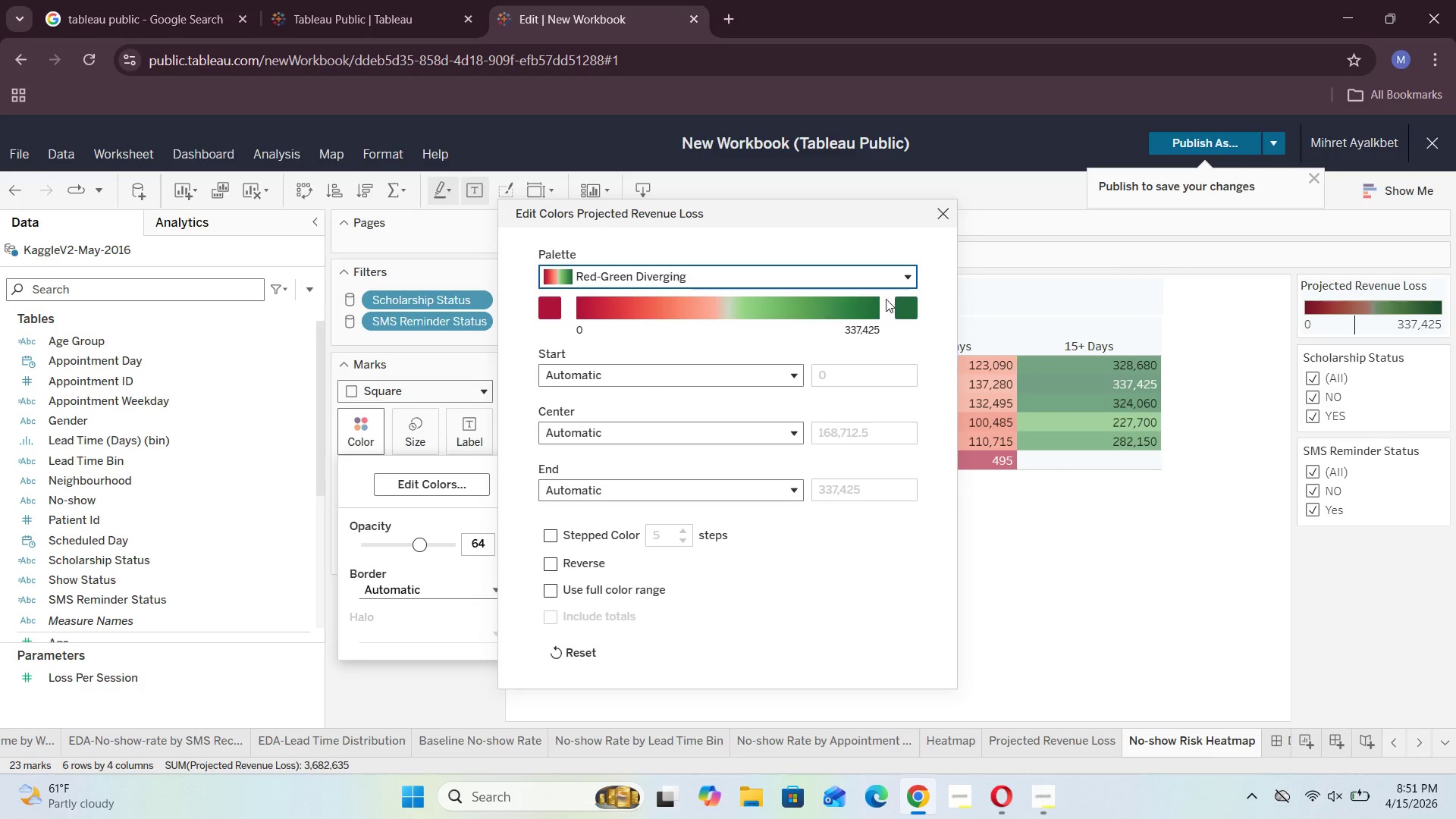 
left_click([918, 281])
 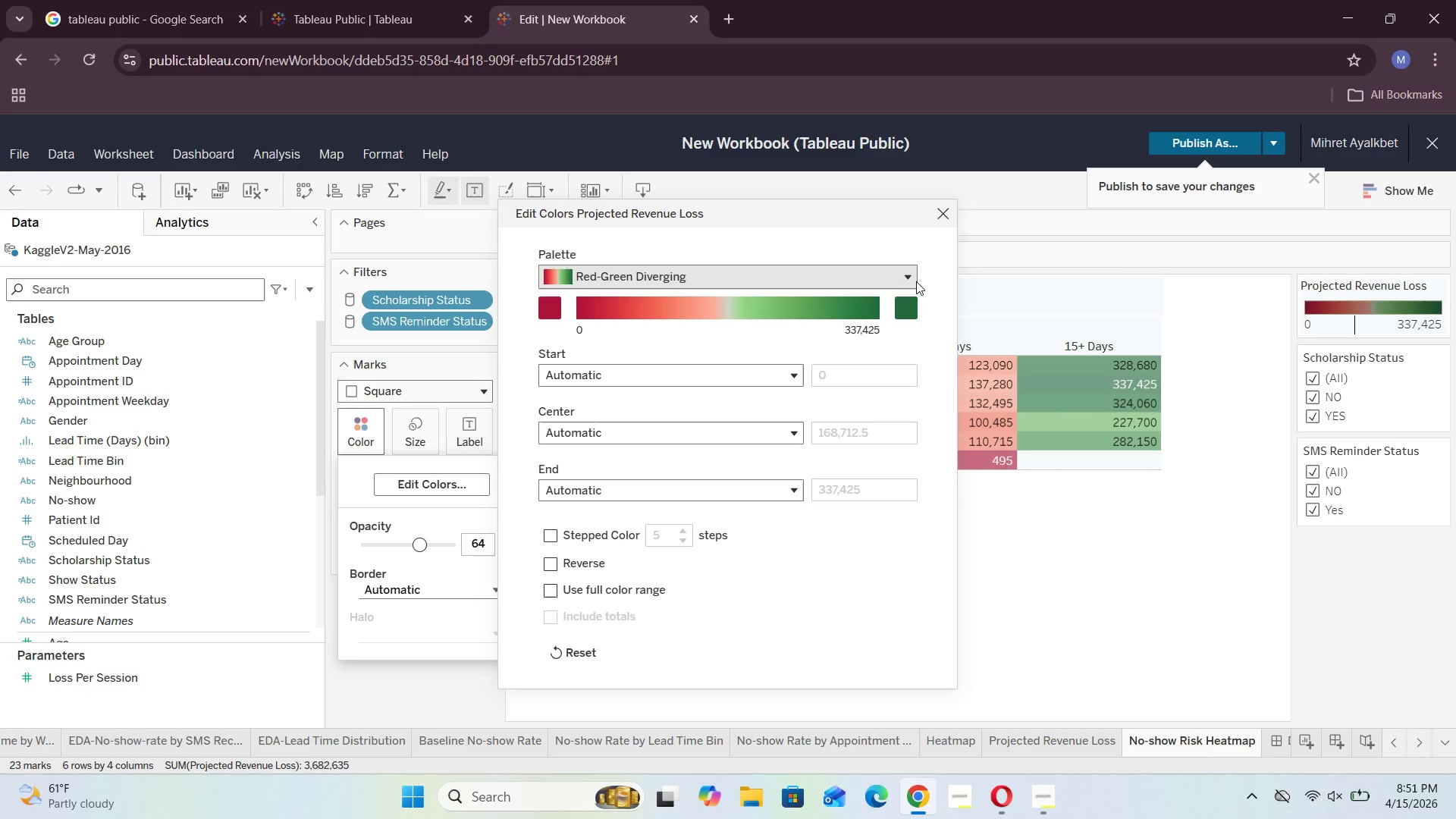 
left_click([916, 281])
 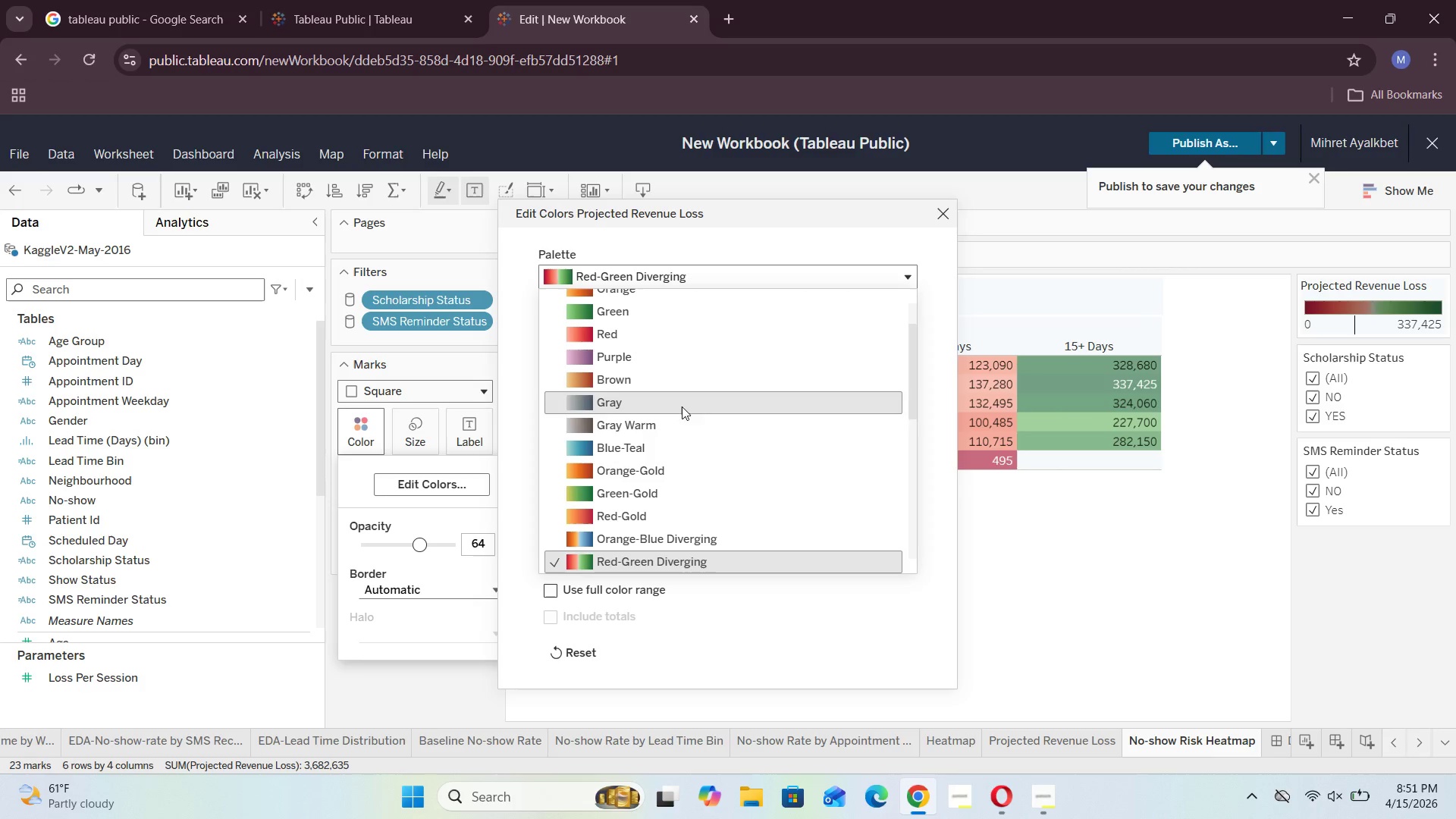 
scroll: coordinate [656, 426], scroll_direction: up, amount: 1.0
 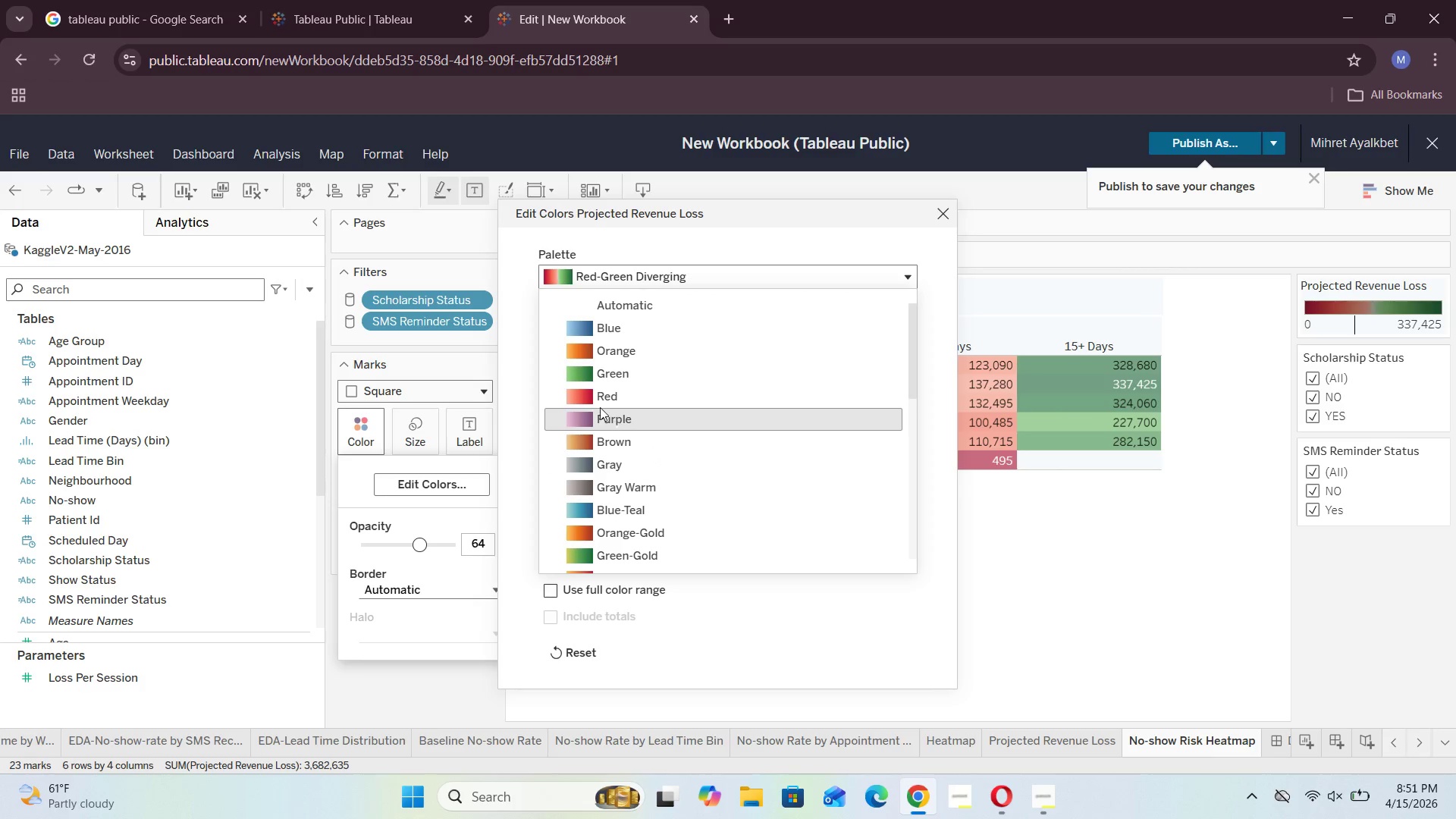 
left_click([595, 399])
 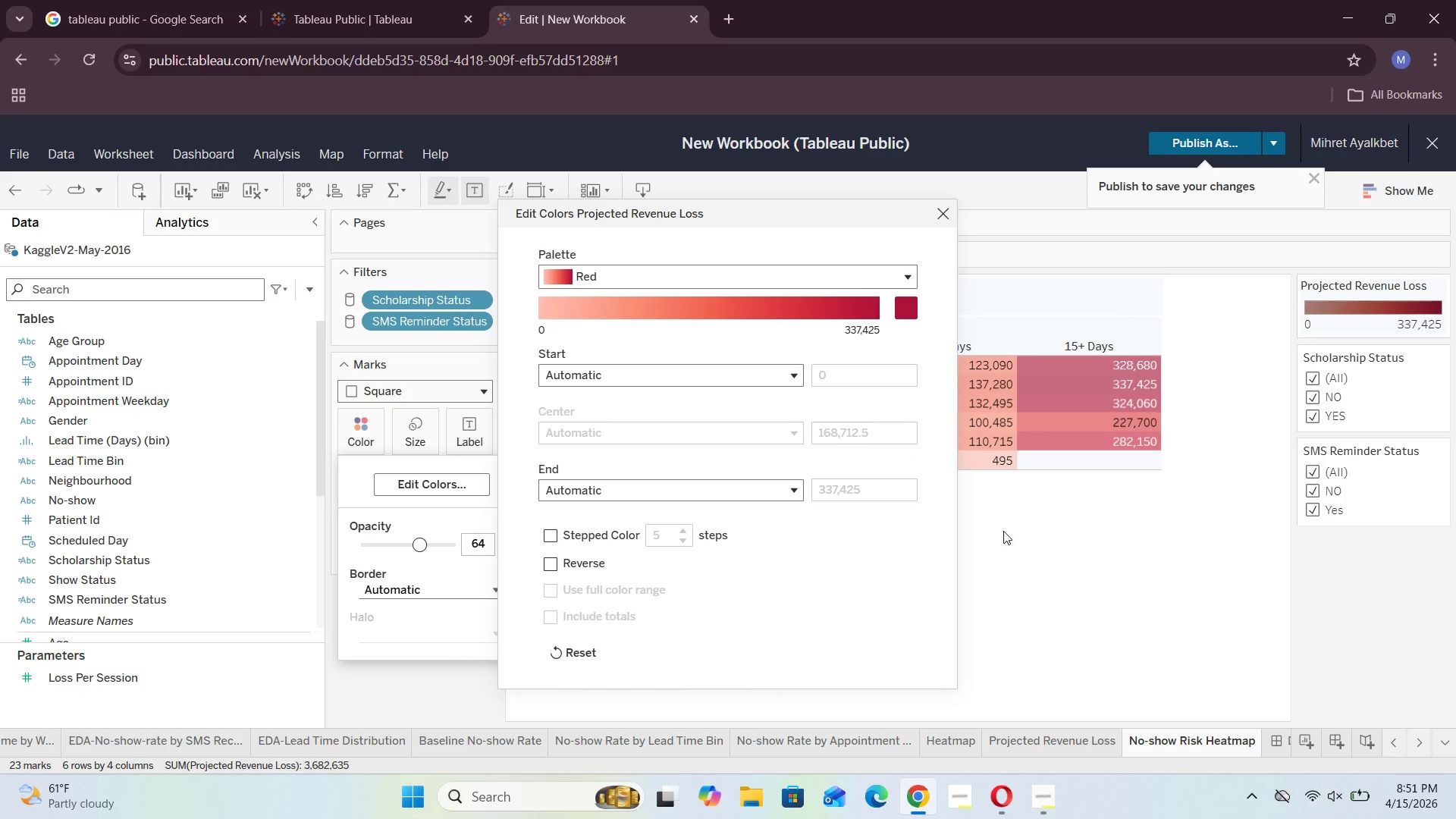 
left_click([1028, 565])
 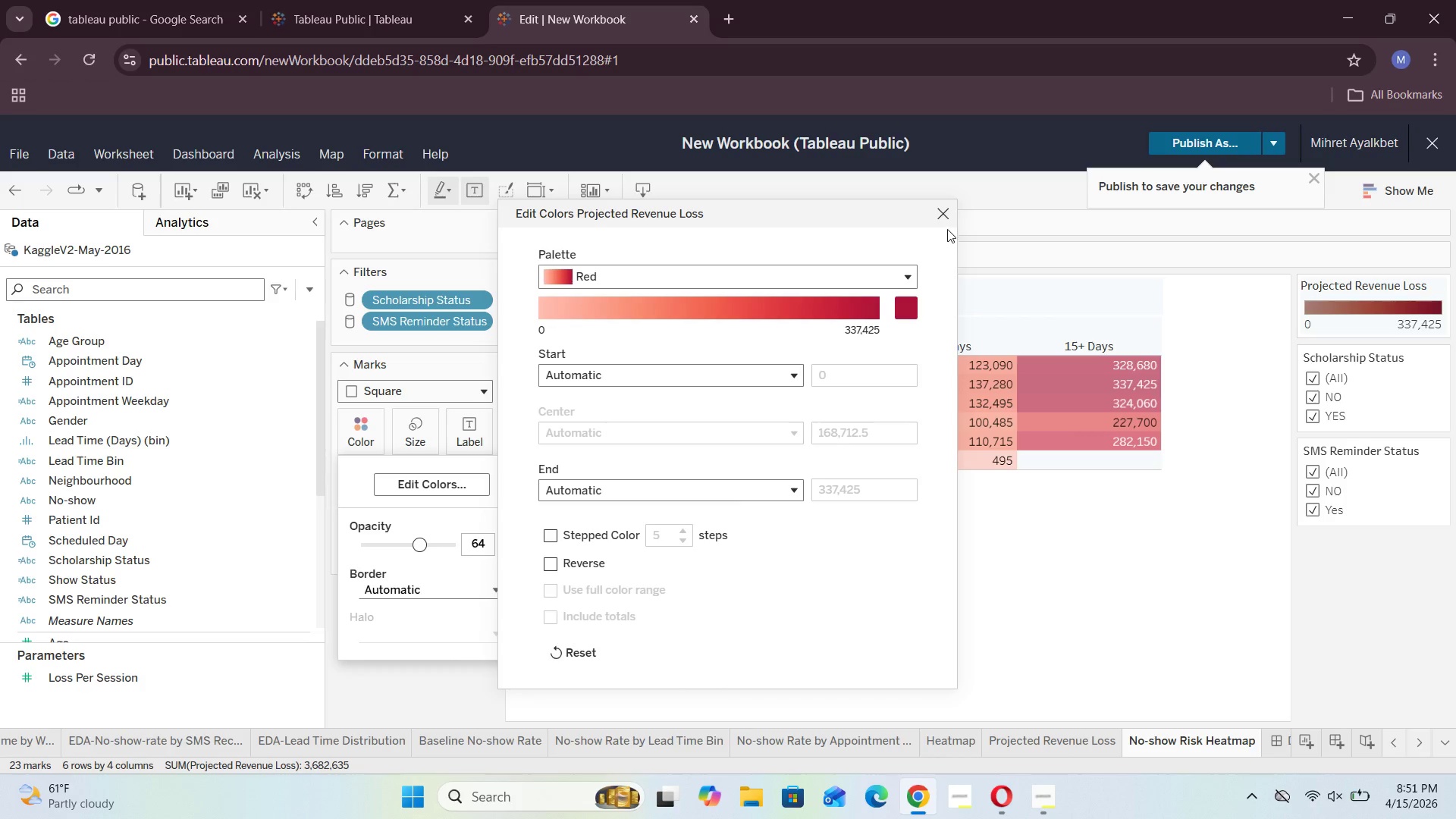 
left_click([946, 215])
 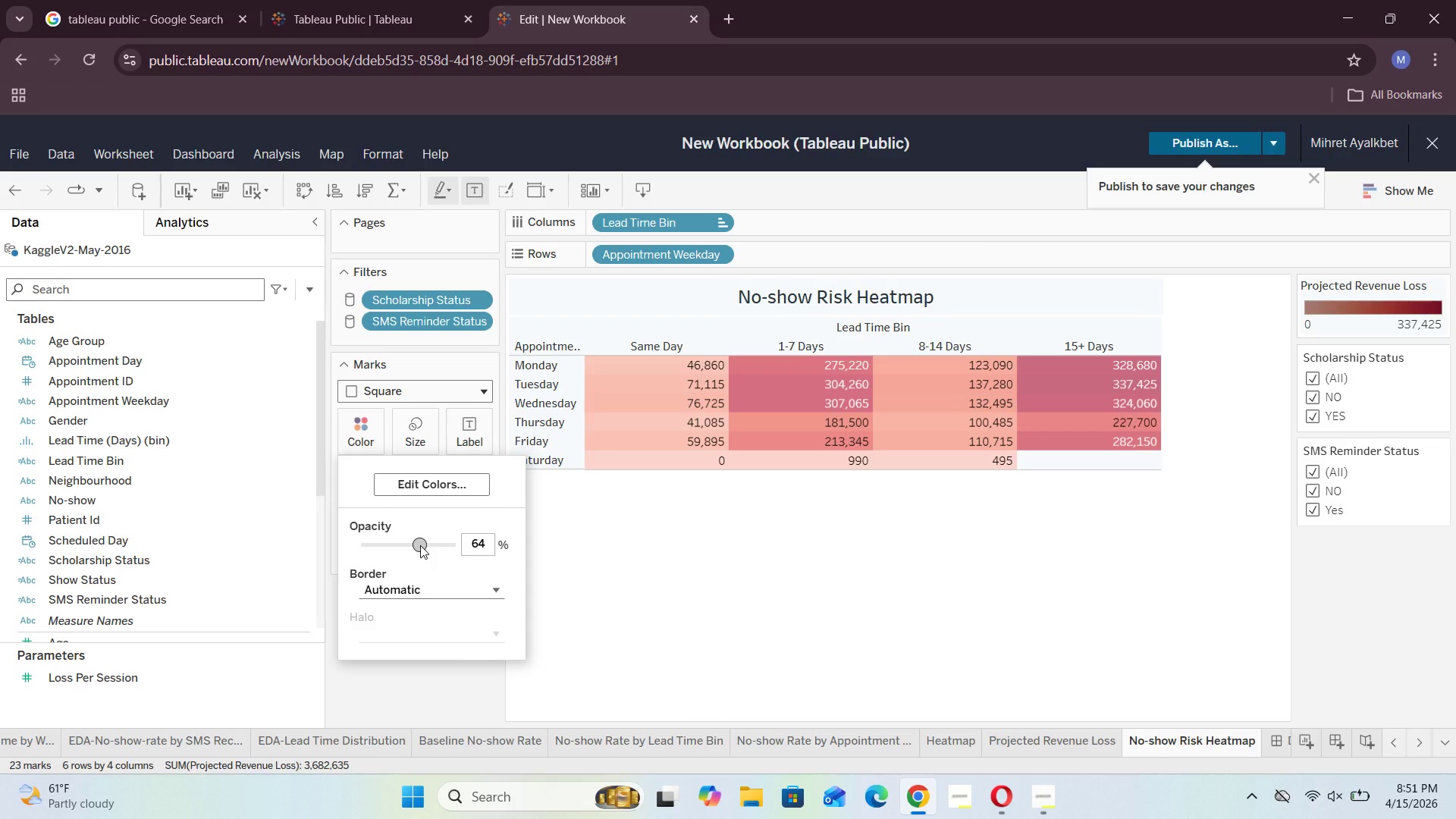 
left_click_drag(start_coordinate=[420, 545], to_coordinate=[425, 544])
 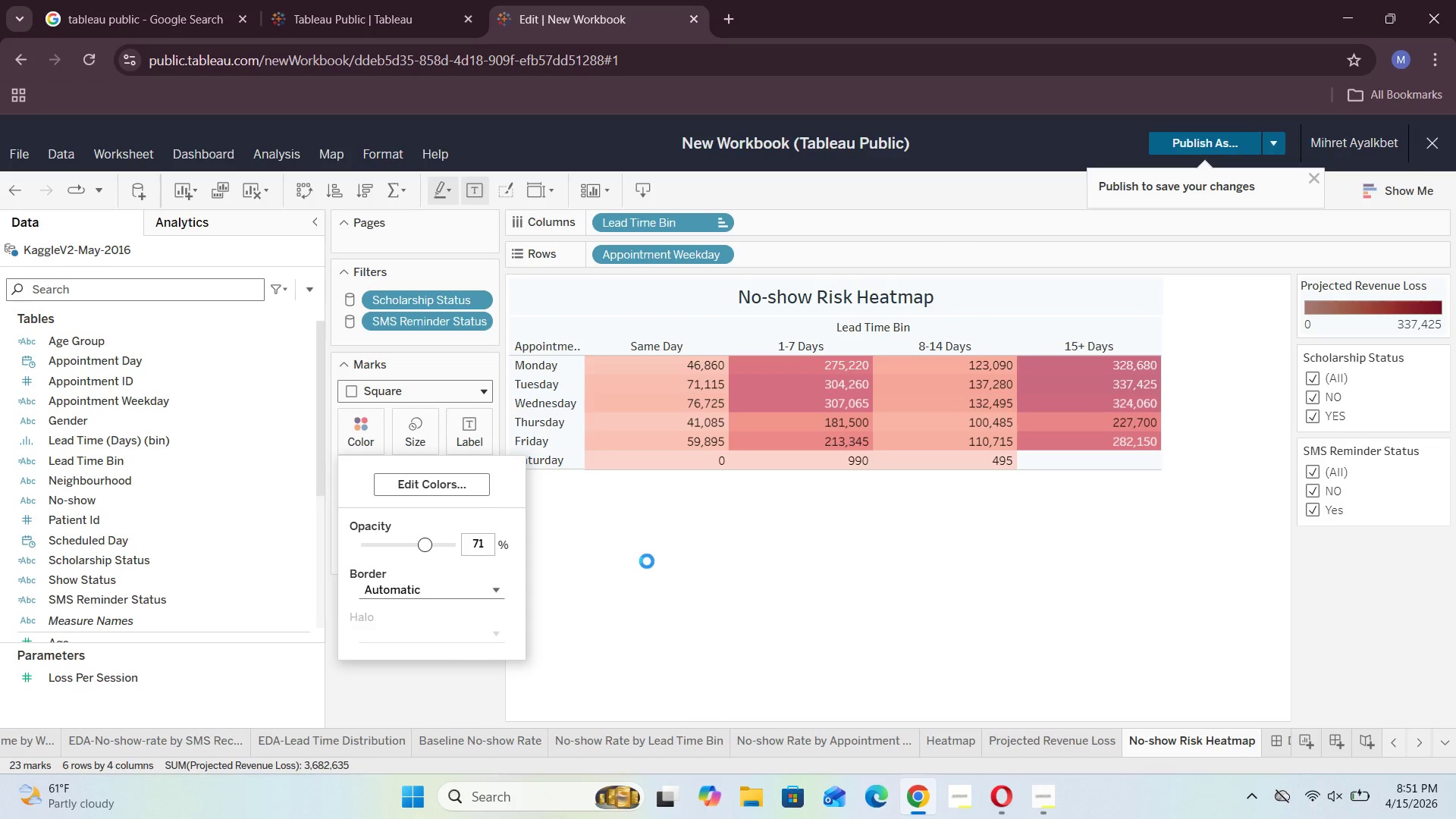 
left_click([647, 561])
 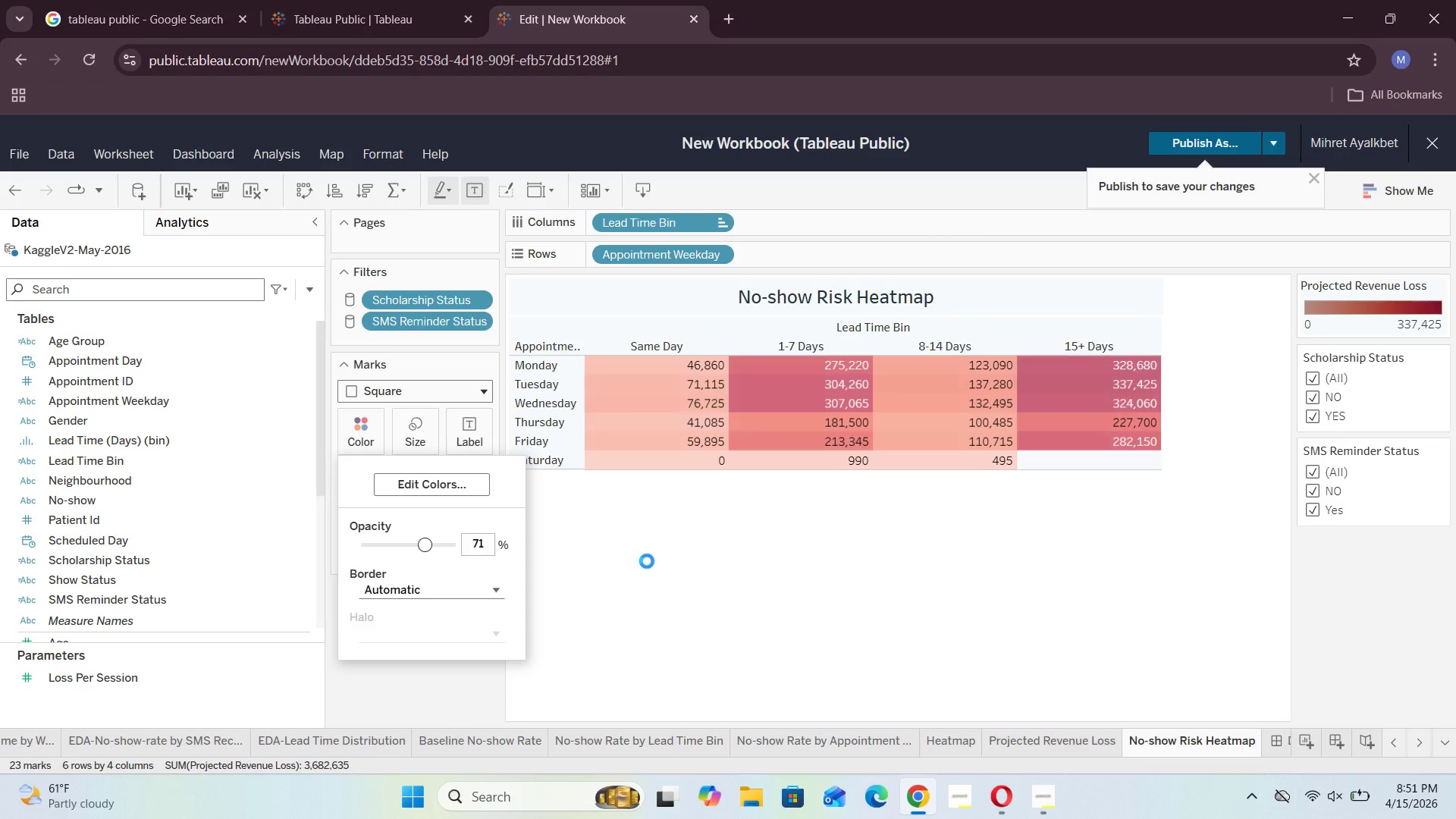 
left_click([648, 561])
 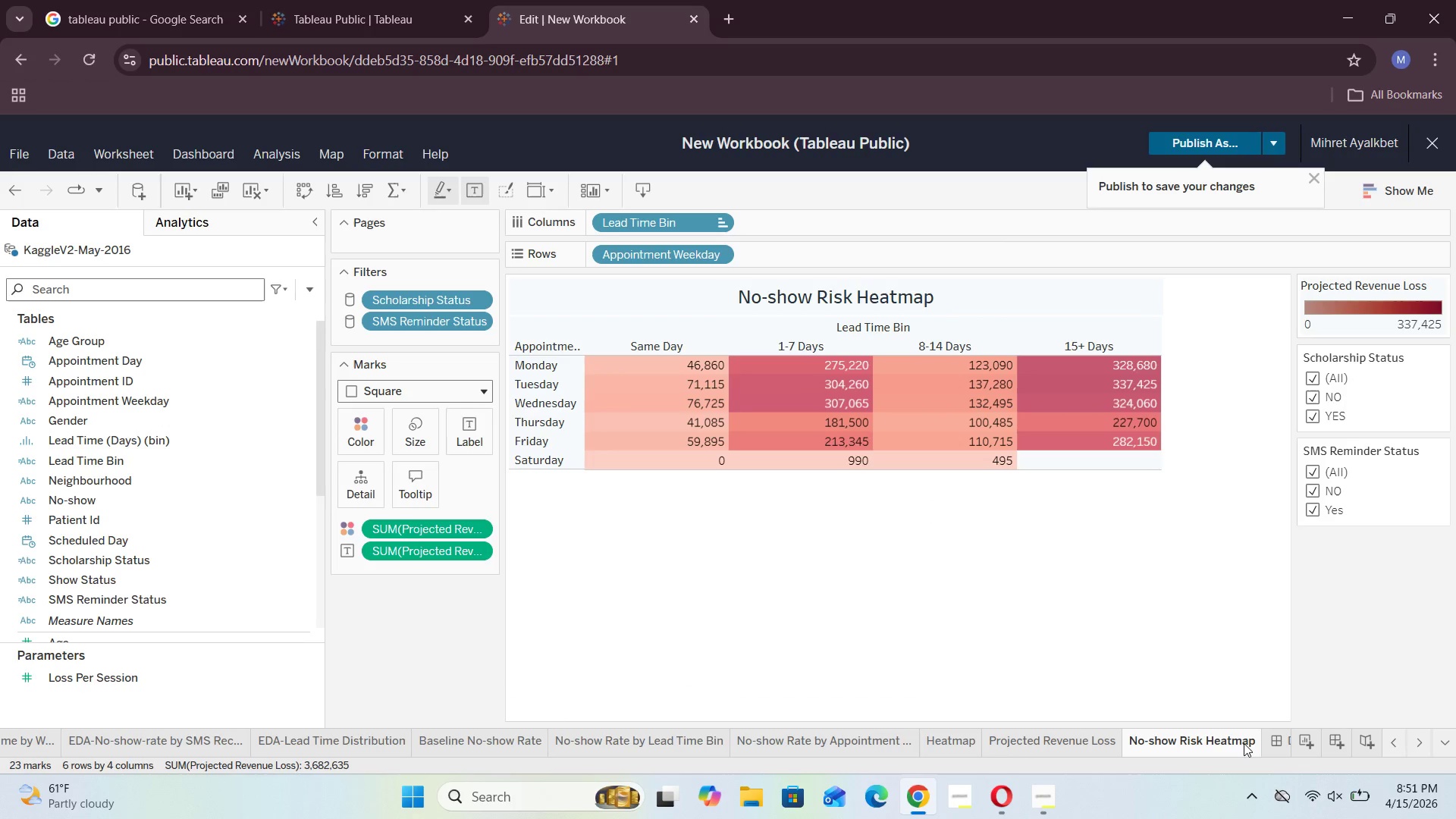 
left_click([1268, 739])
 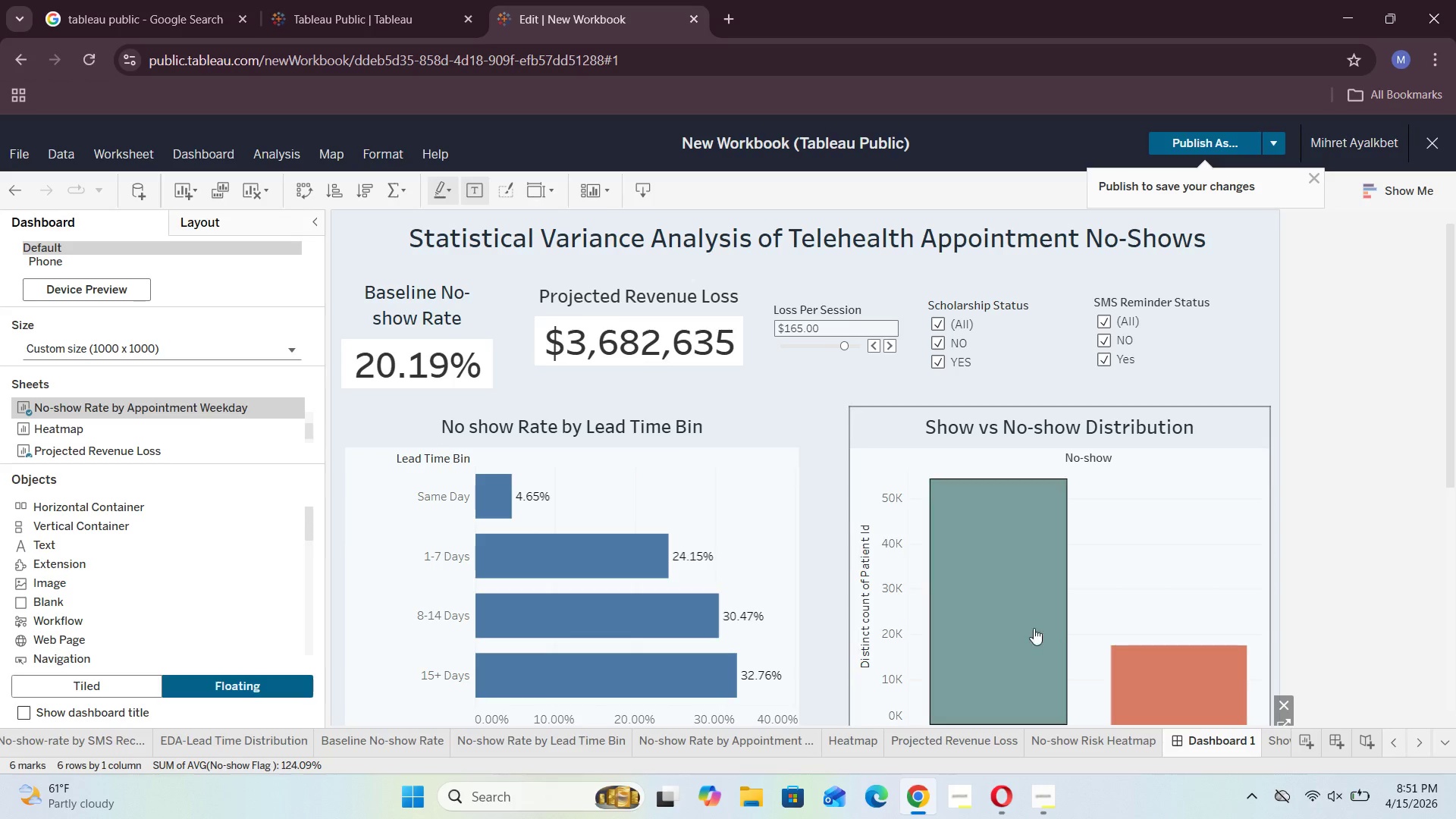 
scroll: coordinate [837, 560], scroll_direction: down, amount: 6.0
 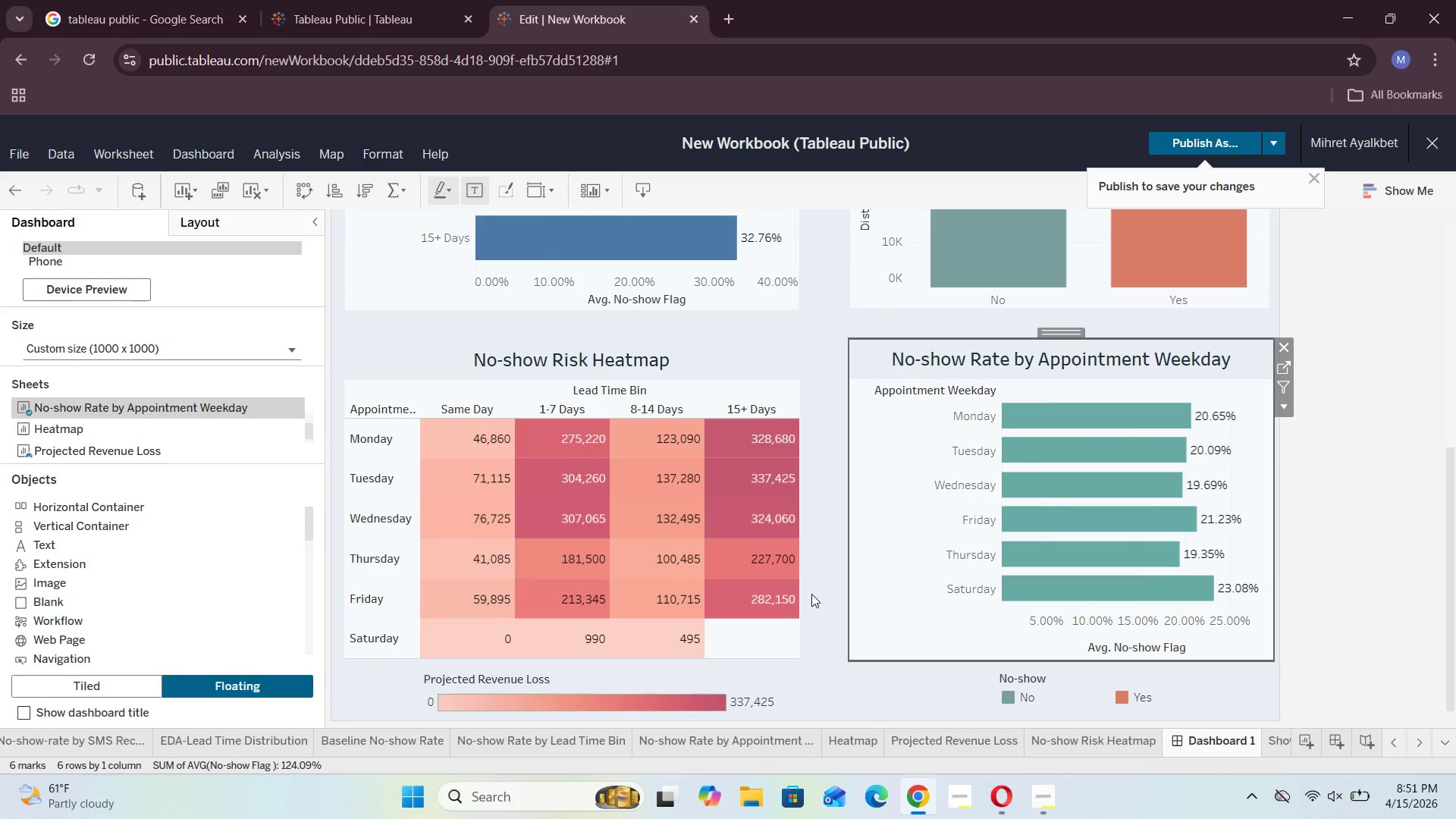 
scroll: coordinate [811, 595], scroll_direction: up, amount: 3.0
 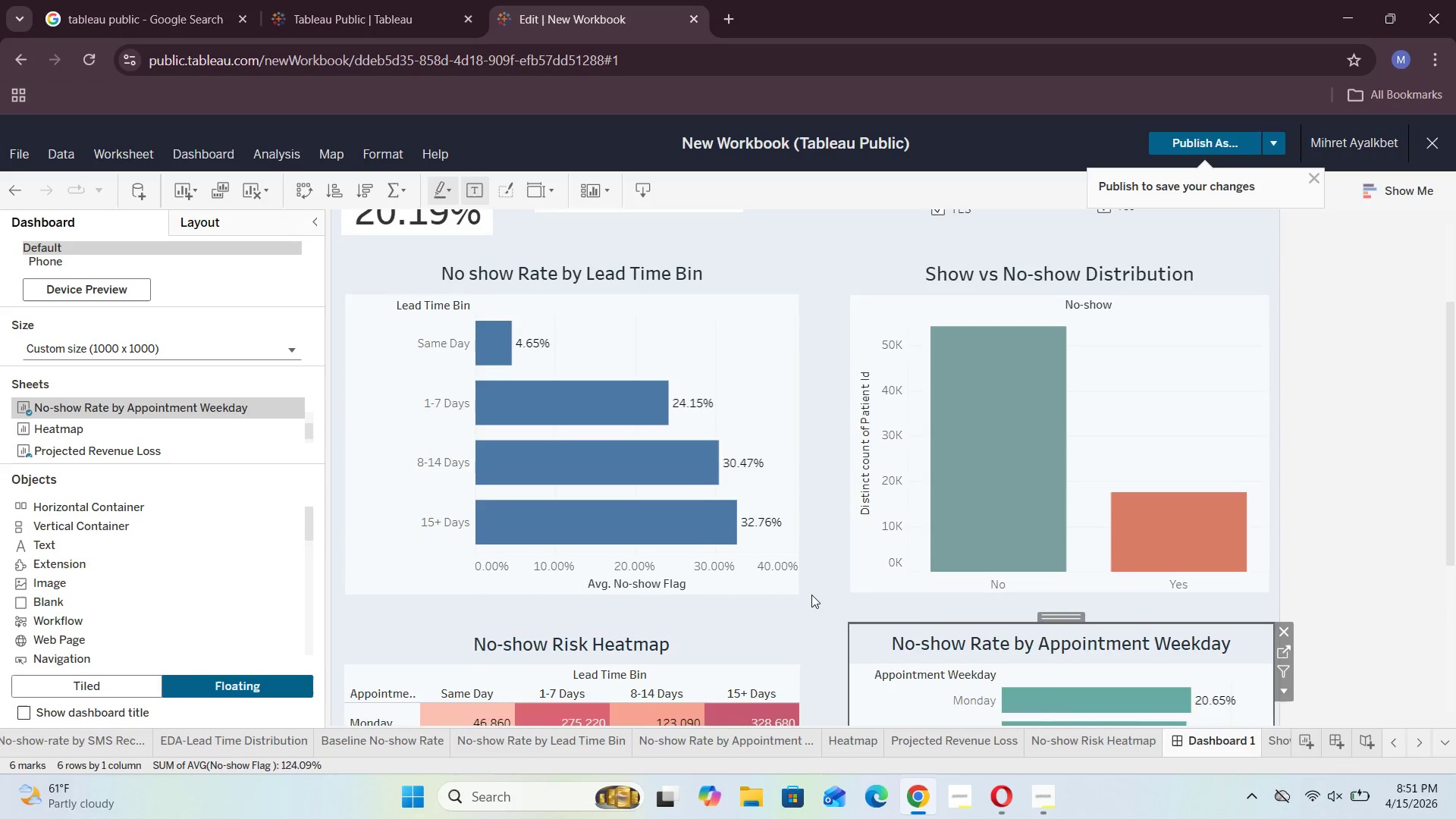 
scroll: coordinate [811, 595], scroll_direction: down, amount: 6.0
 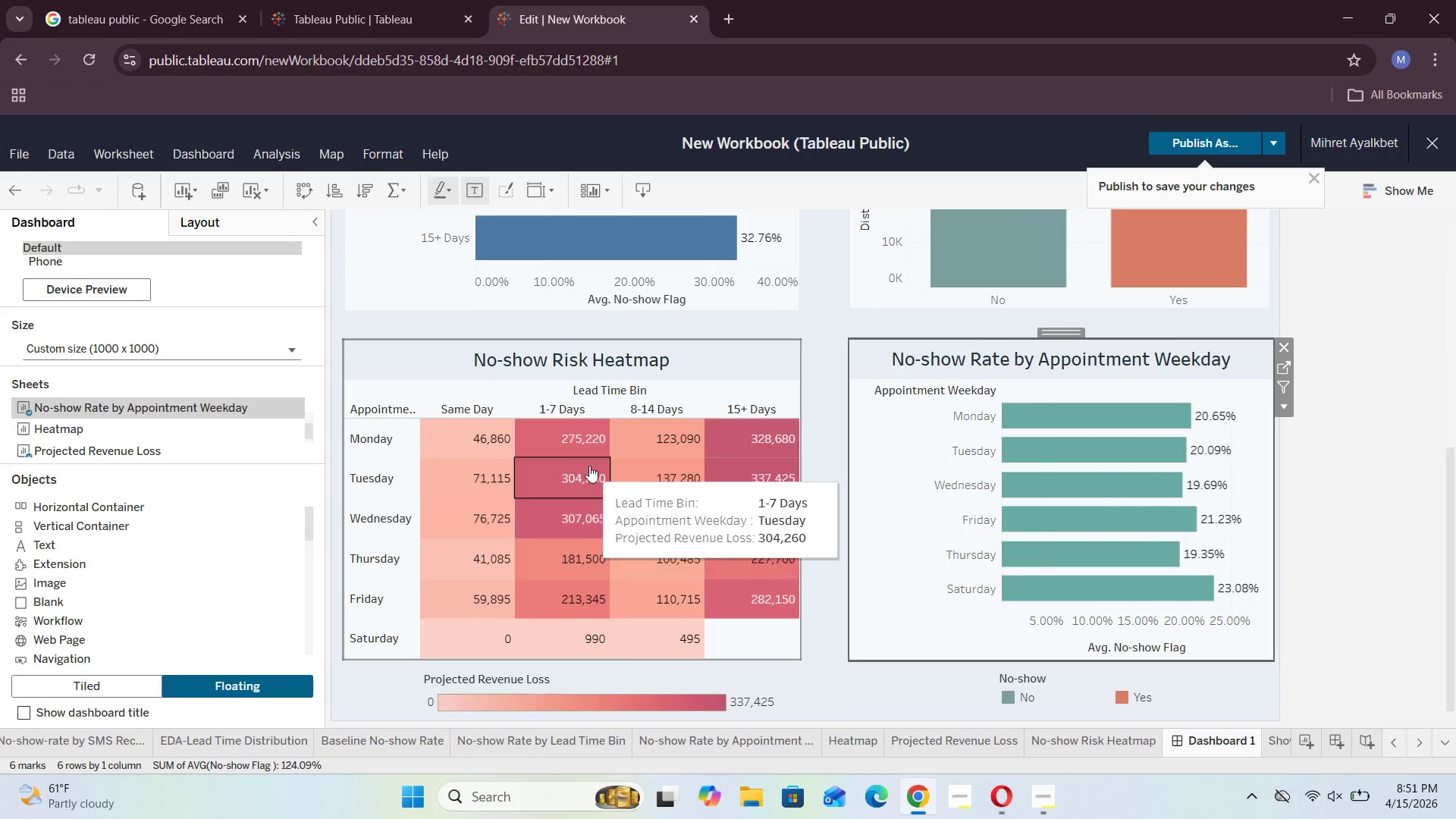 
scroll: coordinate [752, 447], scroll_direction: up, amount: 4.0
 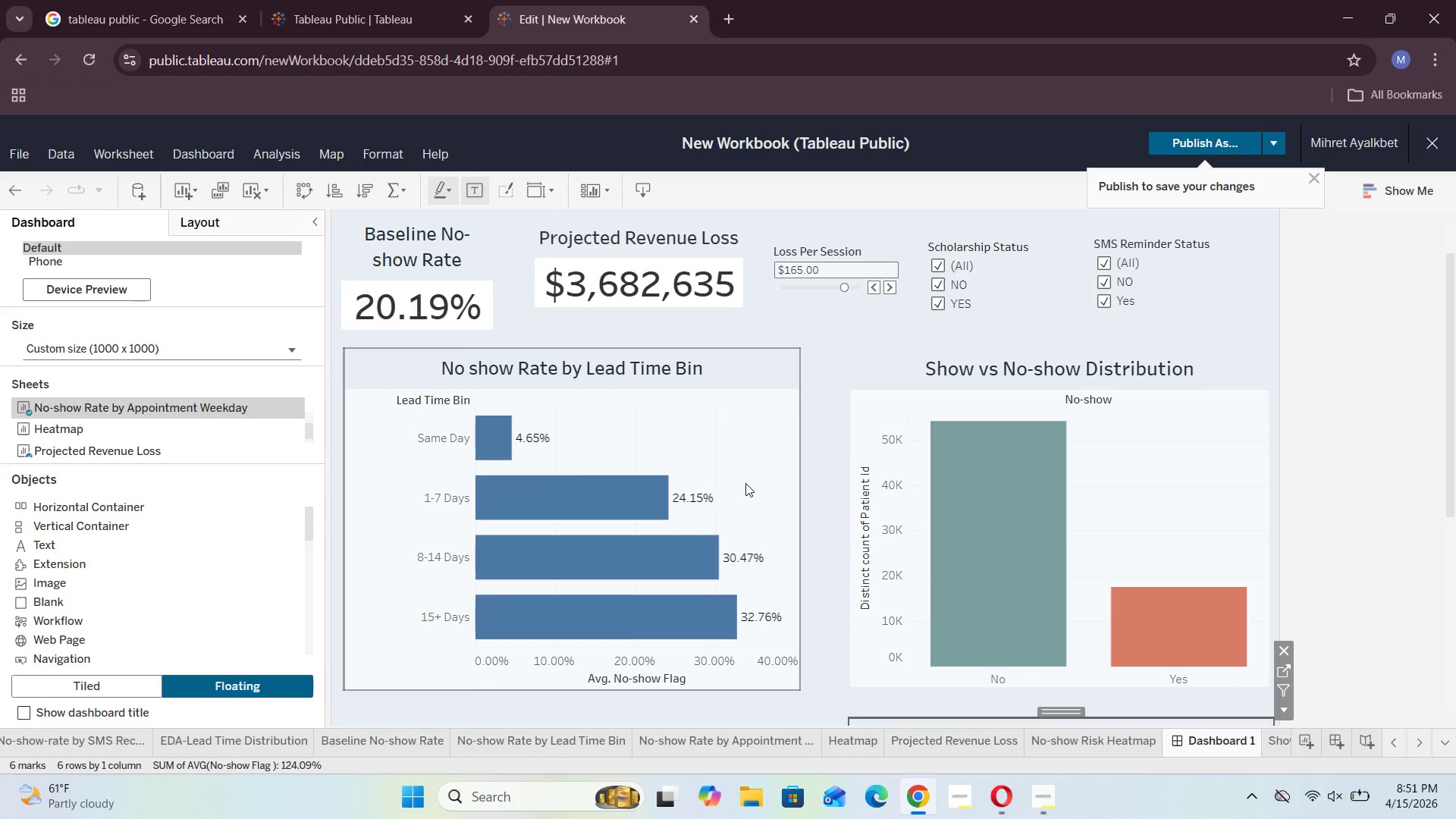 
scroll: coordinate [818, 477], scroll_direction: down, amount: 7.0
 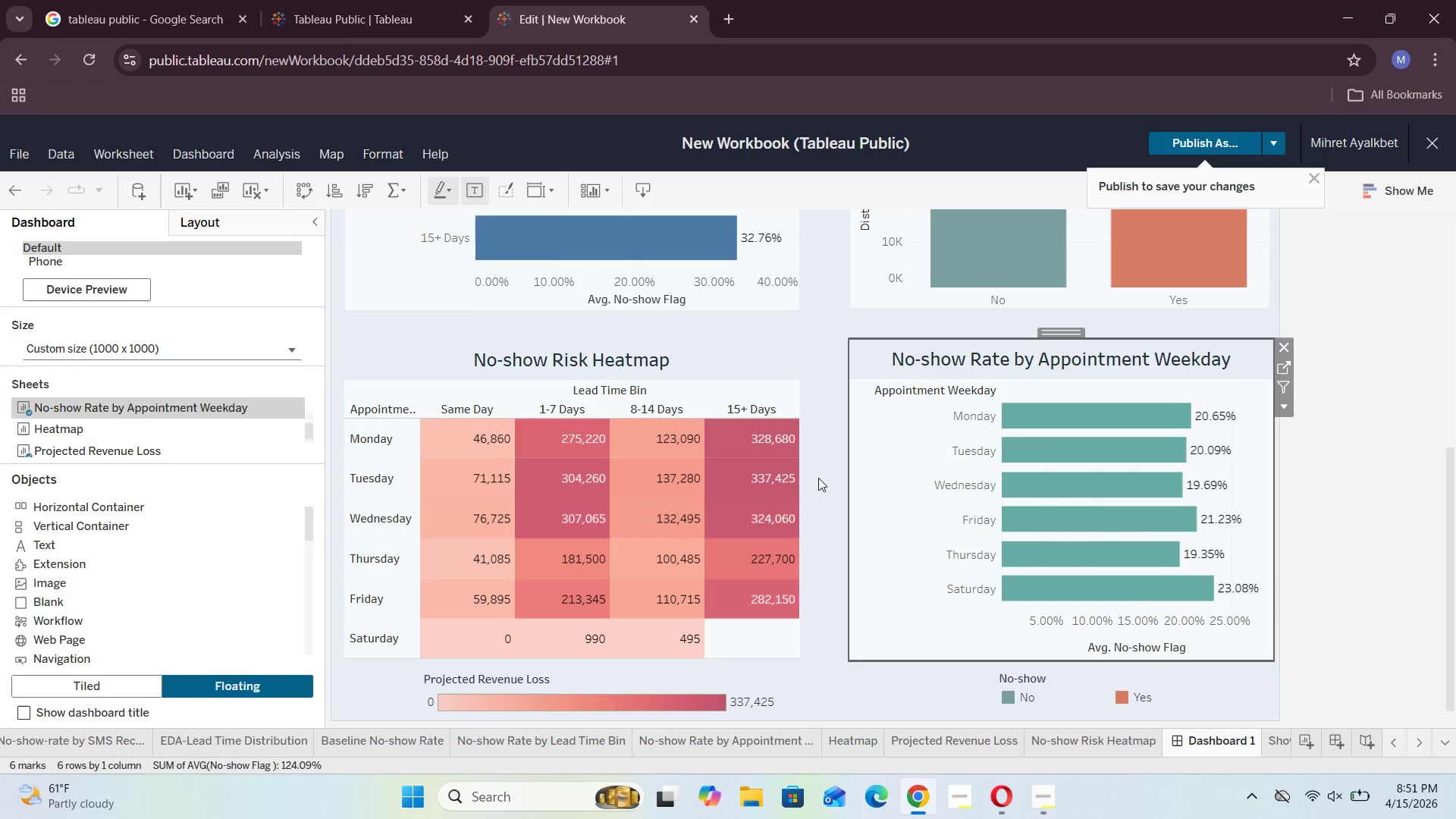 
scroll: coordinate [818, 479], scroll_direction: up, amount: 1.0
 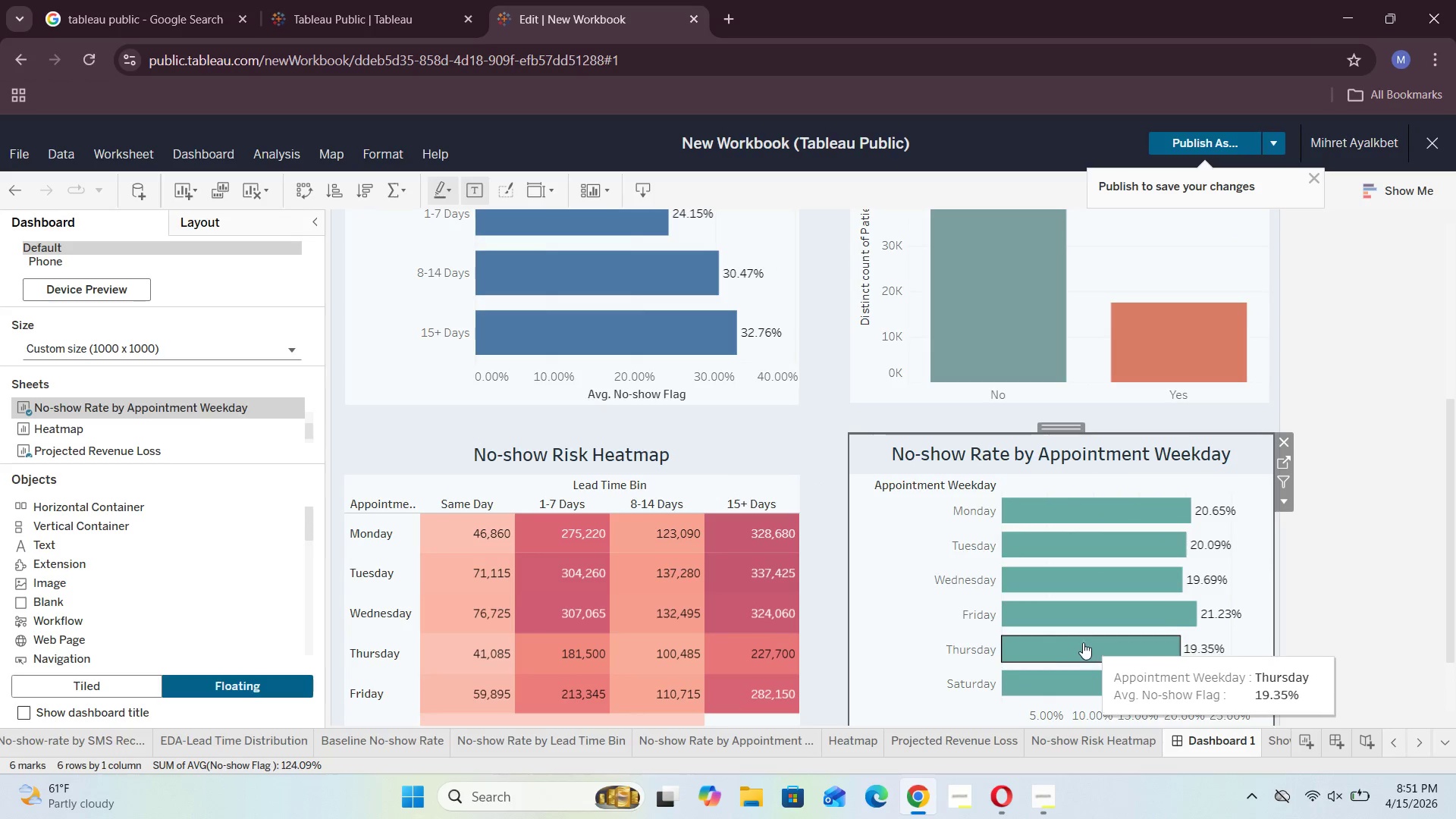 
left_click([832, 601])
 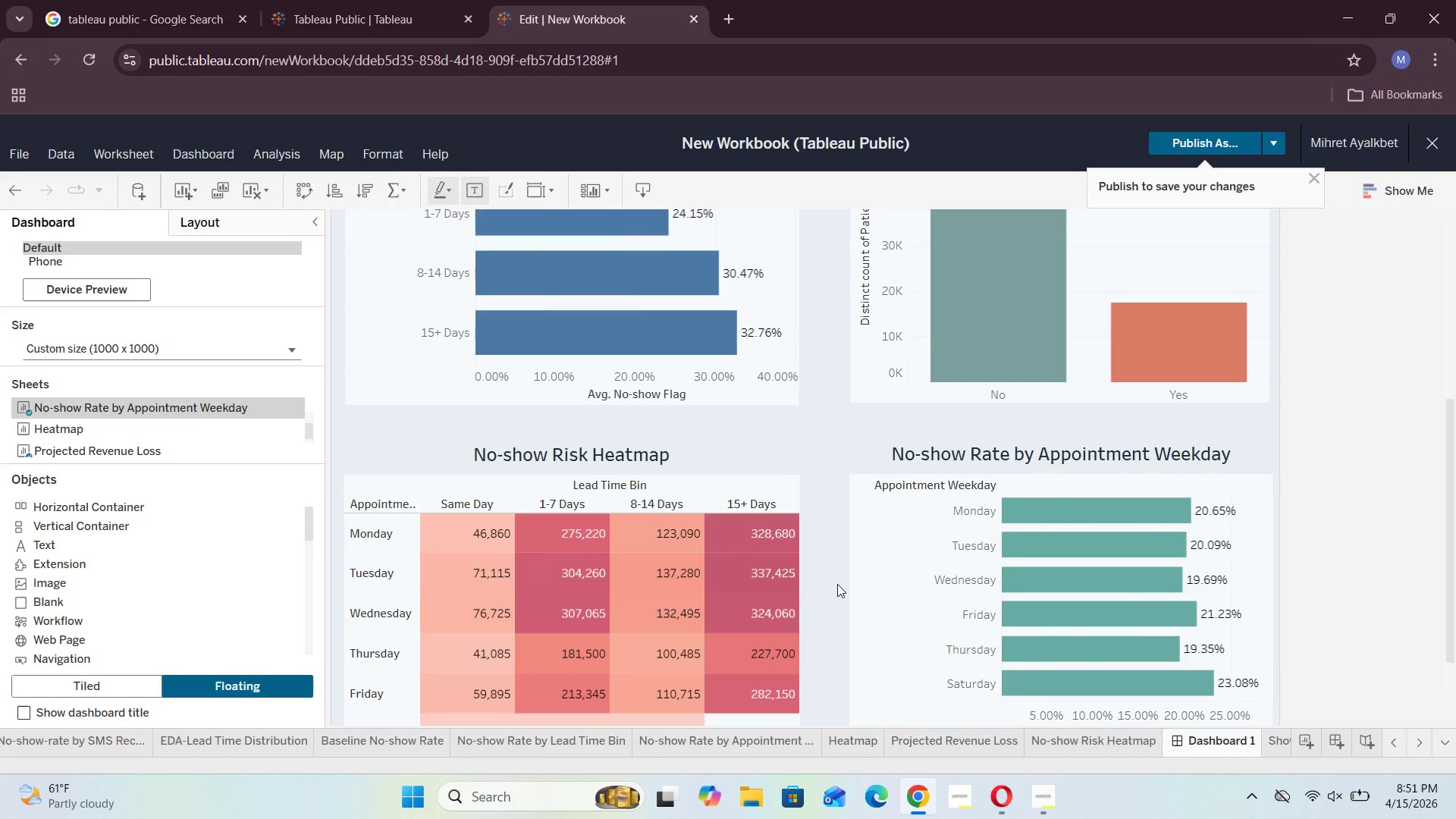 
scroll: coordinate [837, 584], scroll_direction: up, amount: 5.0
 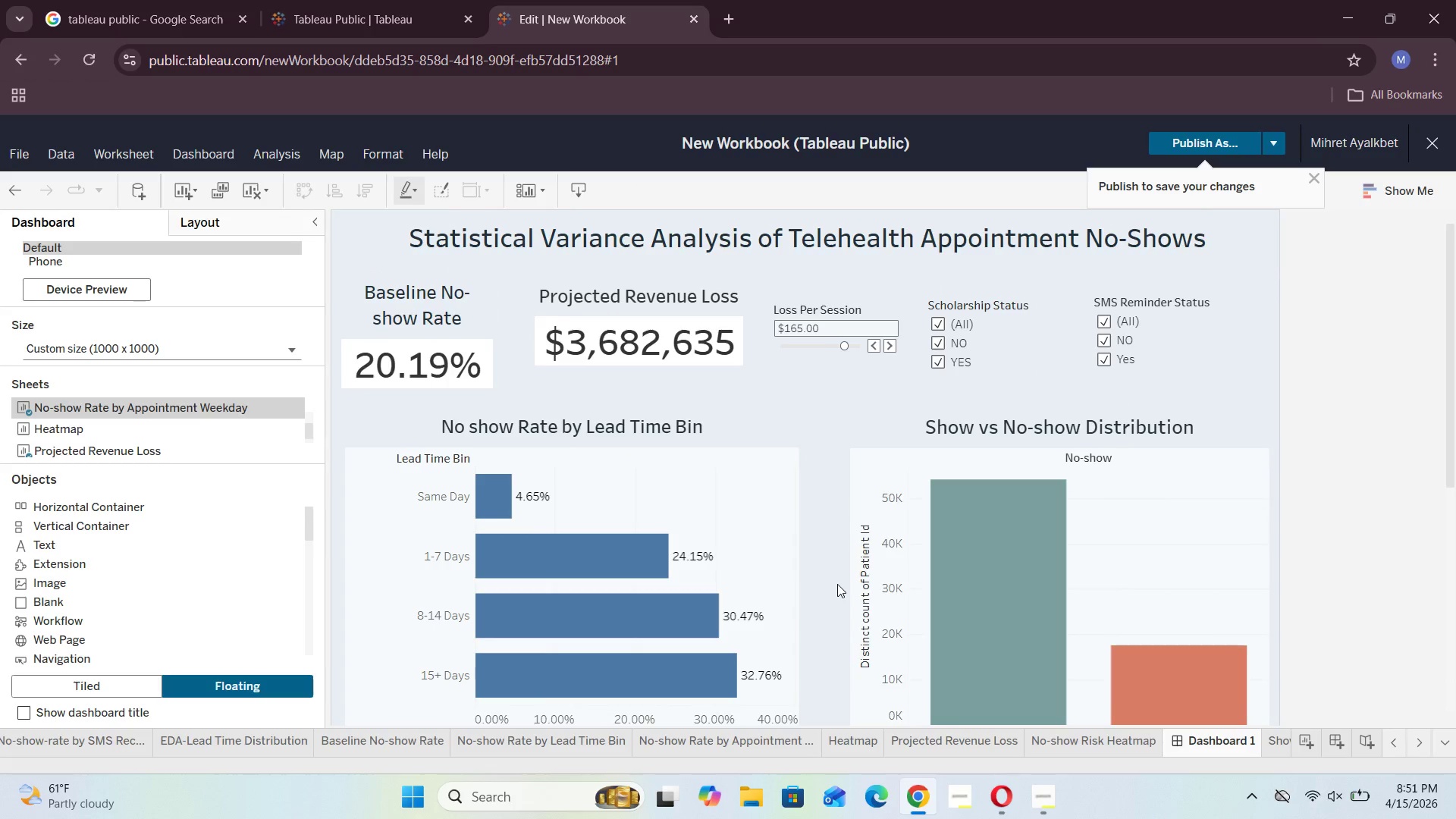 
scroll: coordinate [838, 584], scroll_direction: down, amount: 9.0
 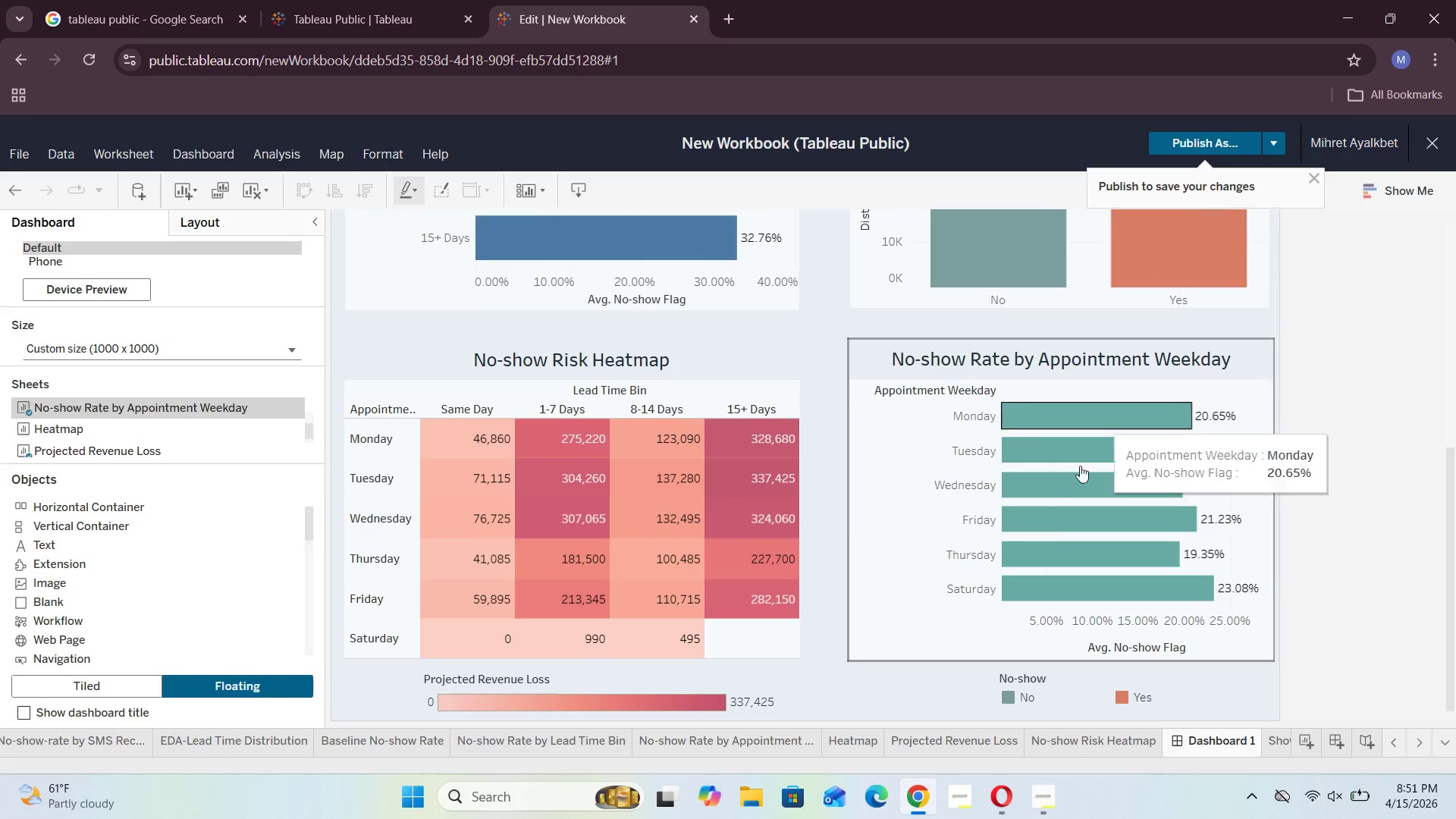 
left_click([1047, 797])
 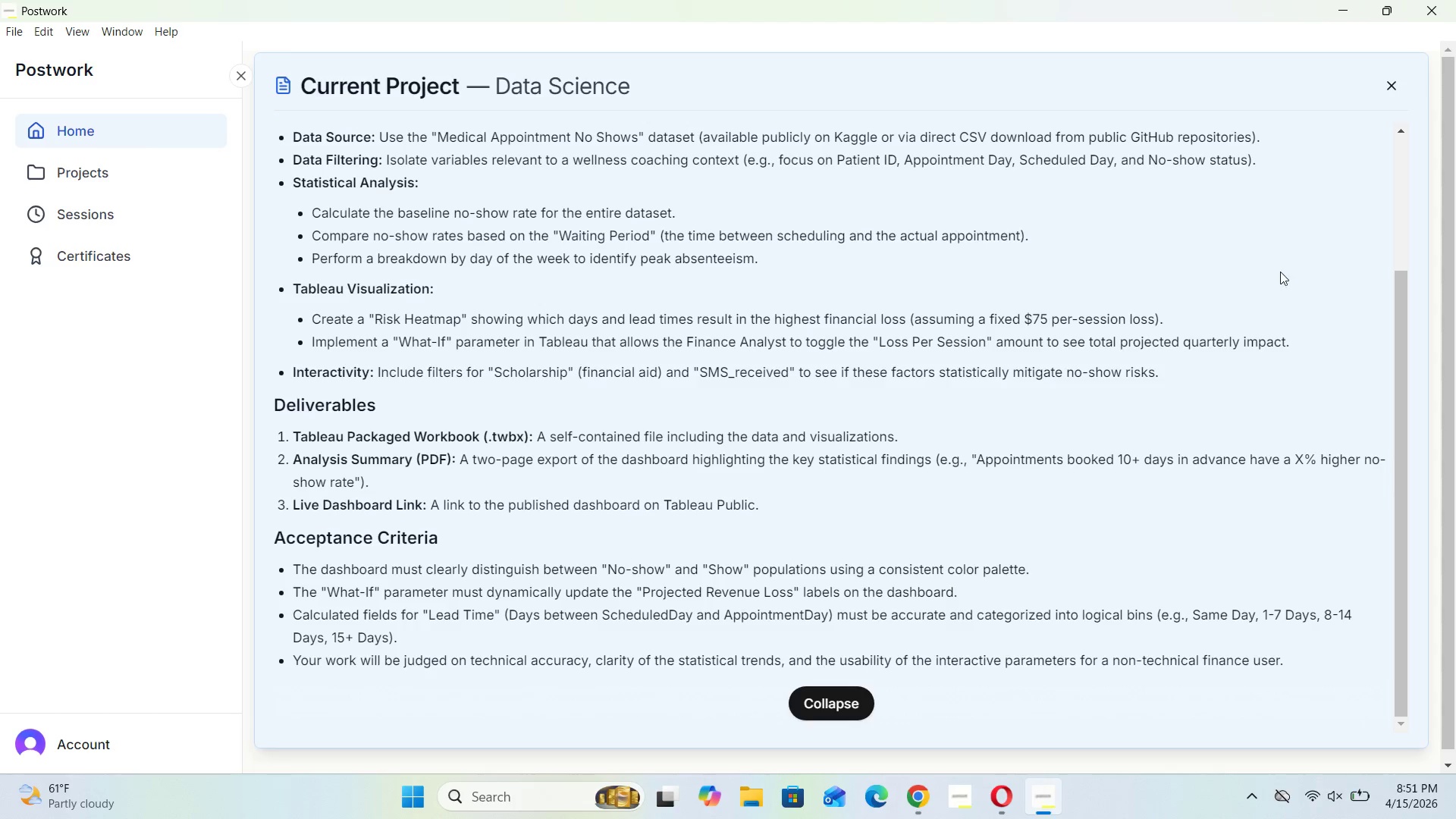 
left_click([912, 795])
 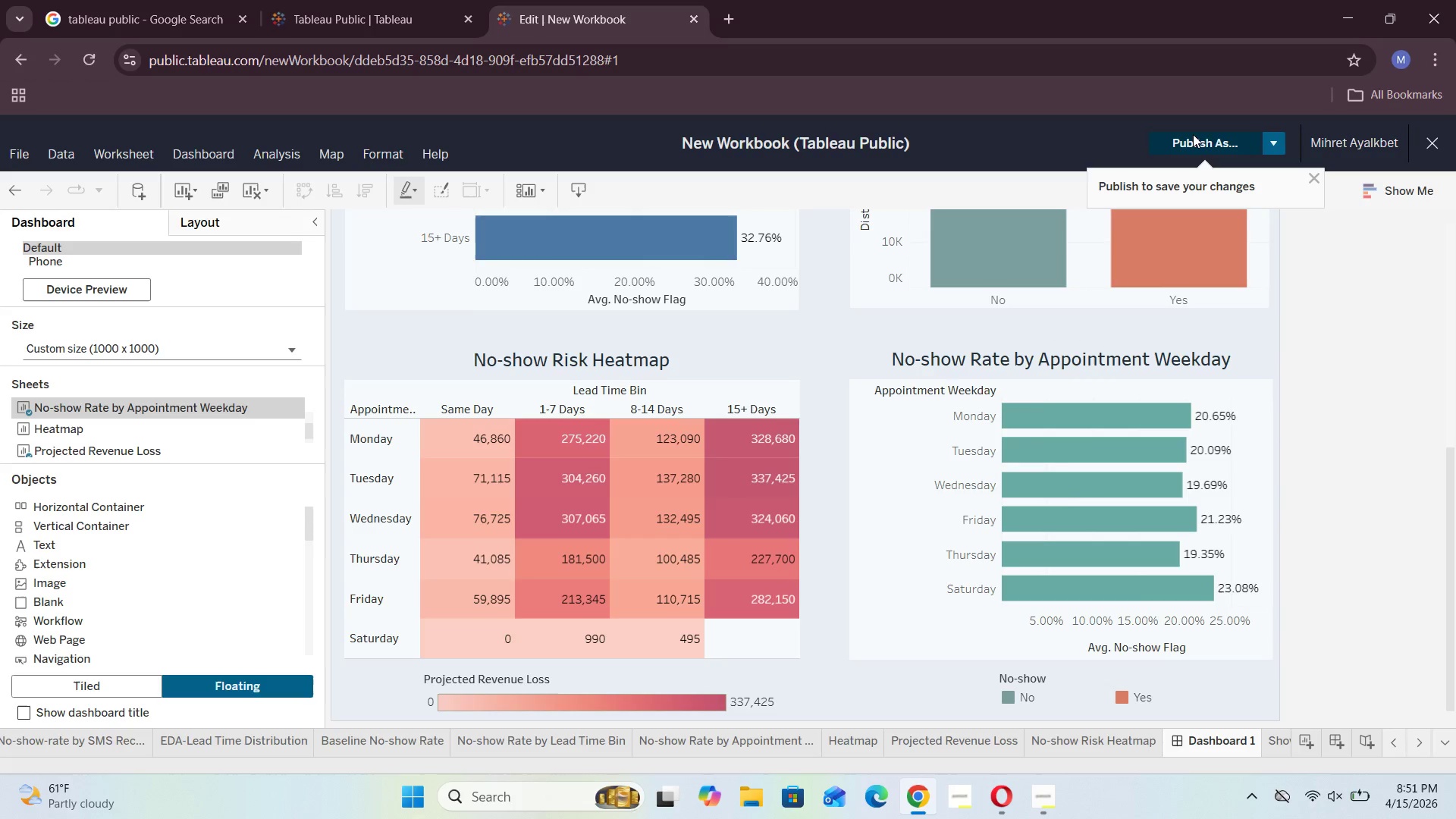 
left_click([1196, 148])
 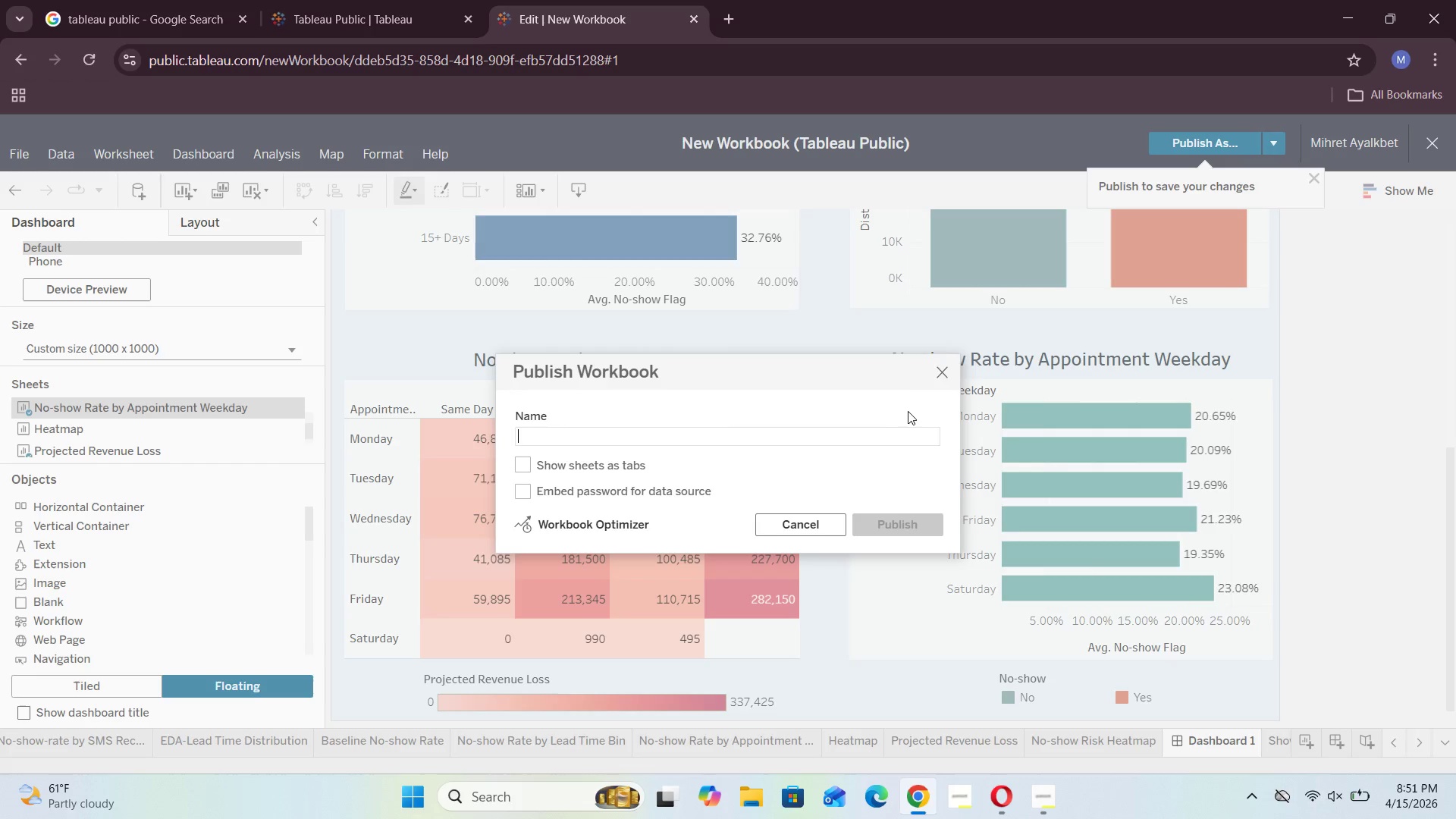 
left_click([940, 377])
 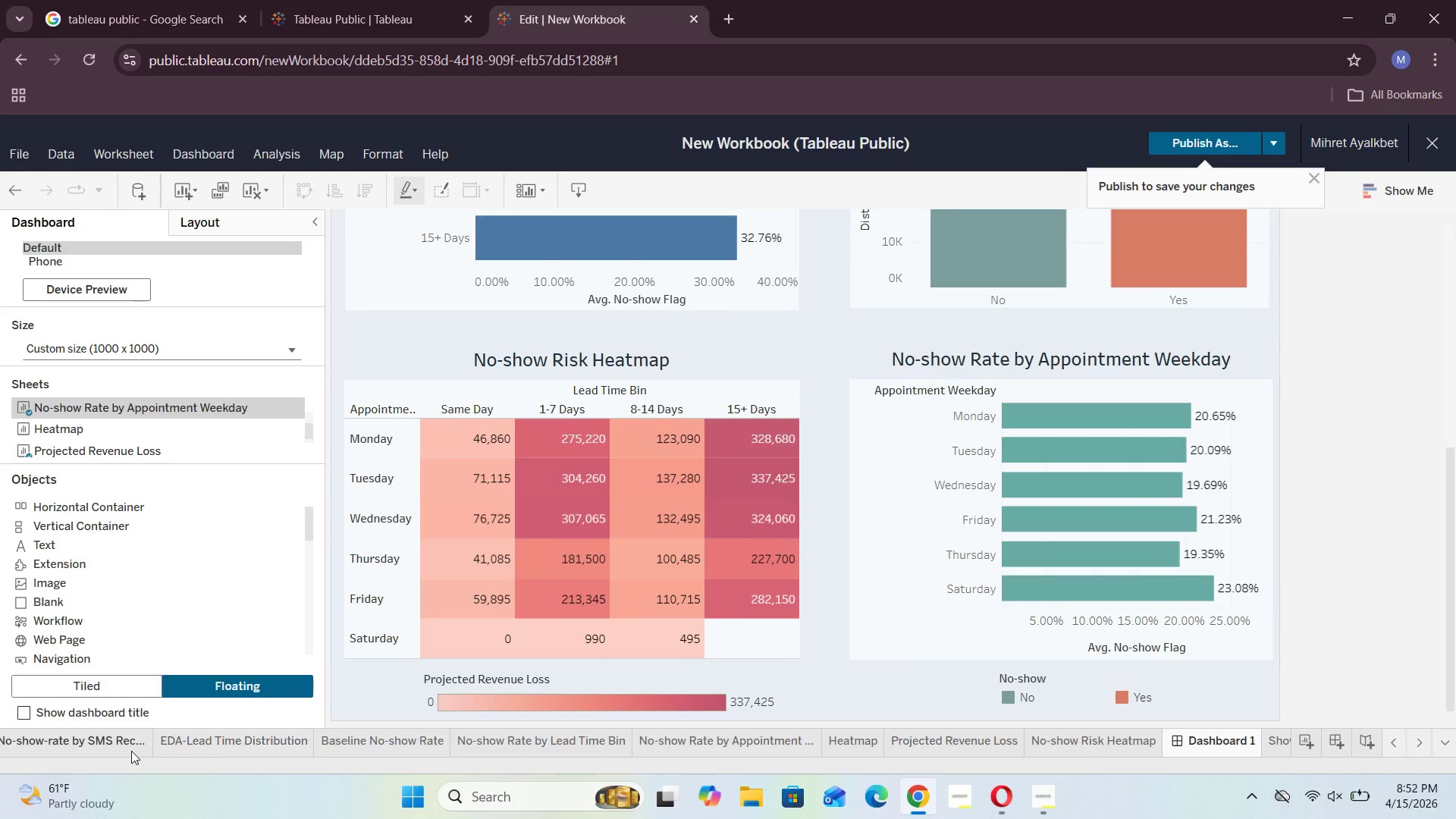 
left_click([87, 748])
 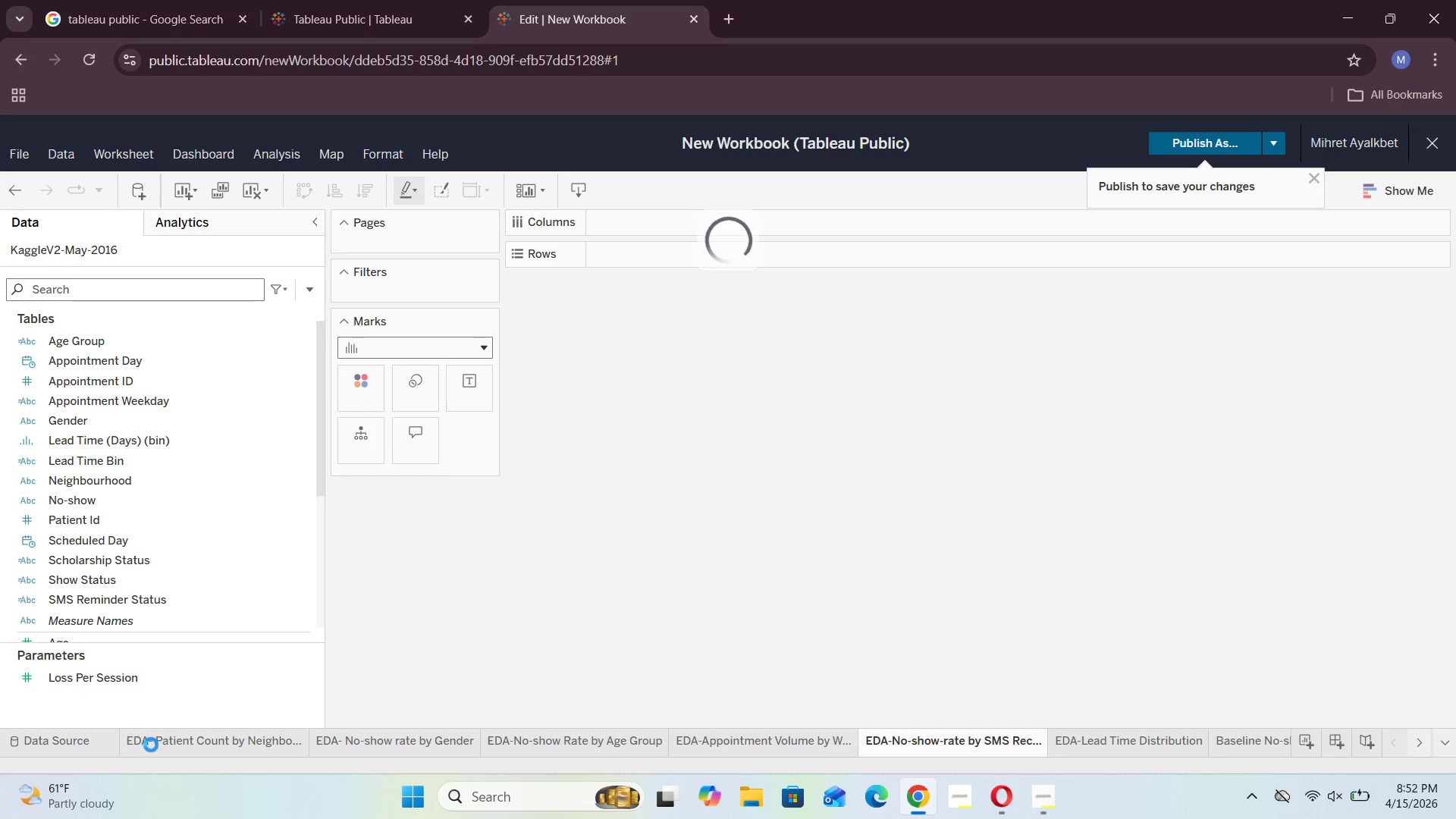 
key(ArrowLeft)
 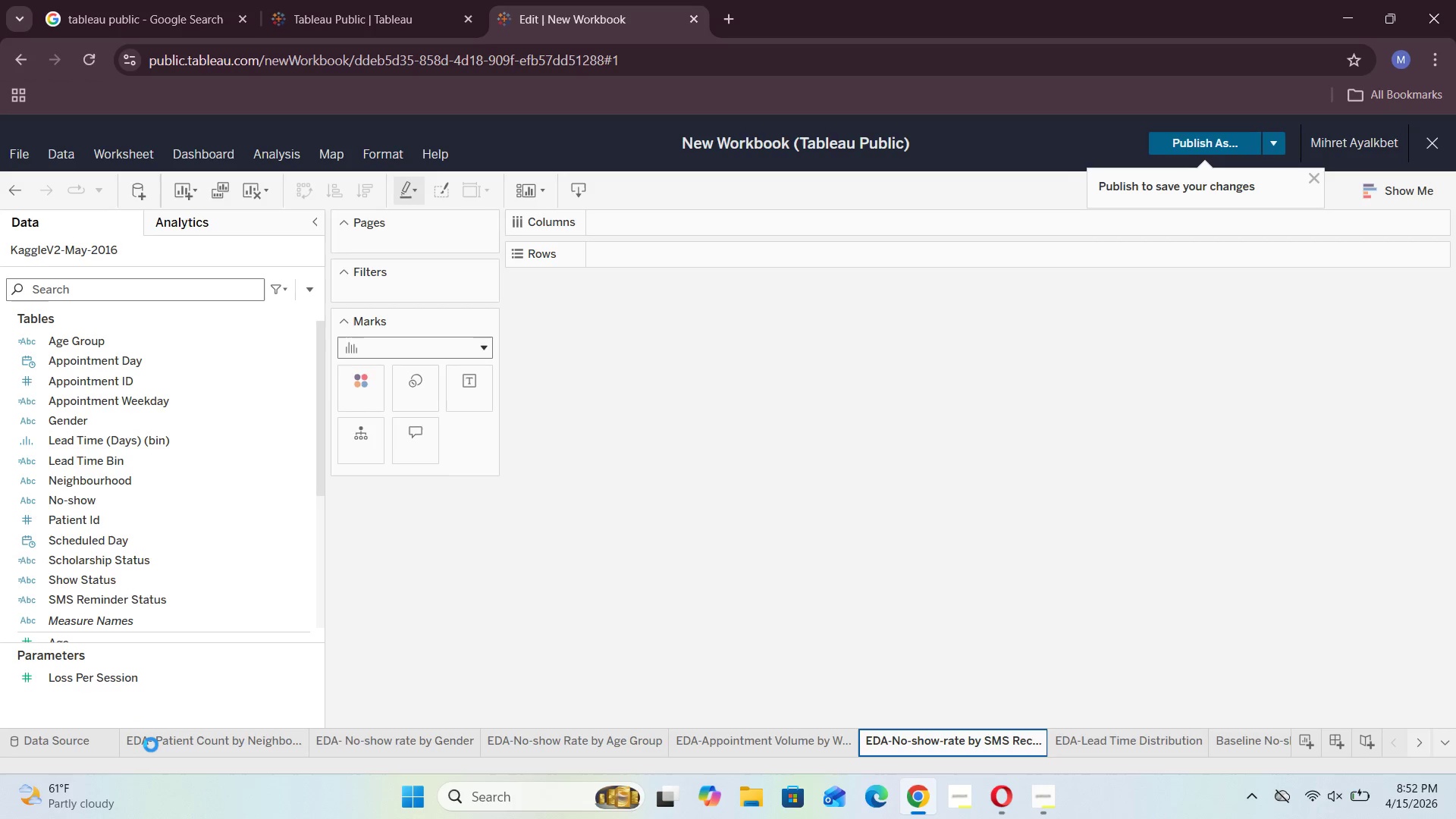 
key(ArrowLeft)
 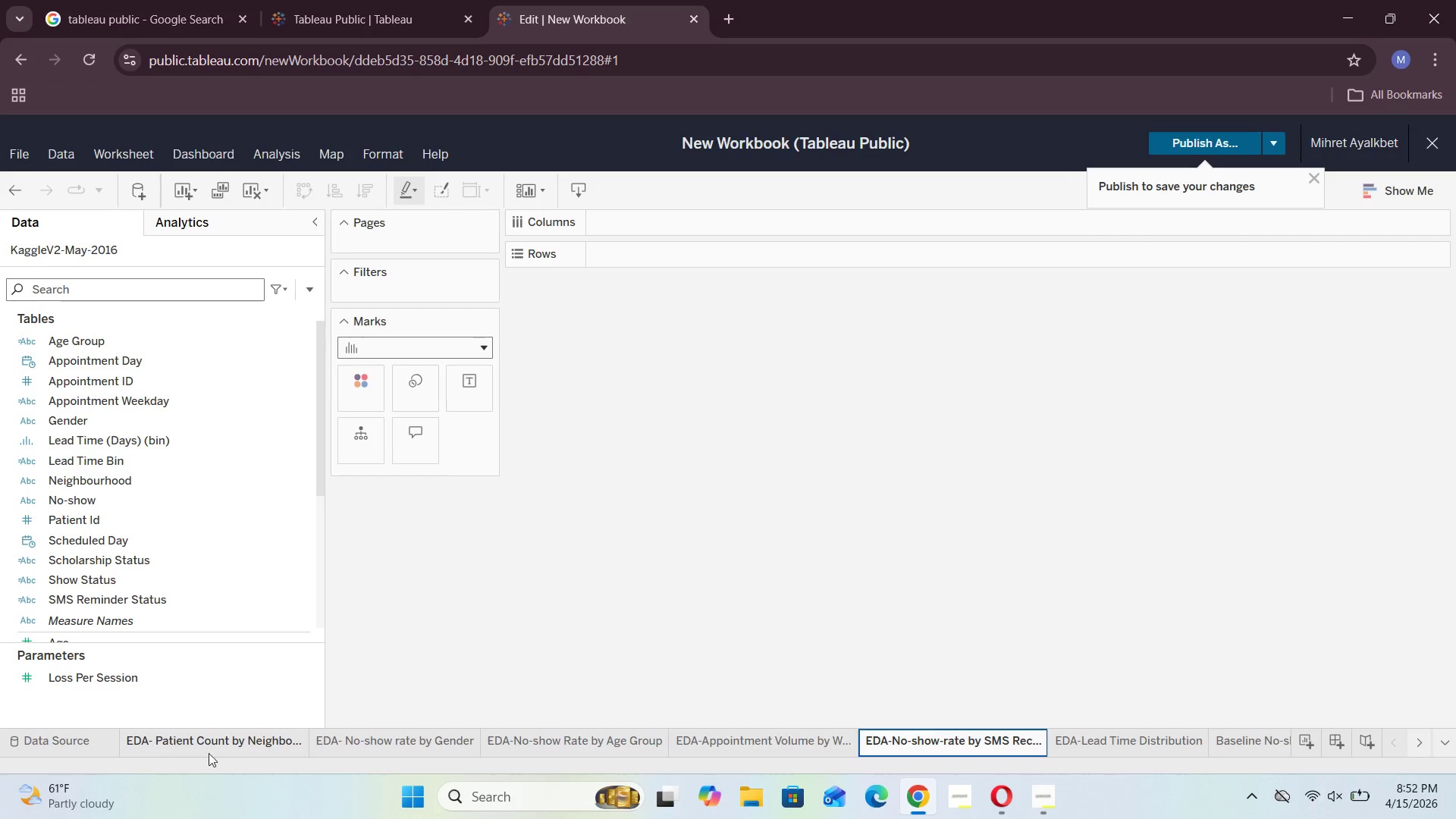 
key(ArrowLeft)
 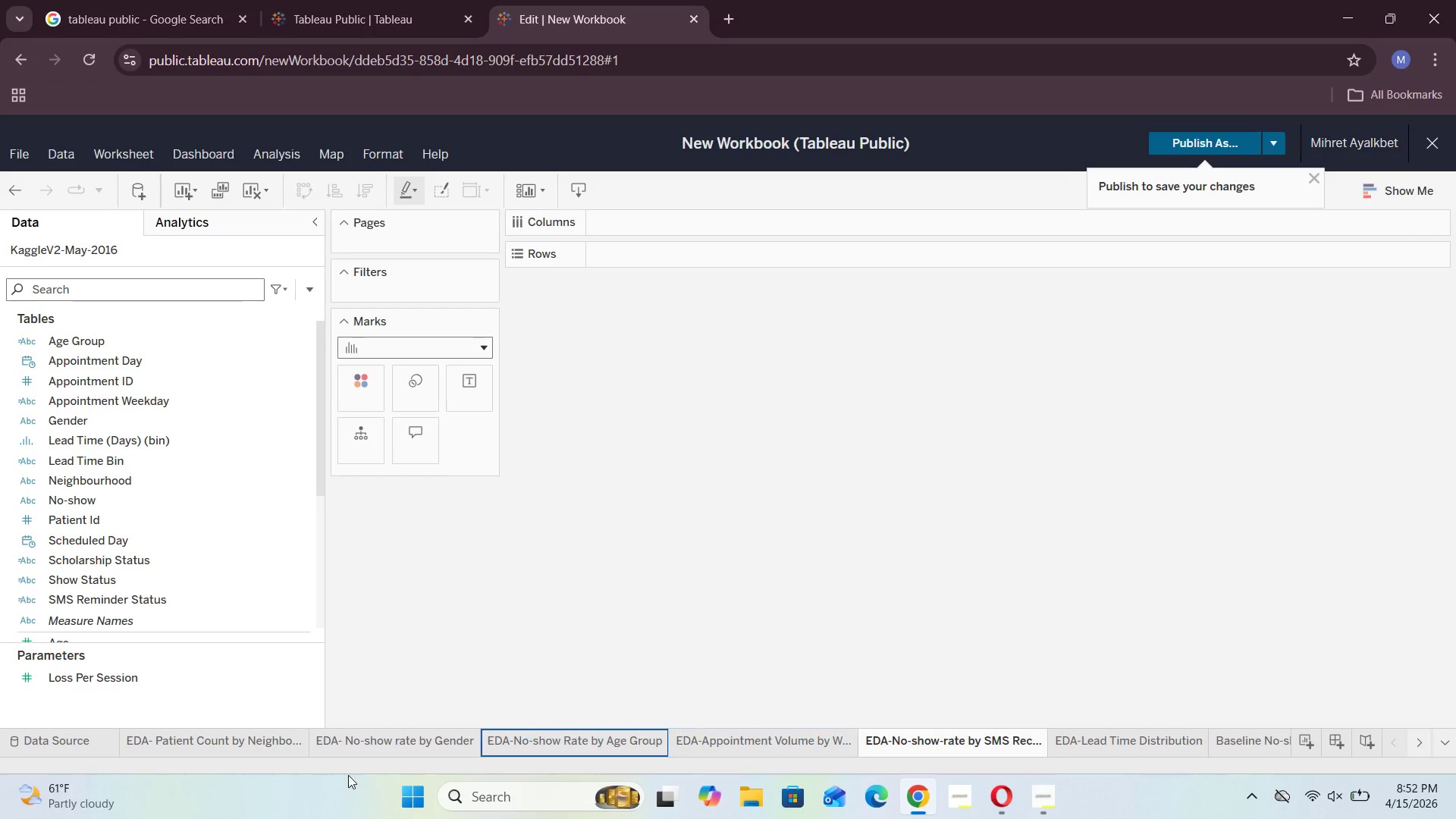 
key(ArrowLeft)
 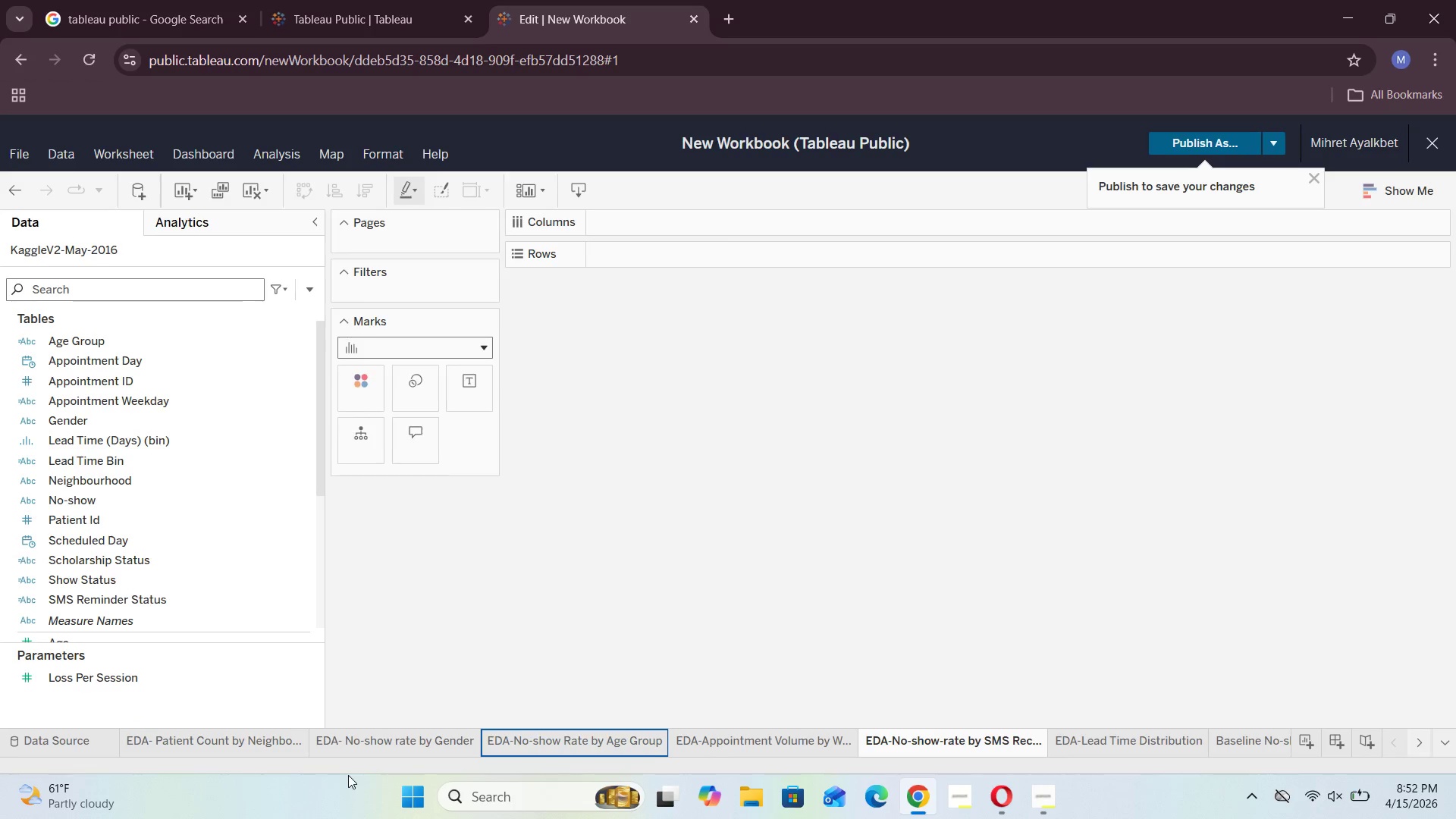 
key(ArrowLeft)
 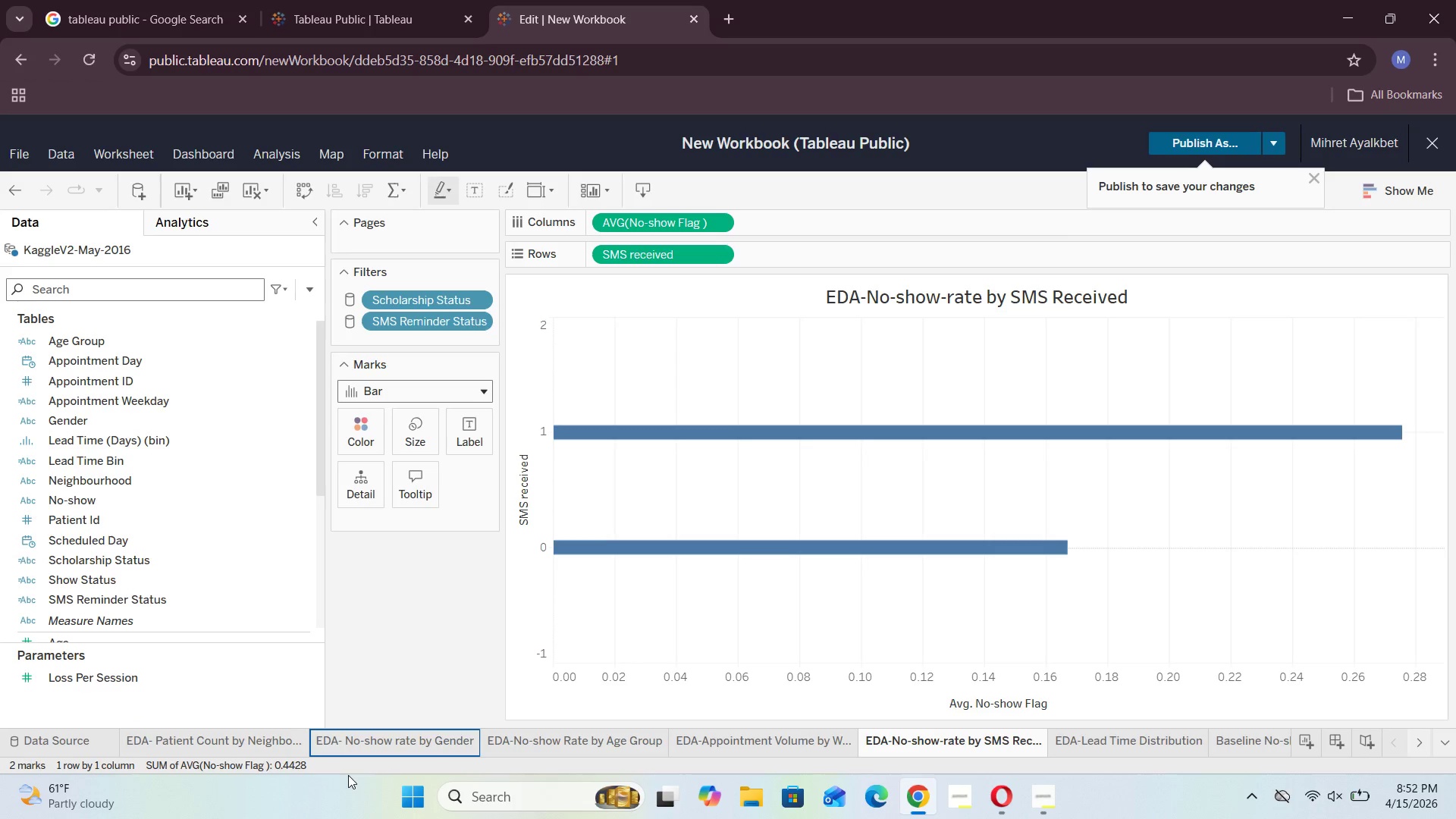 
key(ArrowLeft)
 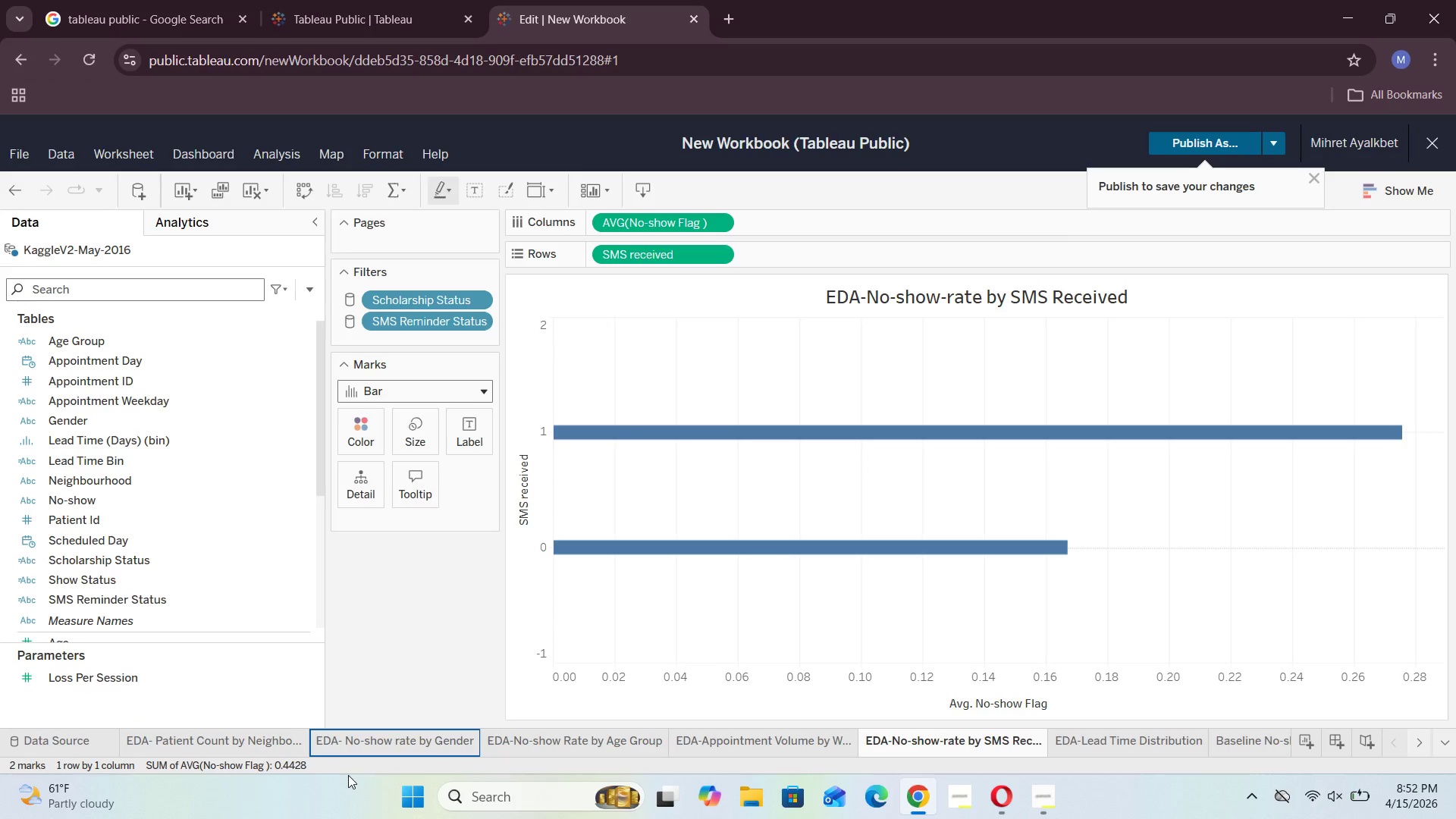 
key(ArrowLeft)
 